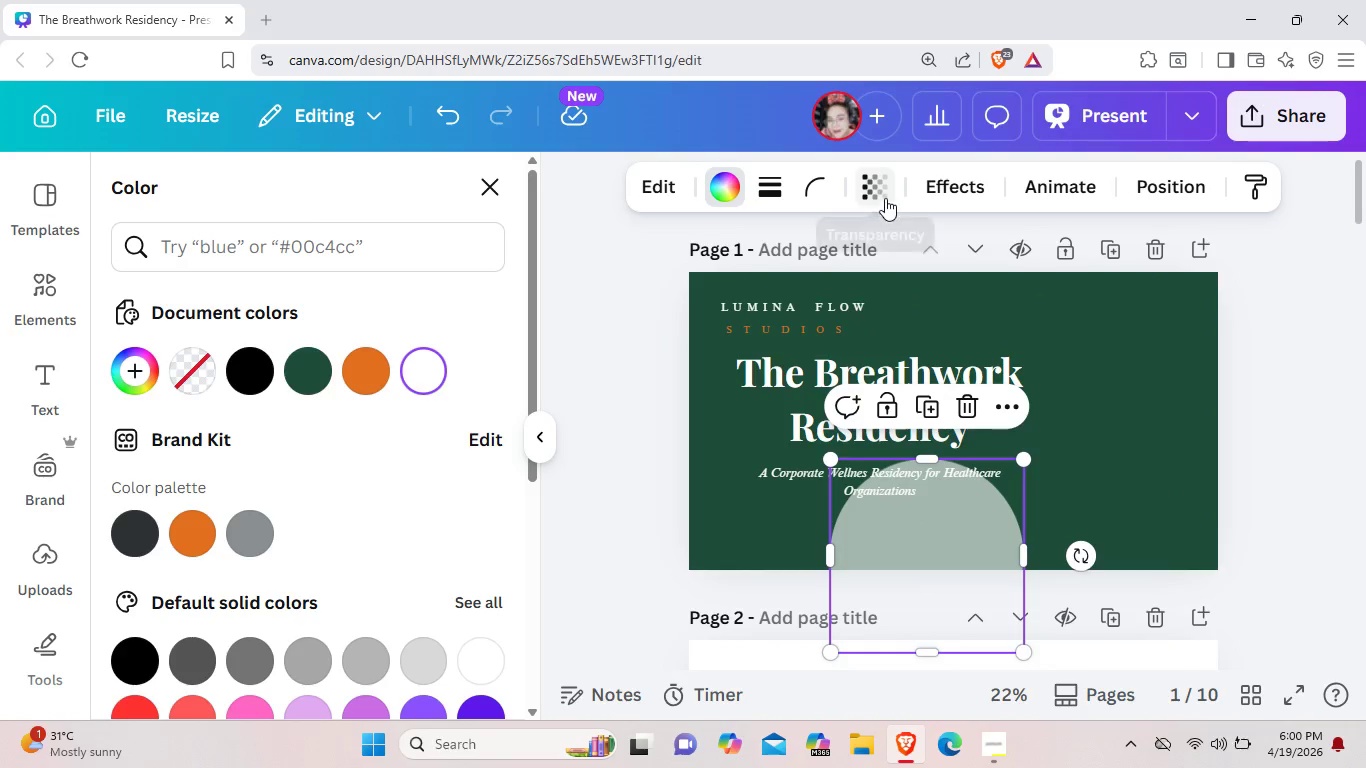 
left_click([882, 192])
 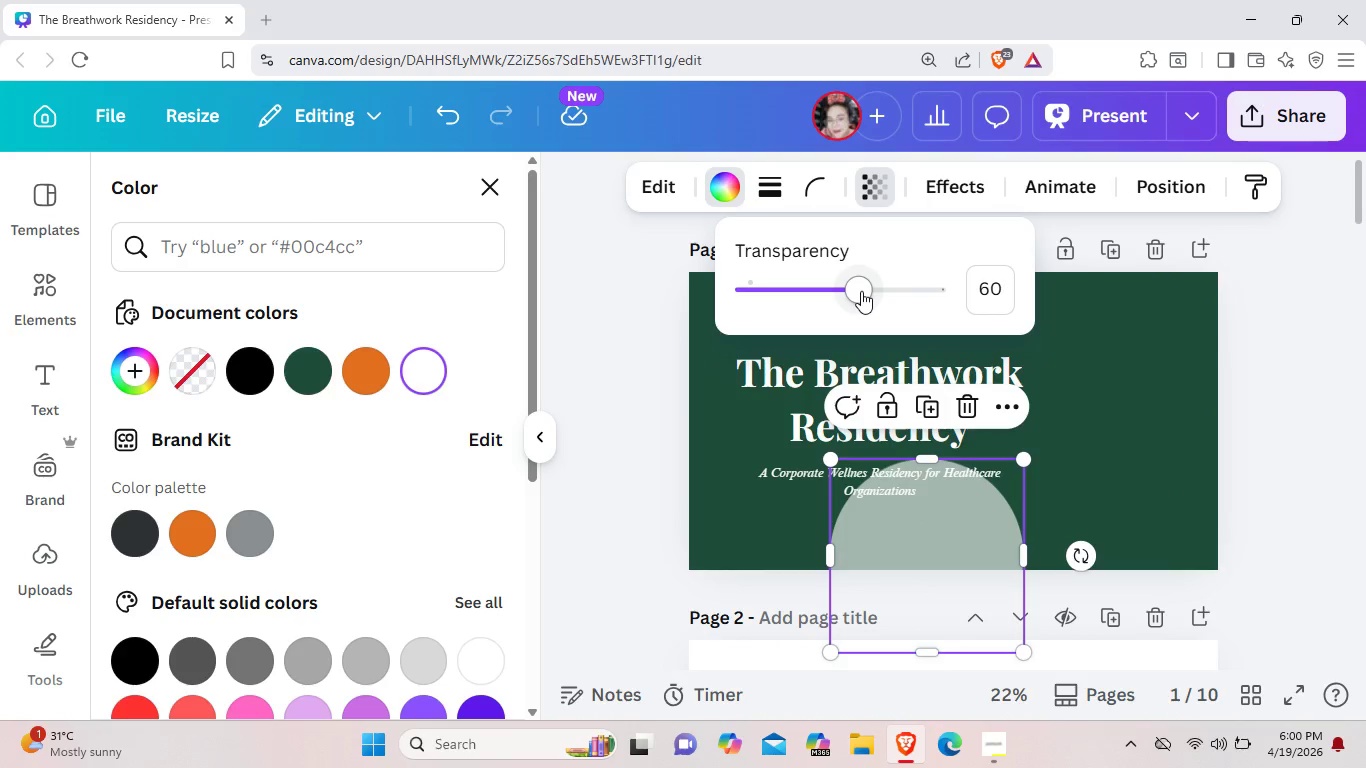 
left_click_drag(start_coordinate=[861, 291], to_coordinate=[822, 287])
 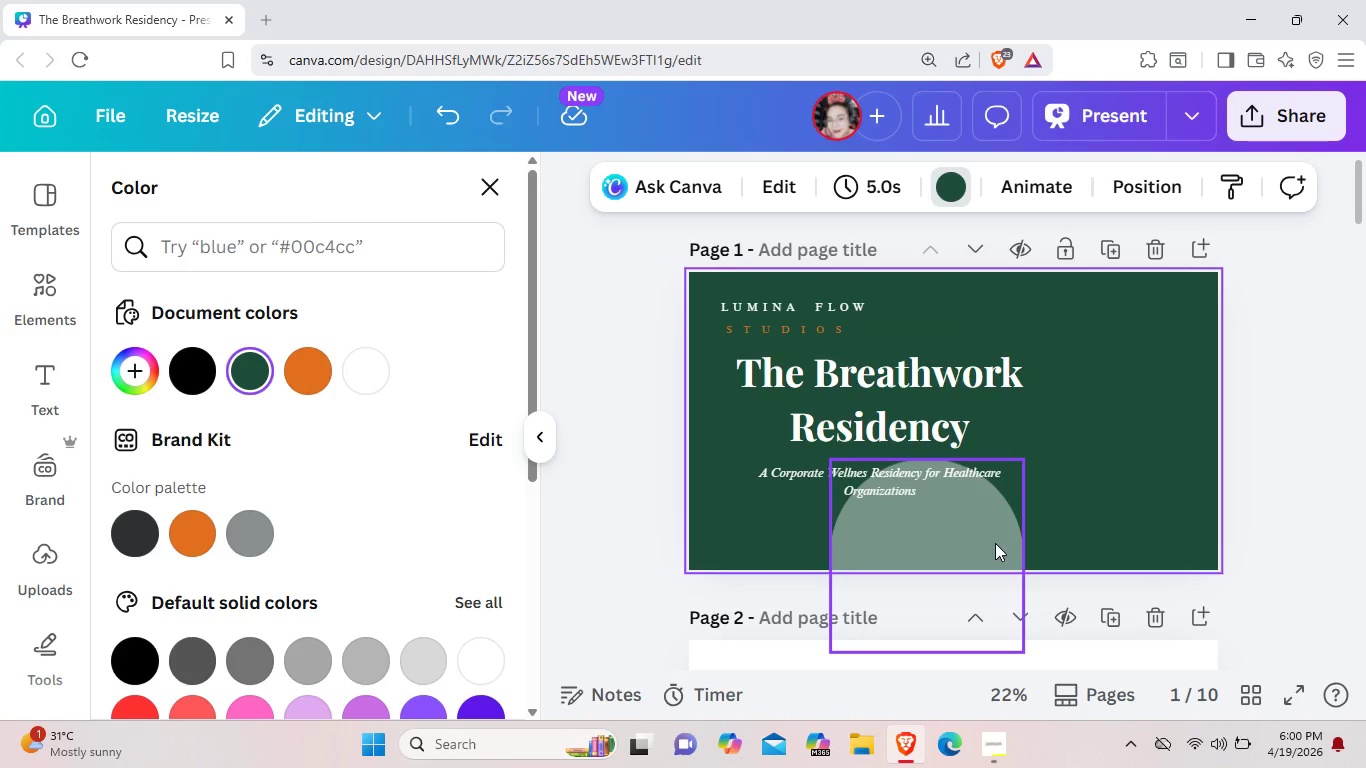 
left_click([995, 543])
 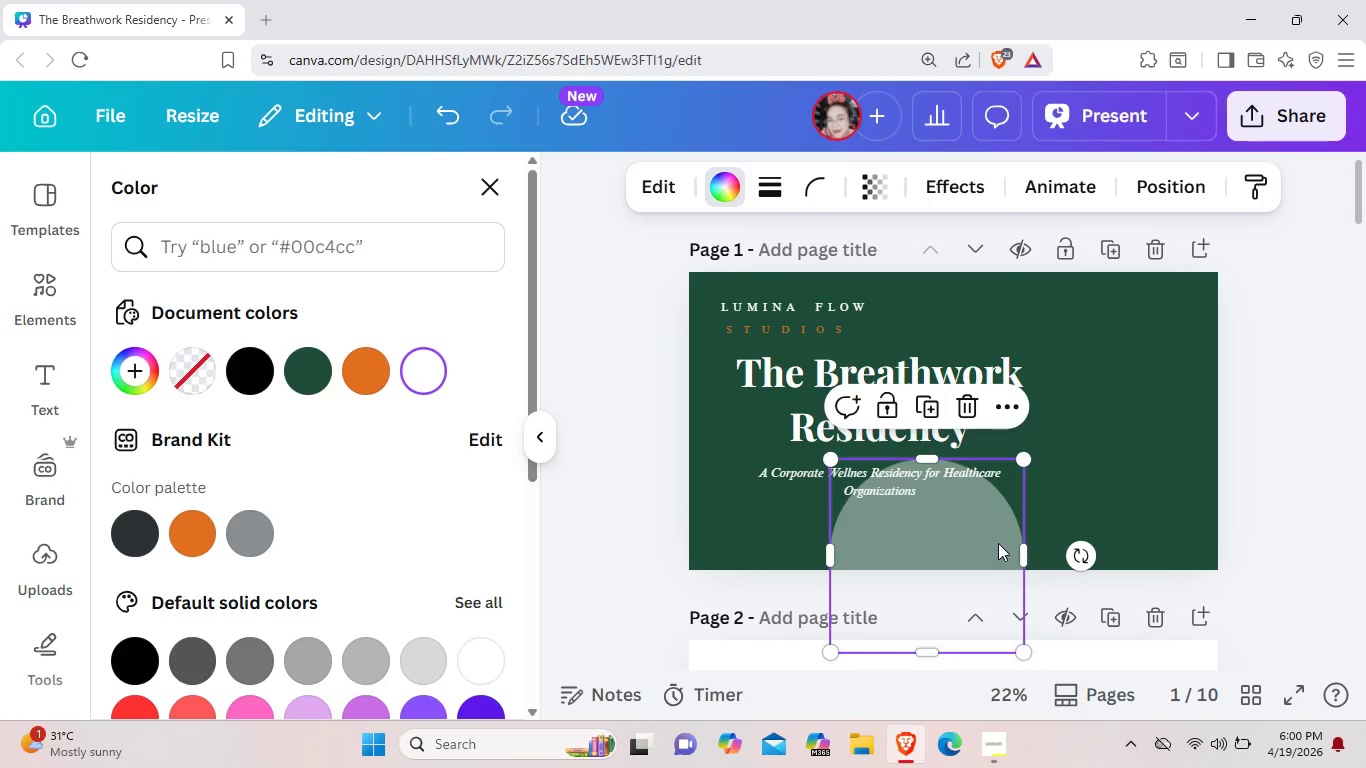 
key(Control+ControlLeft)
 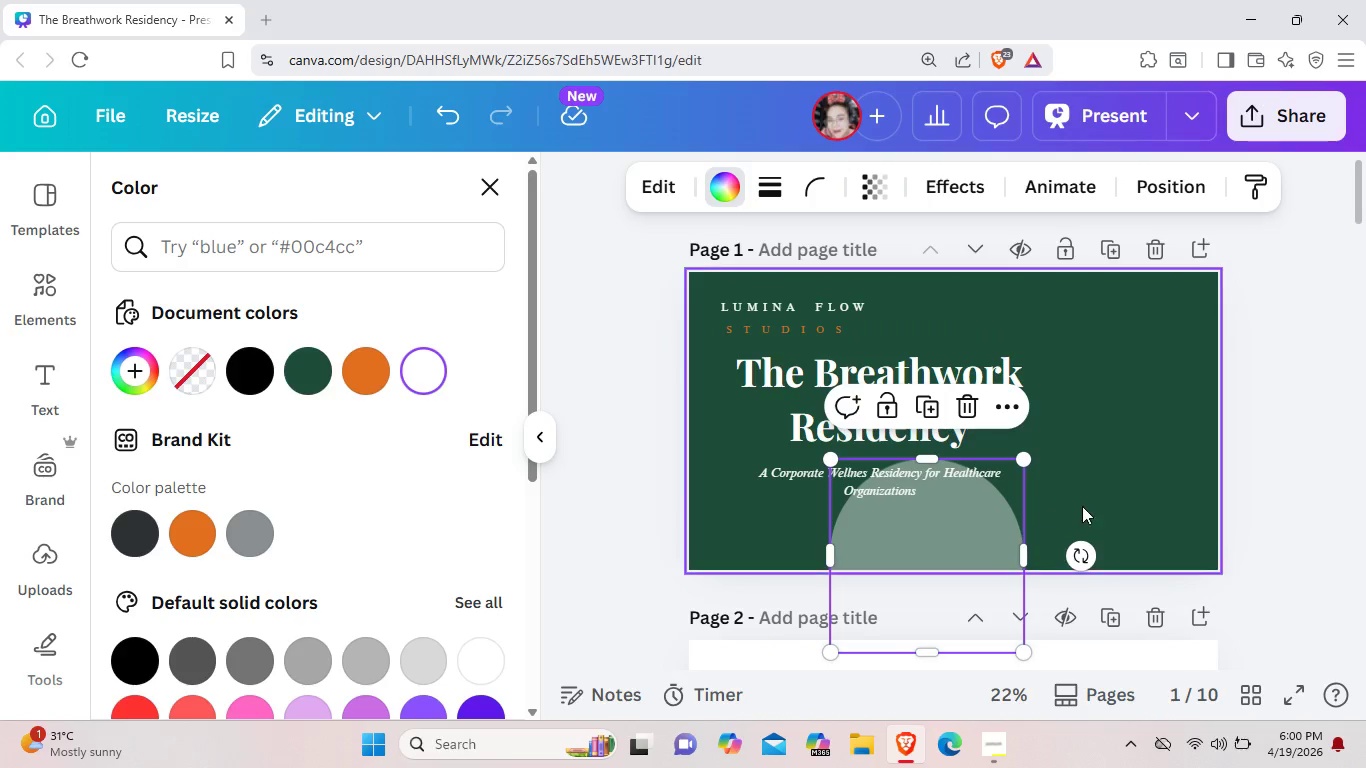 
key(Control+C)
 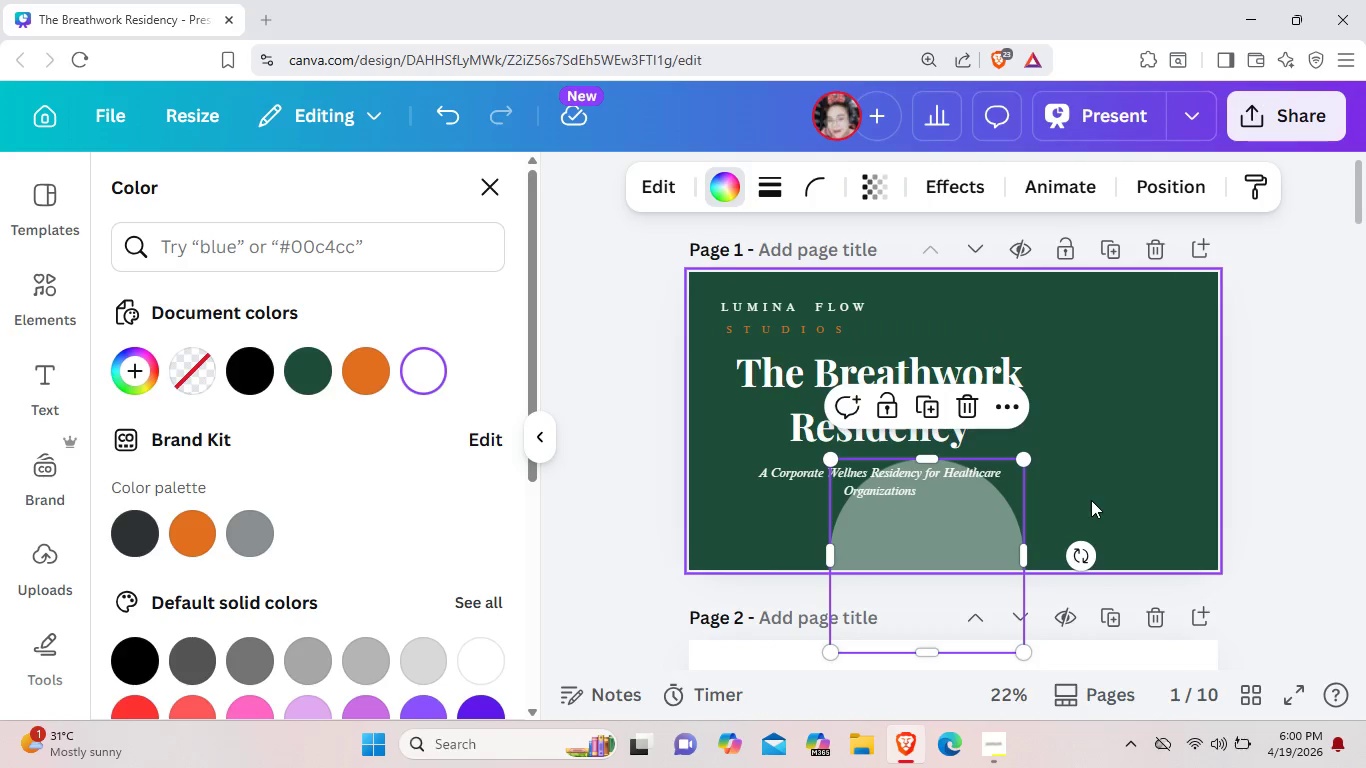 
left_click([1091, 500])
 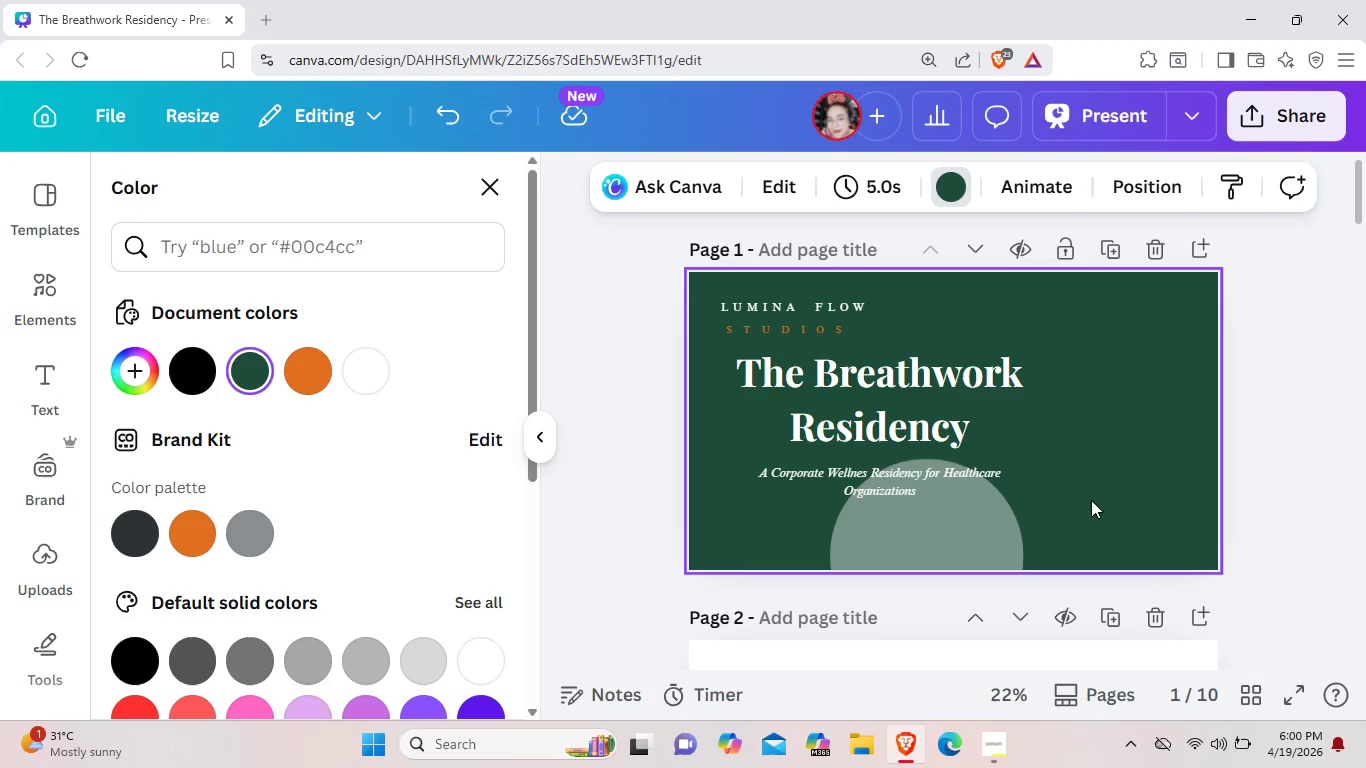 
key(Control+V)
 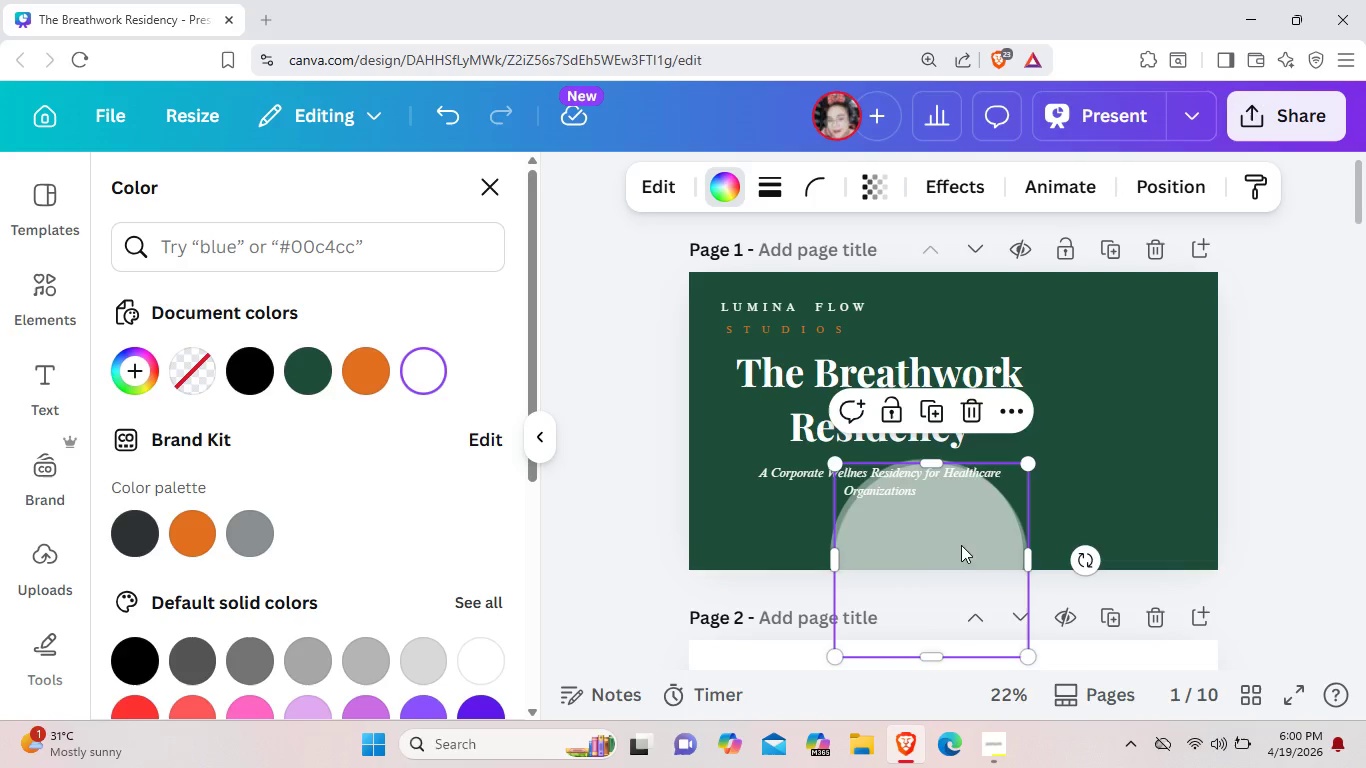 
left_click_drag(start_coordinate=[961, 545], to_coordinate=[950, 575])
 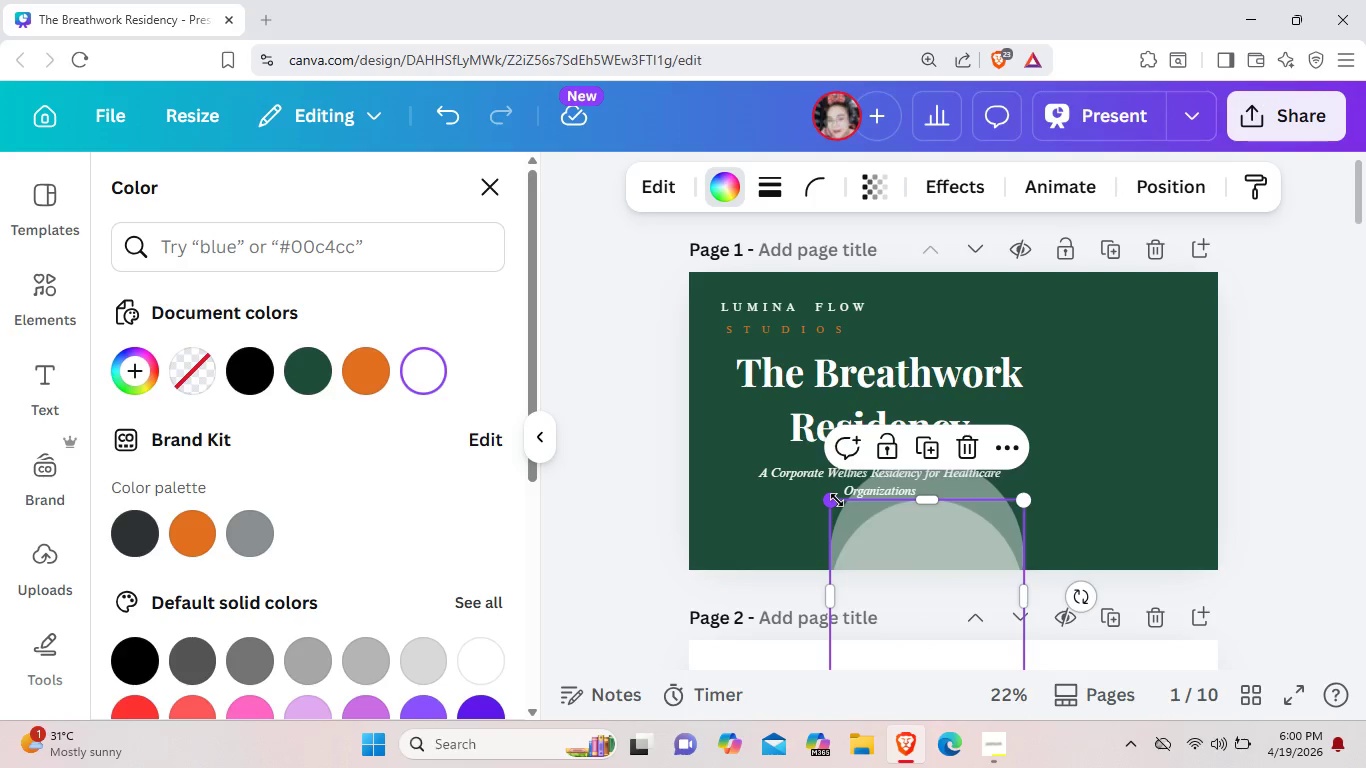 
left_click_drag(start_coordinate=[837, 500], to_coordinate=[860, 502])
 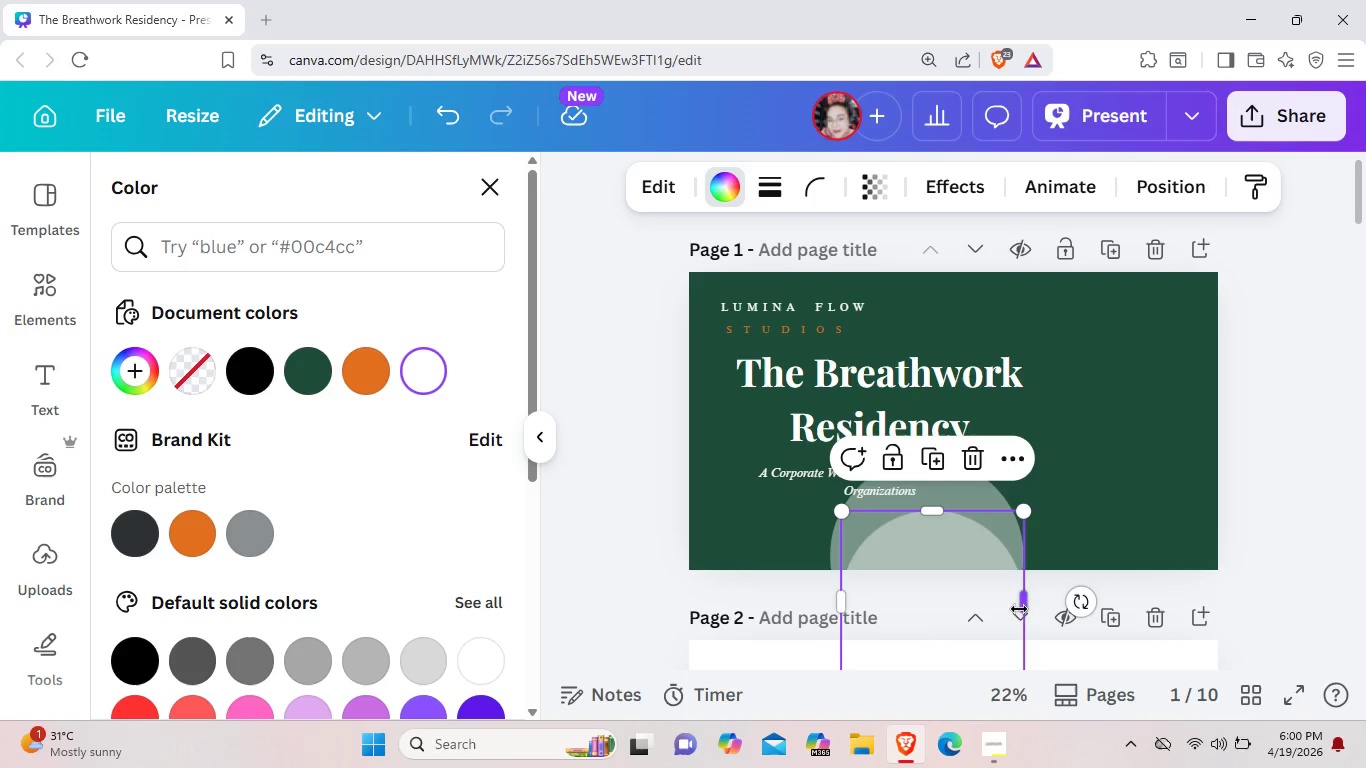 
left_click_drag(start_coordinate=[1019, 609], to_coordinate=[1002, 605])
 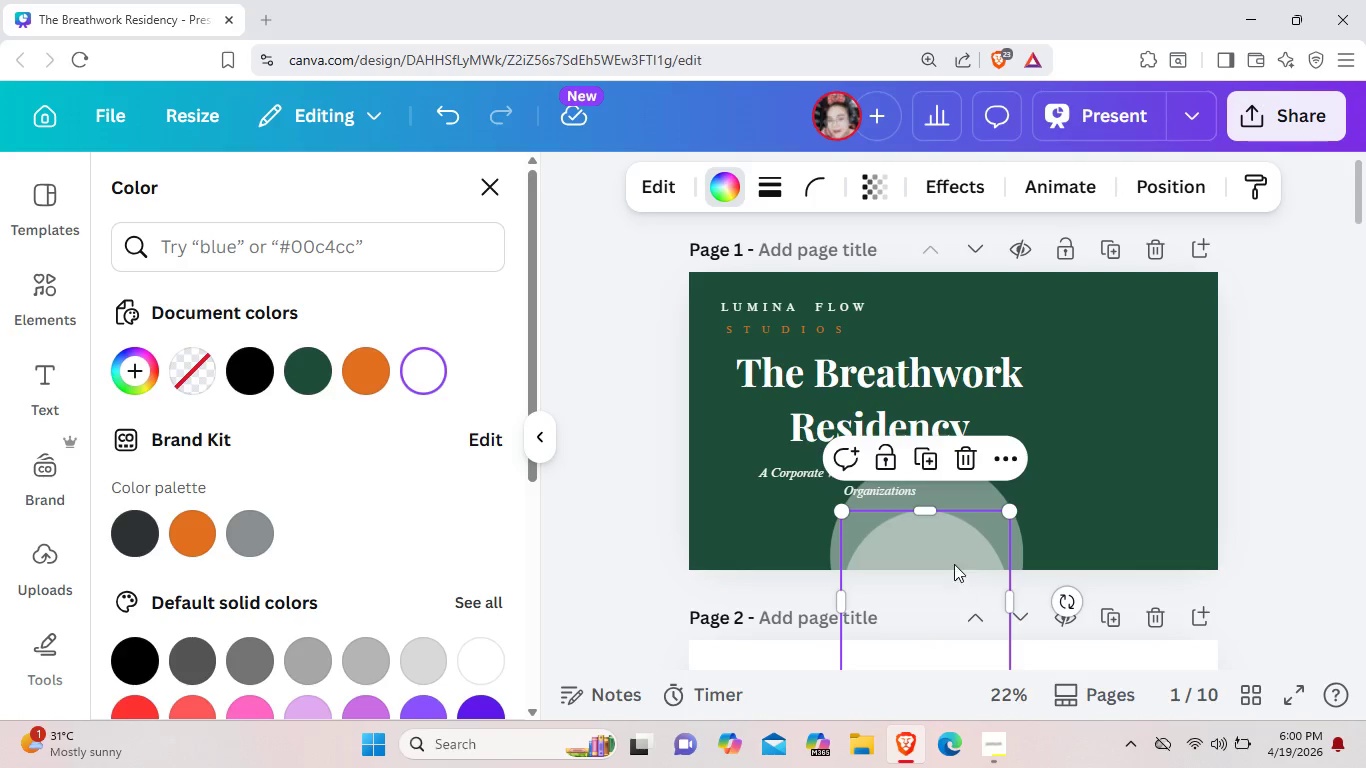 
left_click_drag(start_coordinate=[952, 563], to_coordinate=[954, 545])
 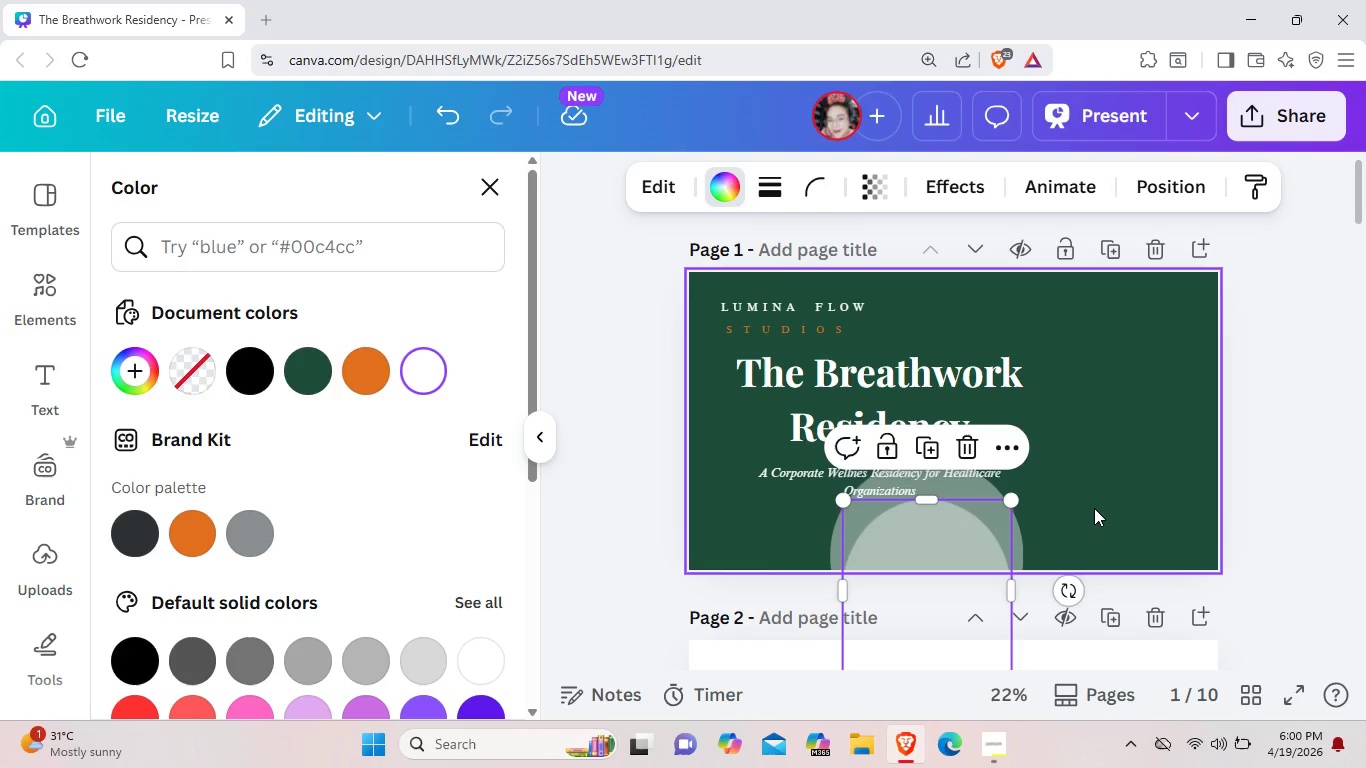 
left_click([1094, 508])
 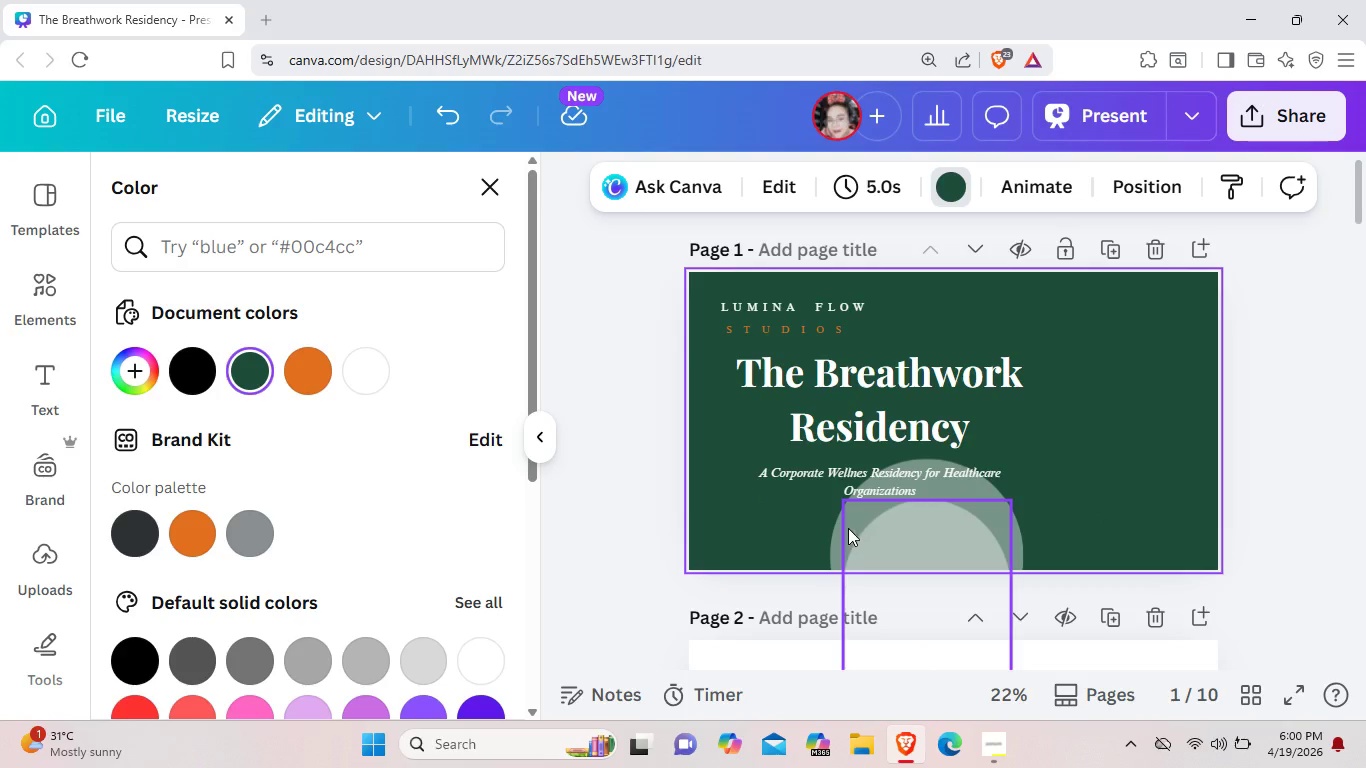 
mouse_move([831, 551])
 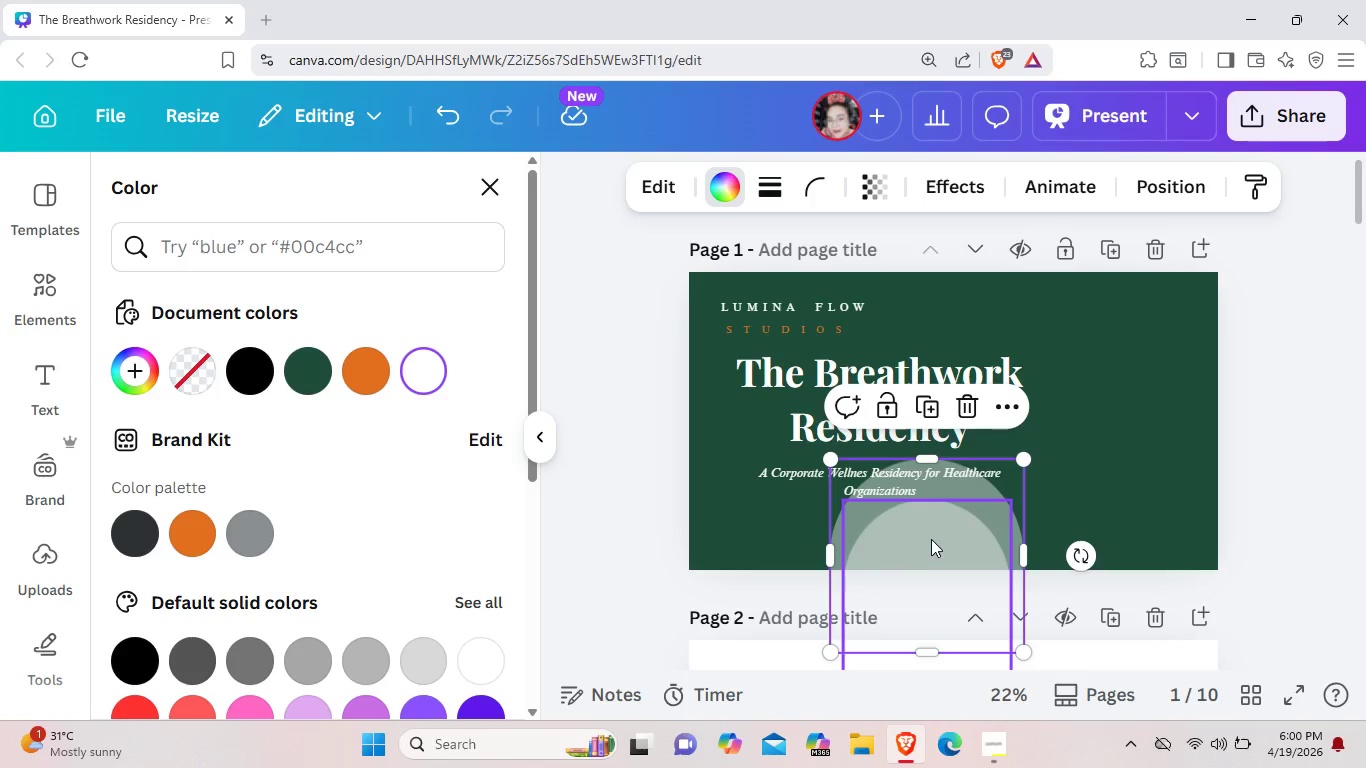 
left_click_drag(start_coordinate=[931, 539], to_coordinate=[928, 555])
 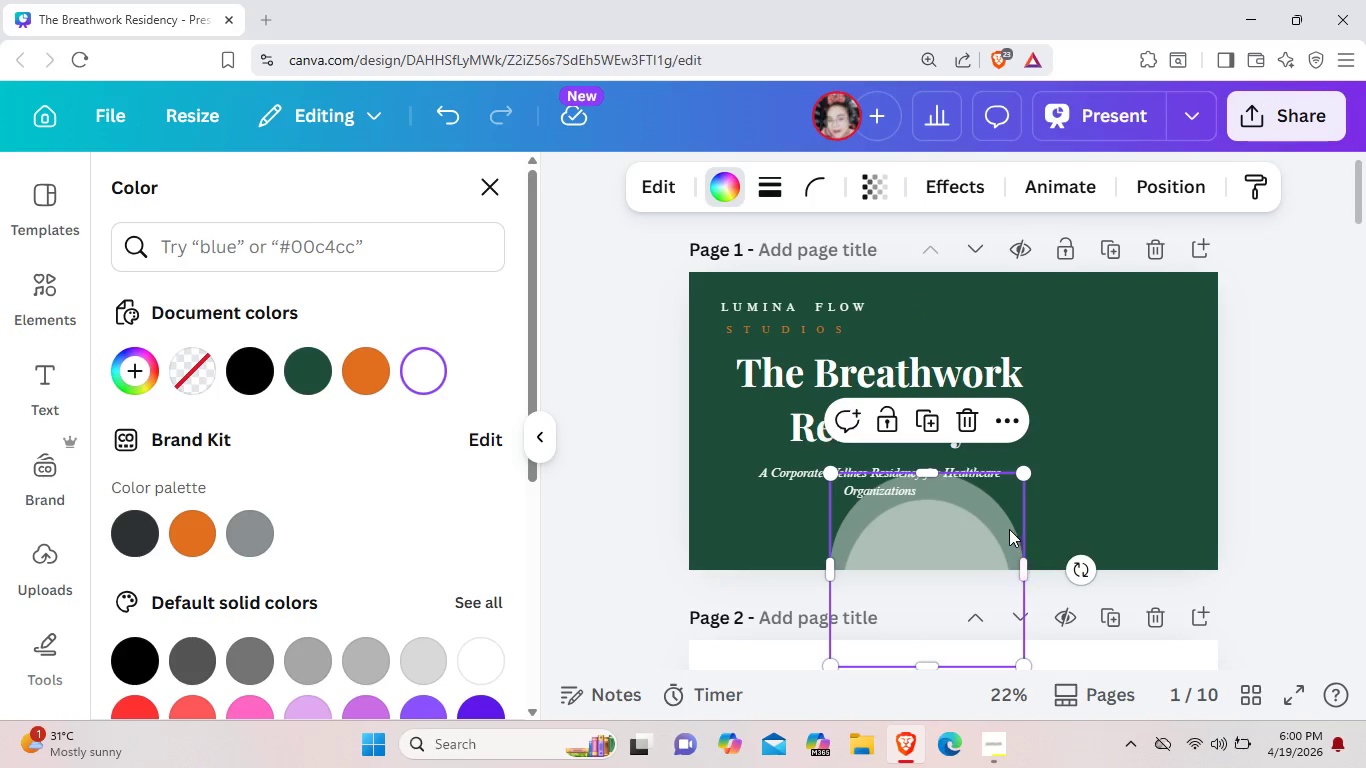 
left_click_drag(start_coordinate=[1005, 527], to_coordinate=[1172, 423])
 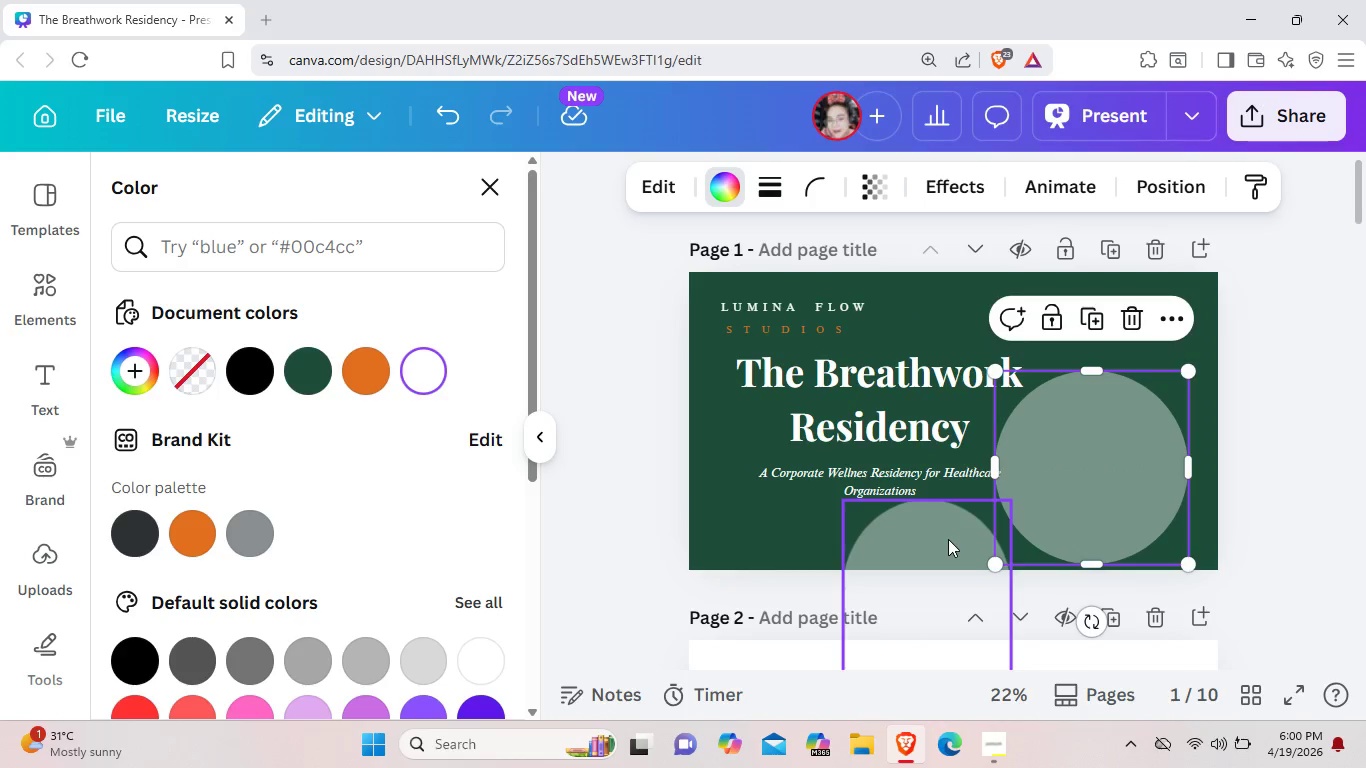 
left_click_drag(start_coordinate=[948, 539], to_coordinate=[1023, 330])
 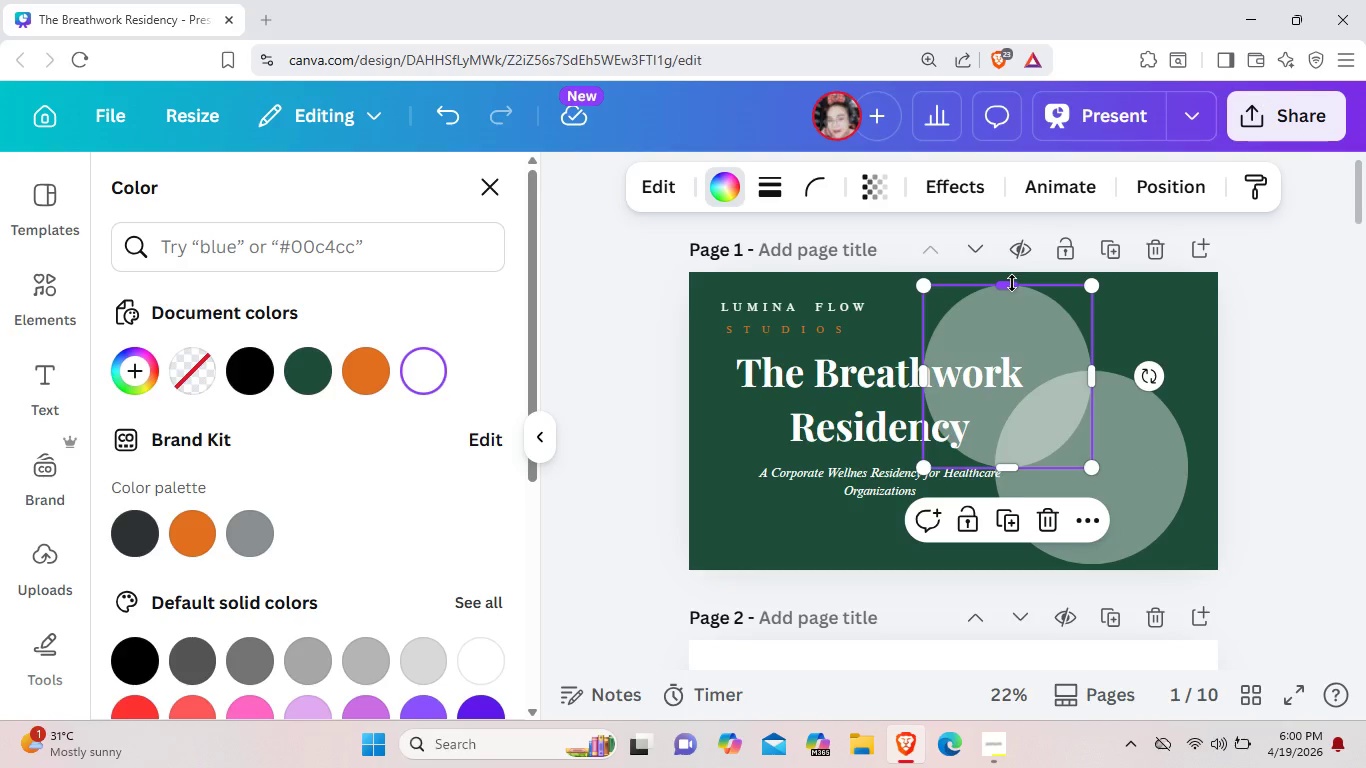 
left_click_drag(start_coordinate=[1012, 283], to_coordinate=[1011, 302])
 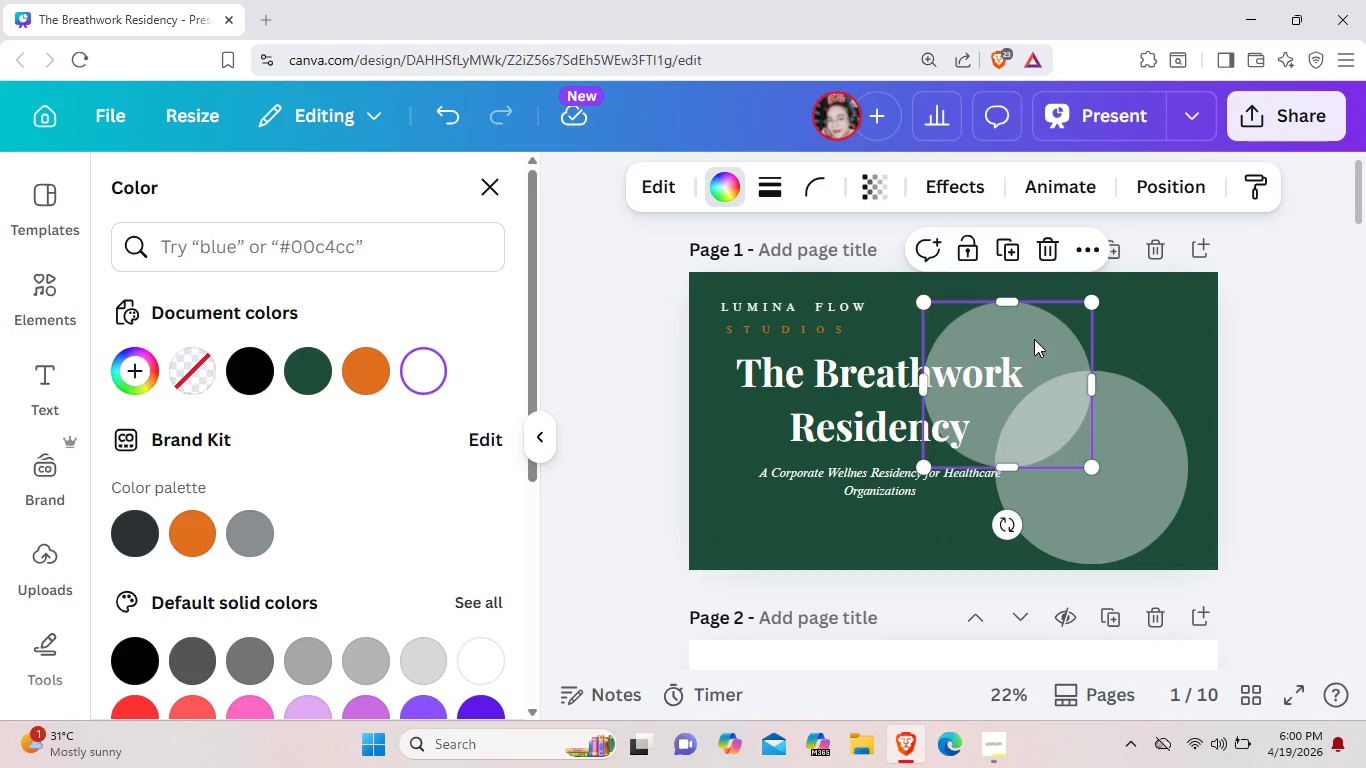 
left_click_drag(start_coordinate=[1034, 335], to_coordinate=[1115, 423])
 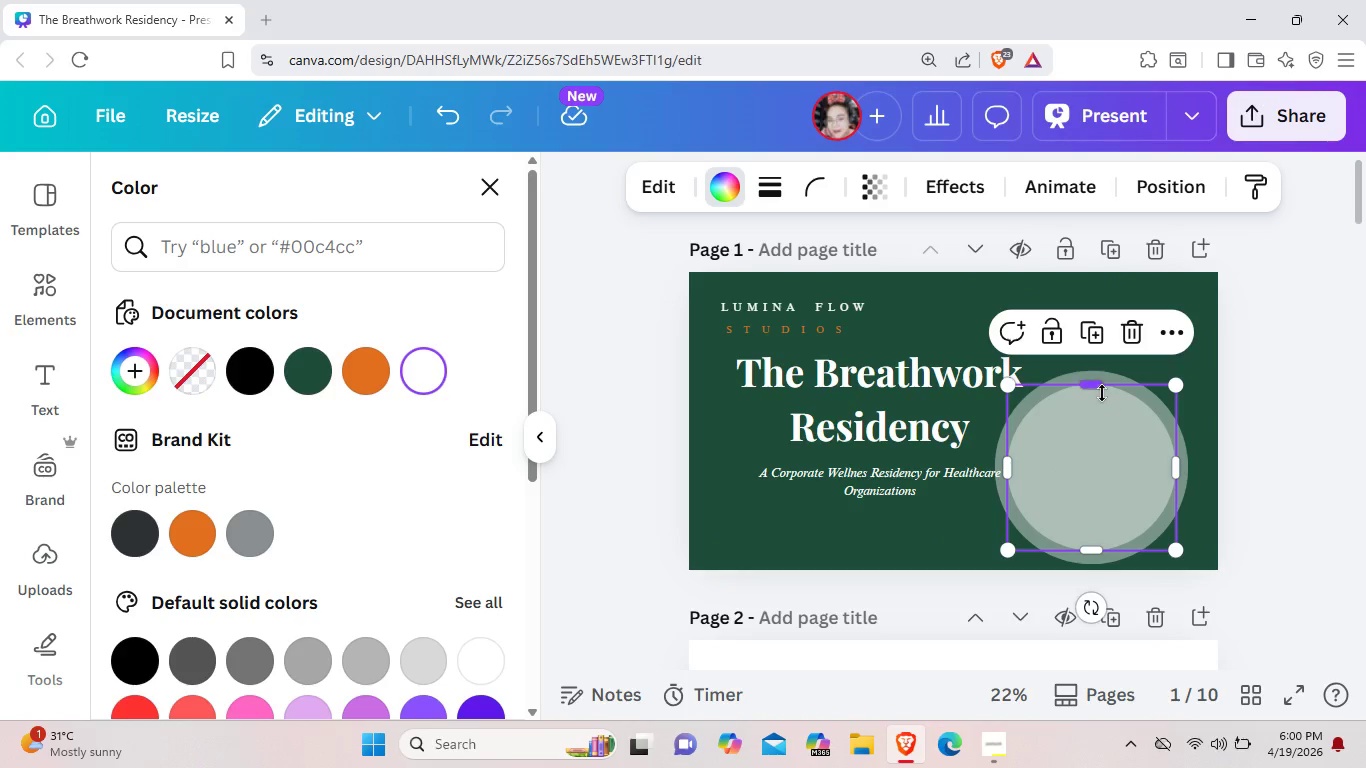 
left_click_drag(start_coordinate=[1172, 387], to_coordinate=[1151, 417])
 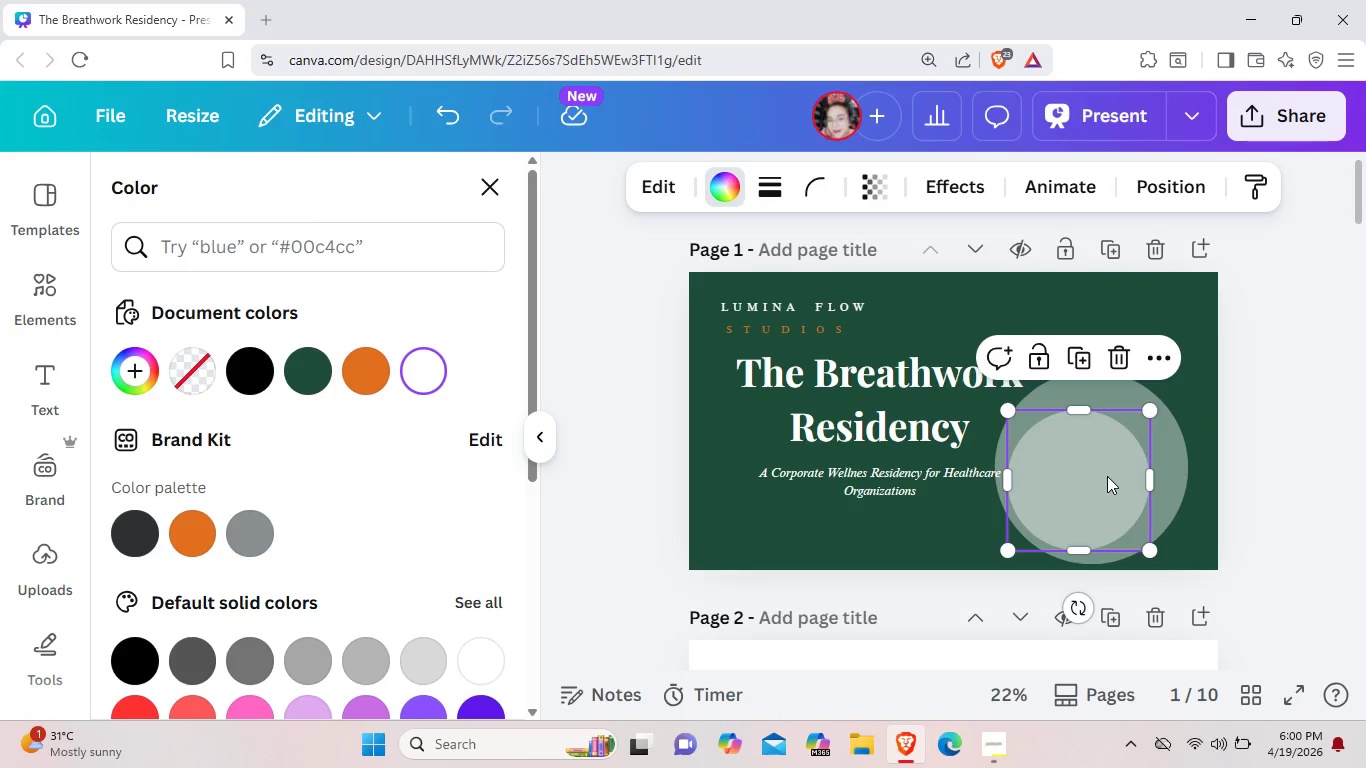 
left_click_drag(start_coordinate=[1107, 476], to_coordinate=[1126, 458])
 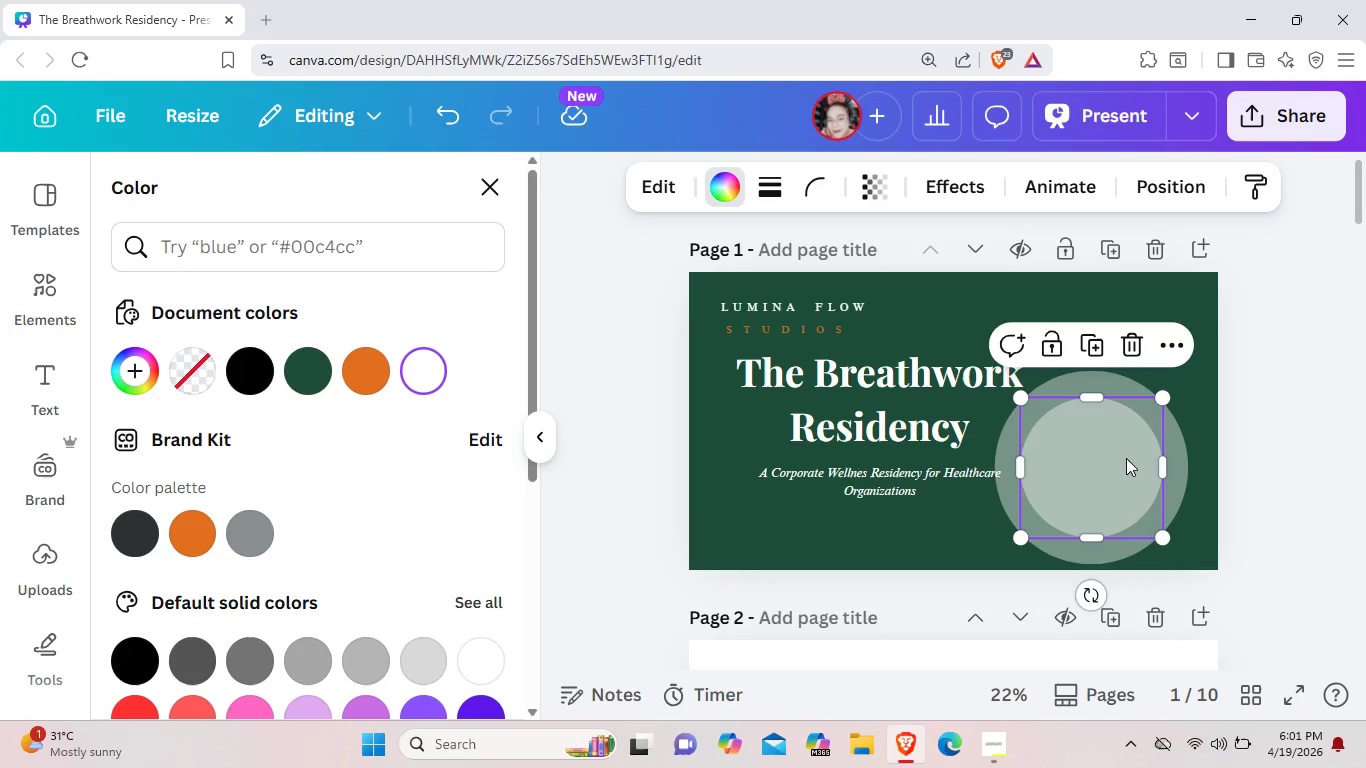 
key(Control+C)
 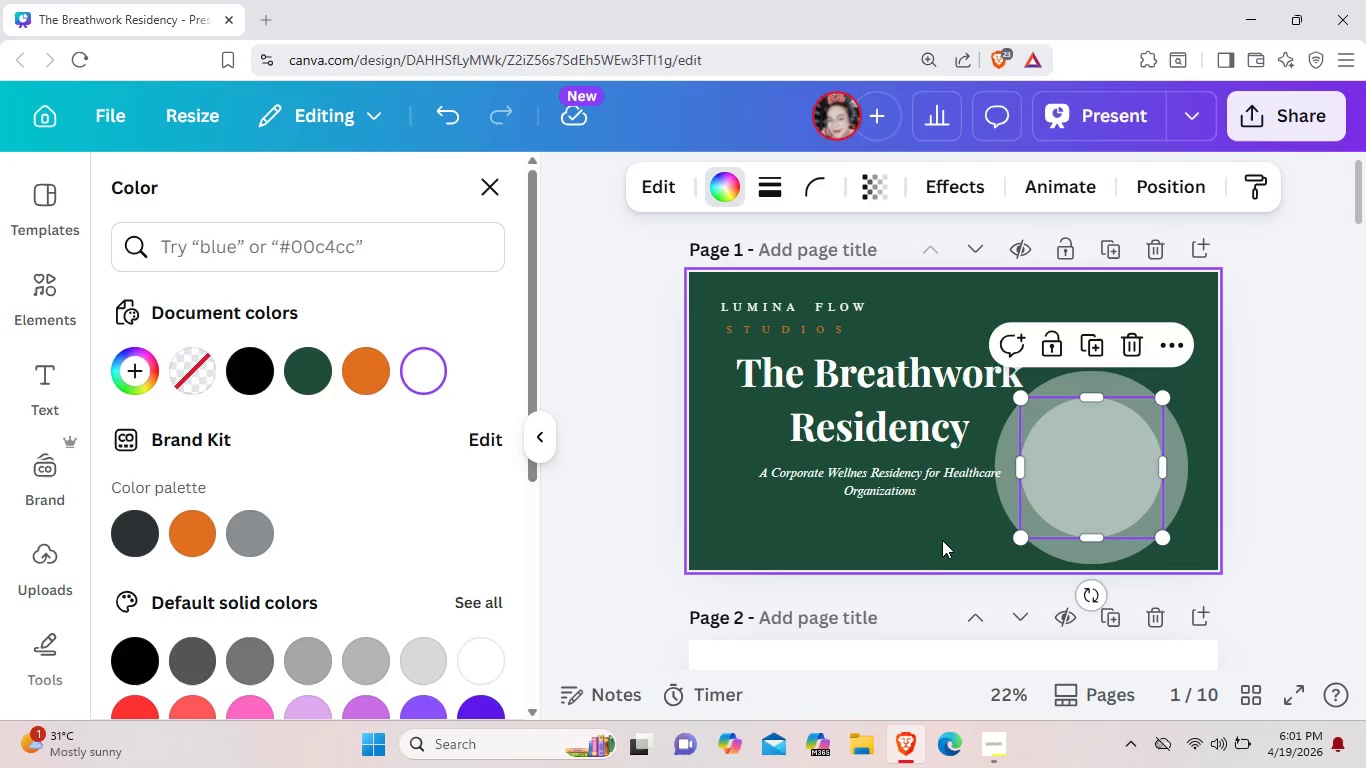 
left_click([944, 534])
 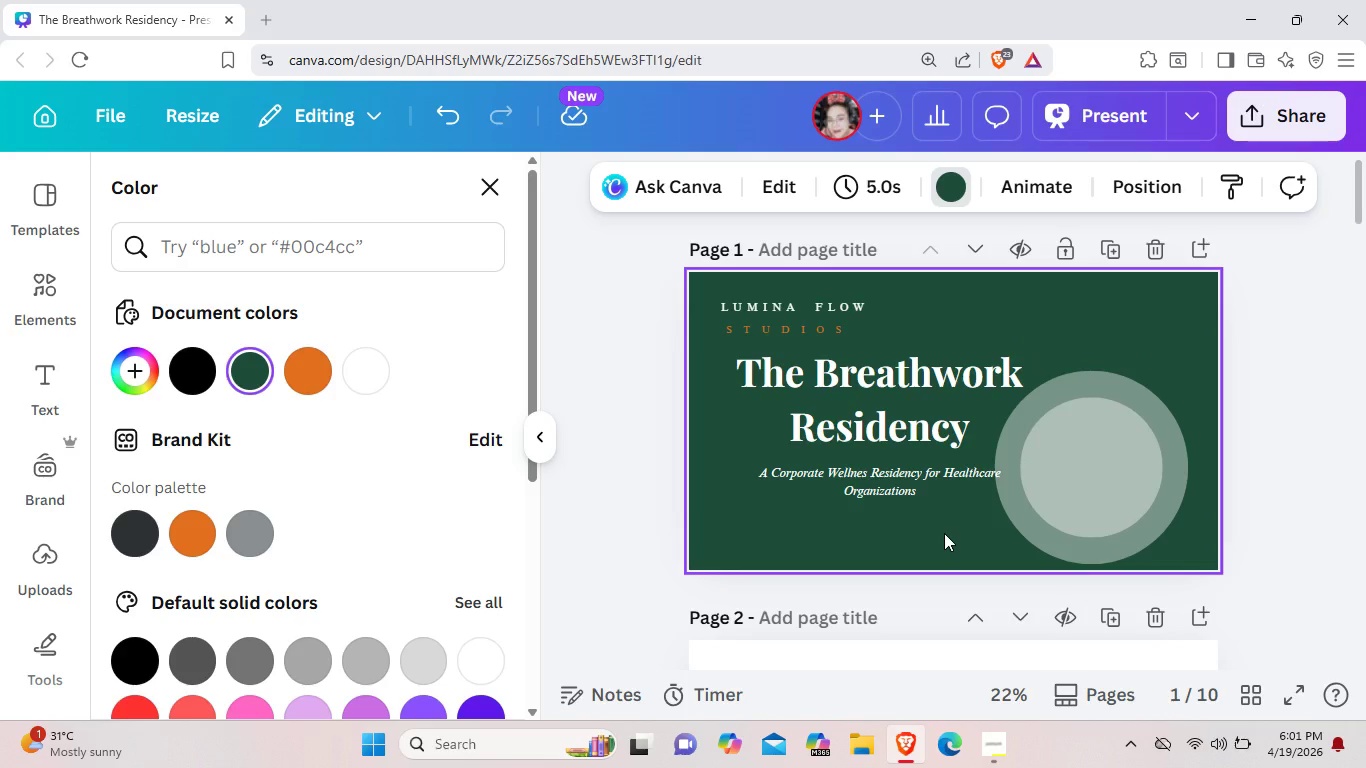 
key(Control+V)
 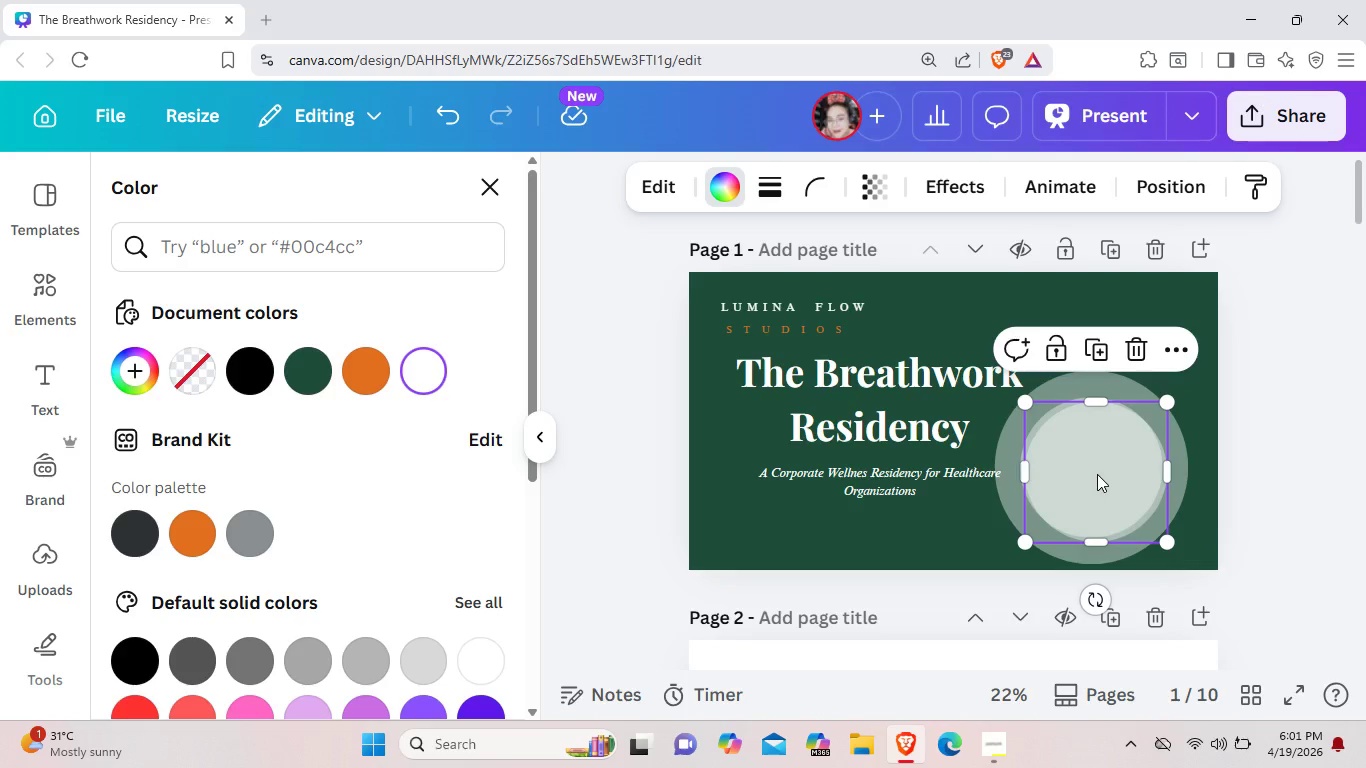 
left_click_drag(start_coordinate=[1097, 474], to_coordinate=[1097, 479])
 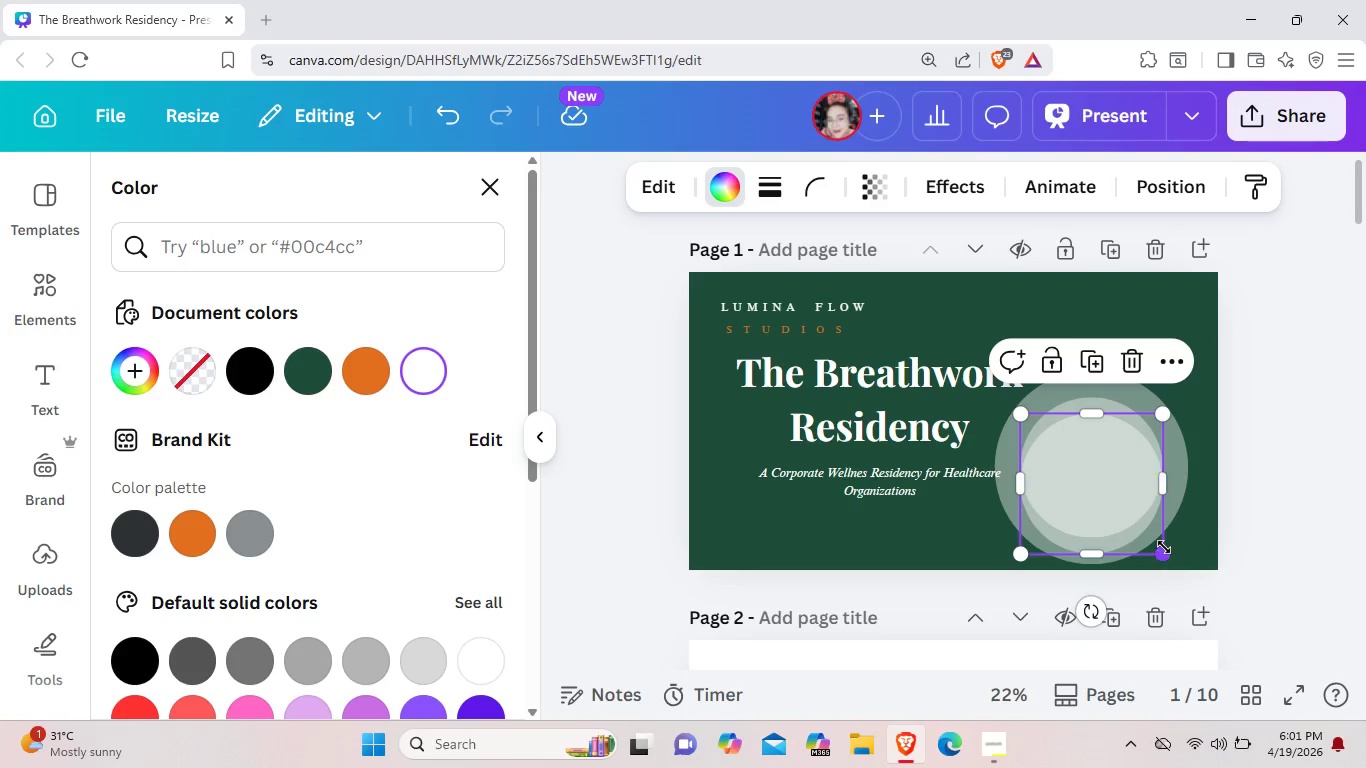 
left_click_drag(start_coordinate=[1164, 547], to_coordinate=[1127, 493])
 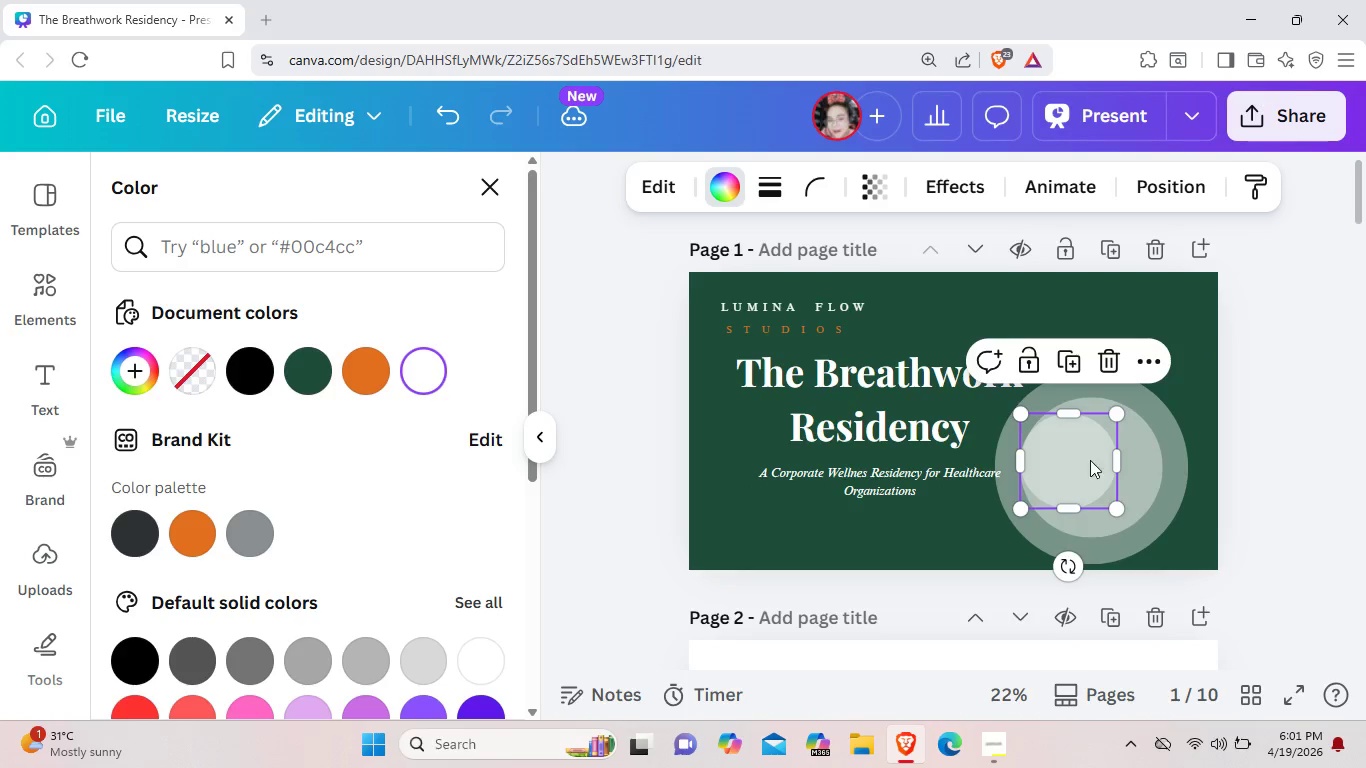 
left_click_drag(start_coordinate=[1081, 458], to_coordinate=[1106, 462])
 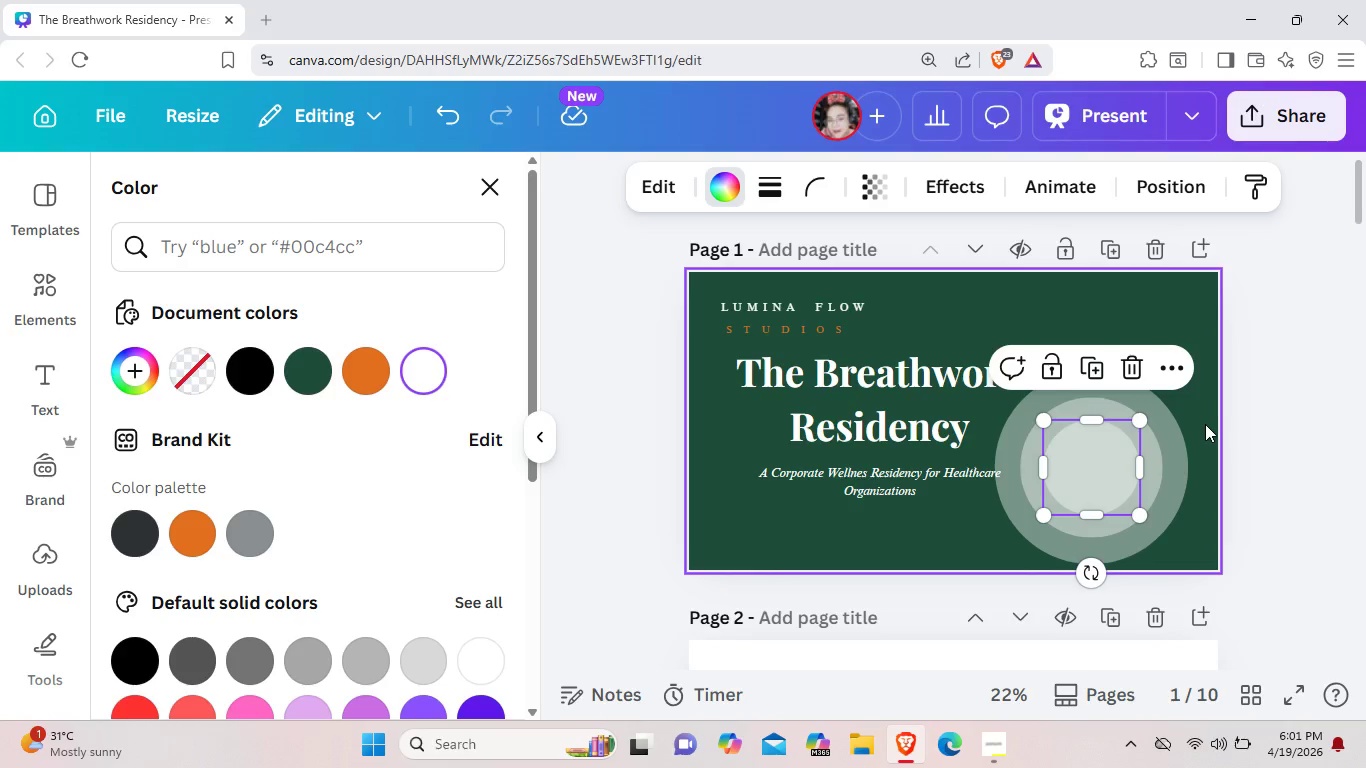 
left_click([1205, 424])
 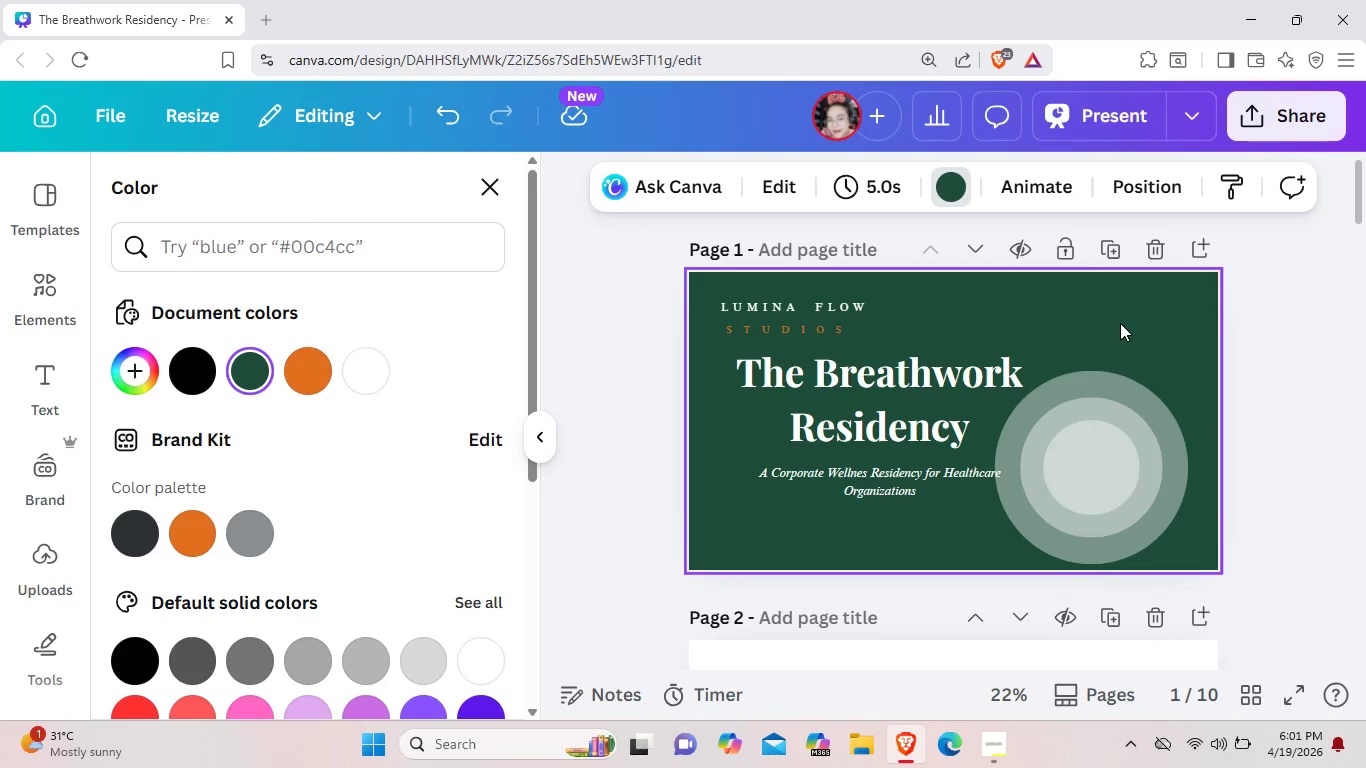 
left_click_drag(start_coordinate=[1120, 323], to_coordinate=[1110, 537])
 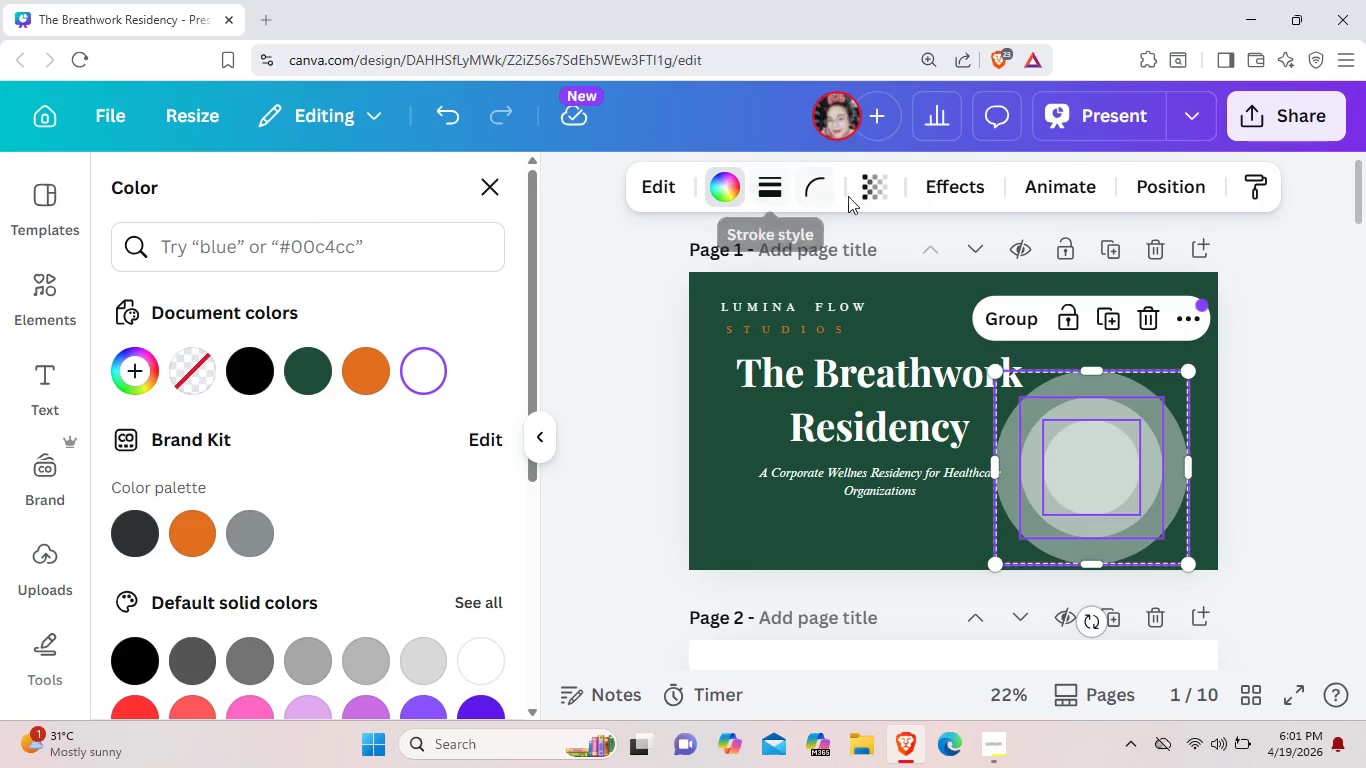 
left_click([881, 203])
 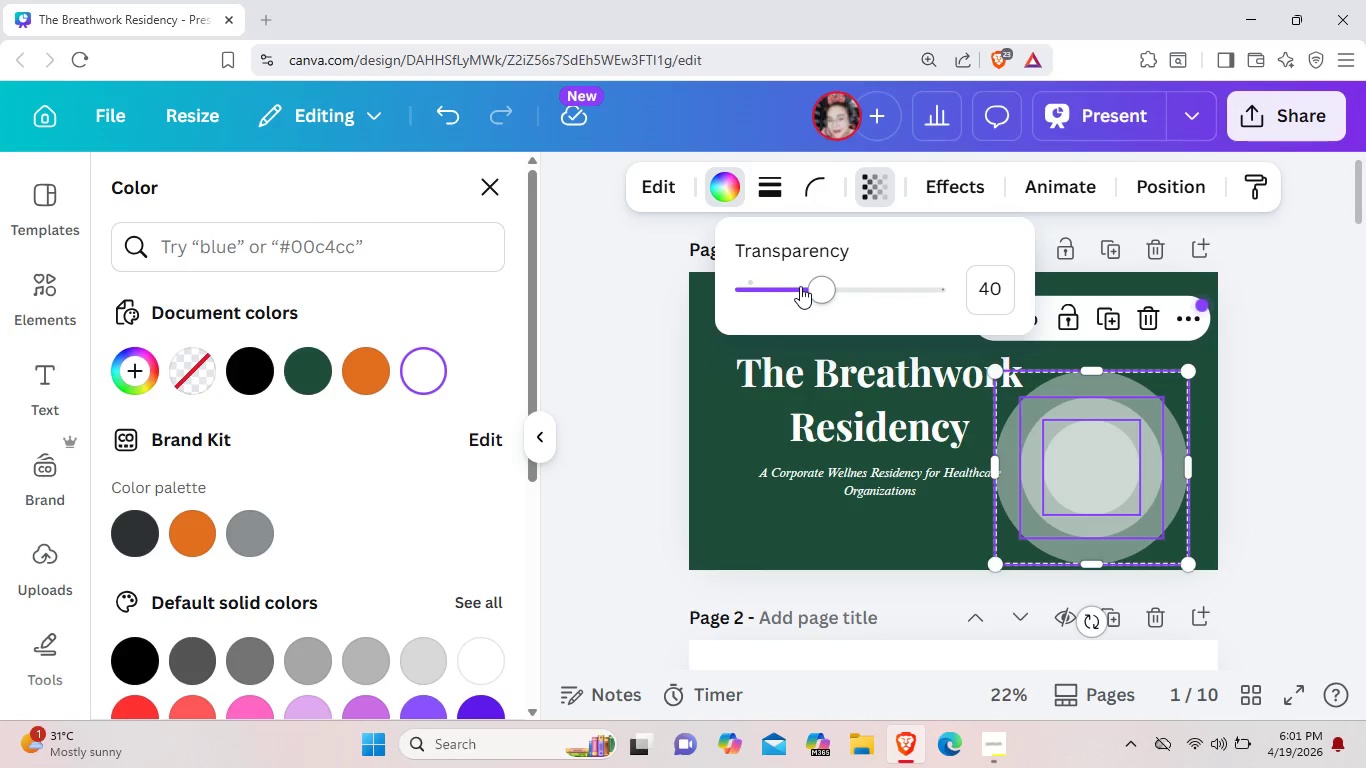 
left_click([800, 286])
 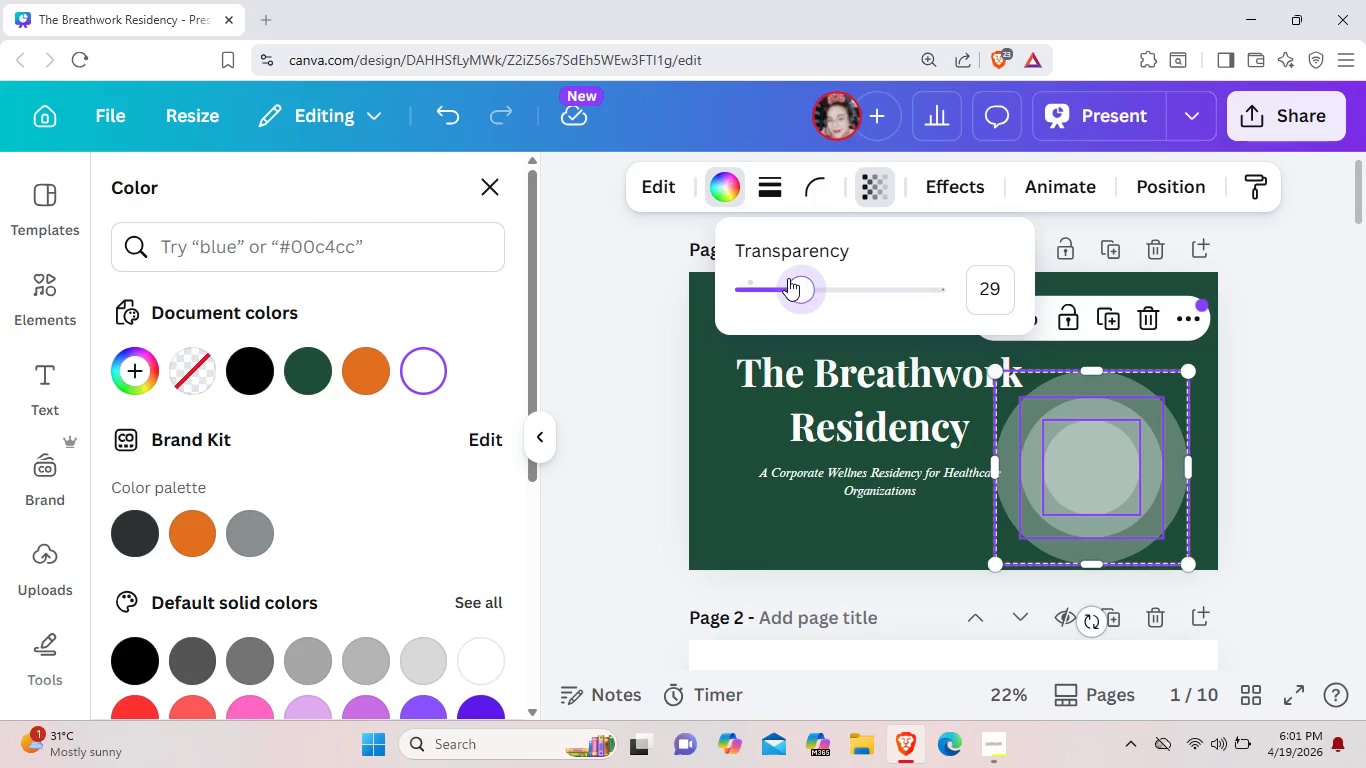 
left_click([788, 278])
 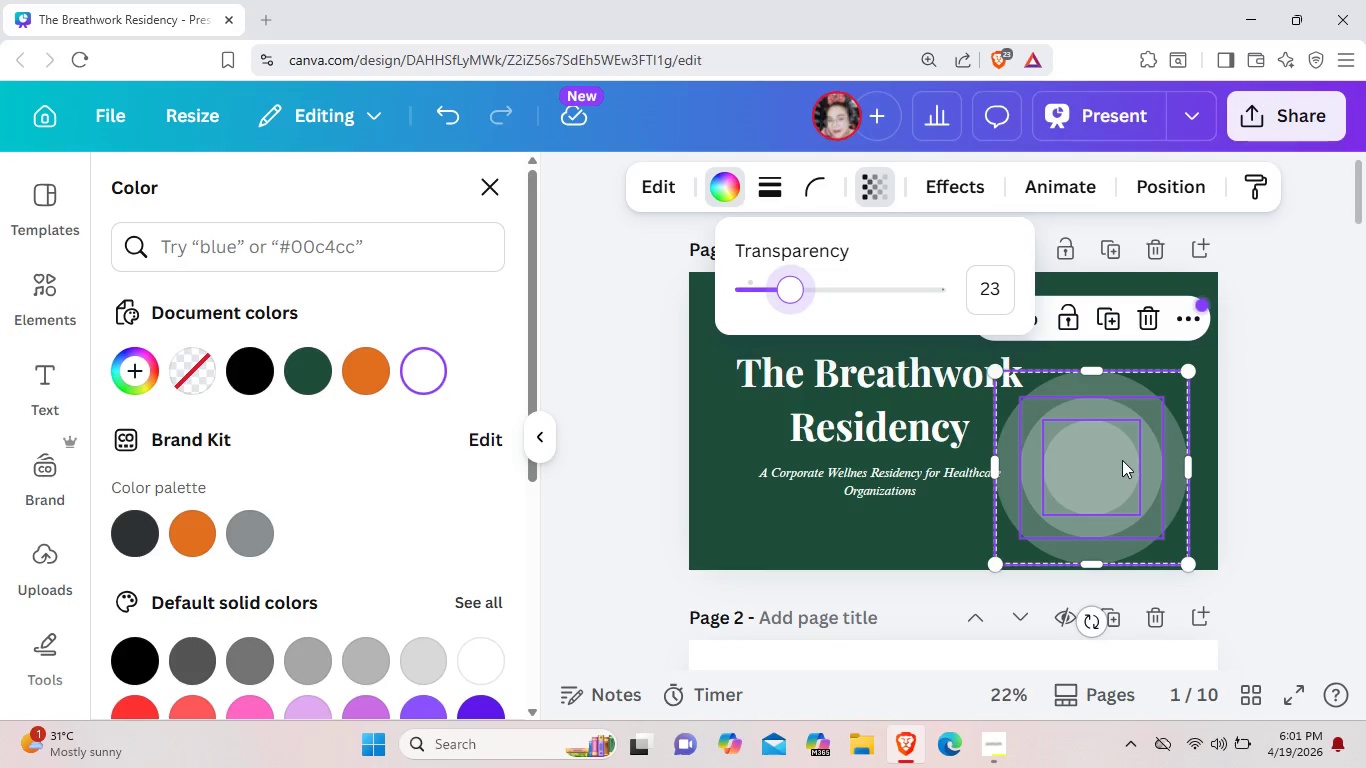 
left_click_drag(start_coordinate=[1122, 460], to_coordinate=[962, 526])
 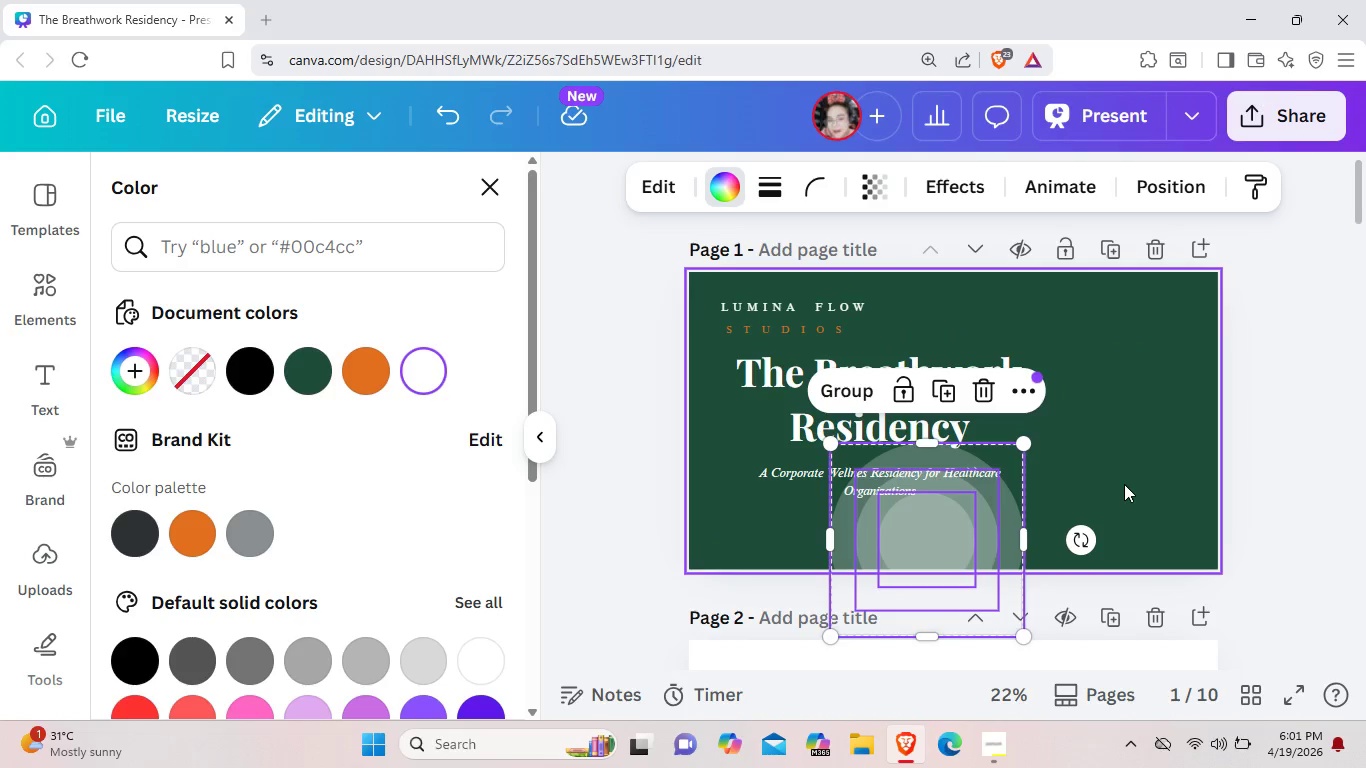 
left_click([1124, 484])
 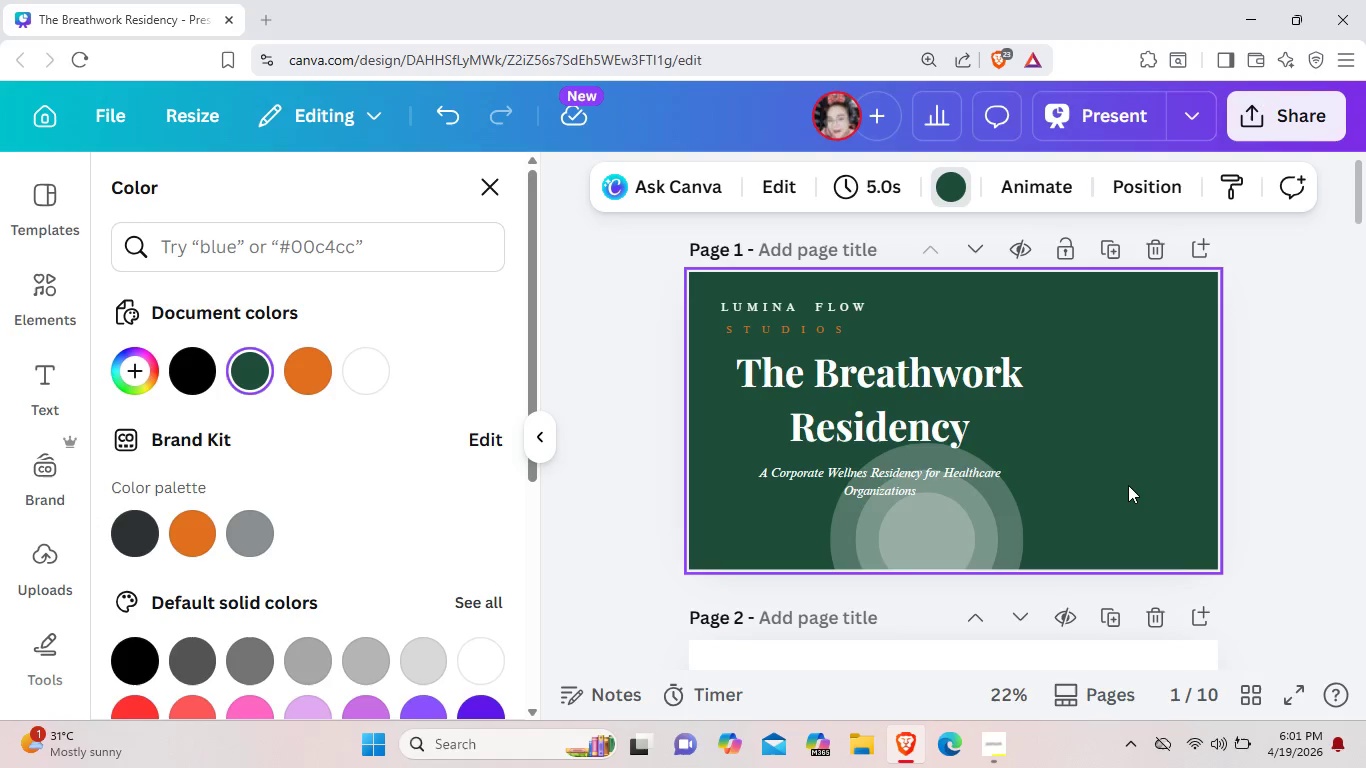 
wait(5.41)
 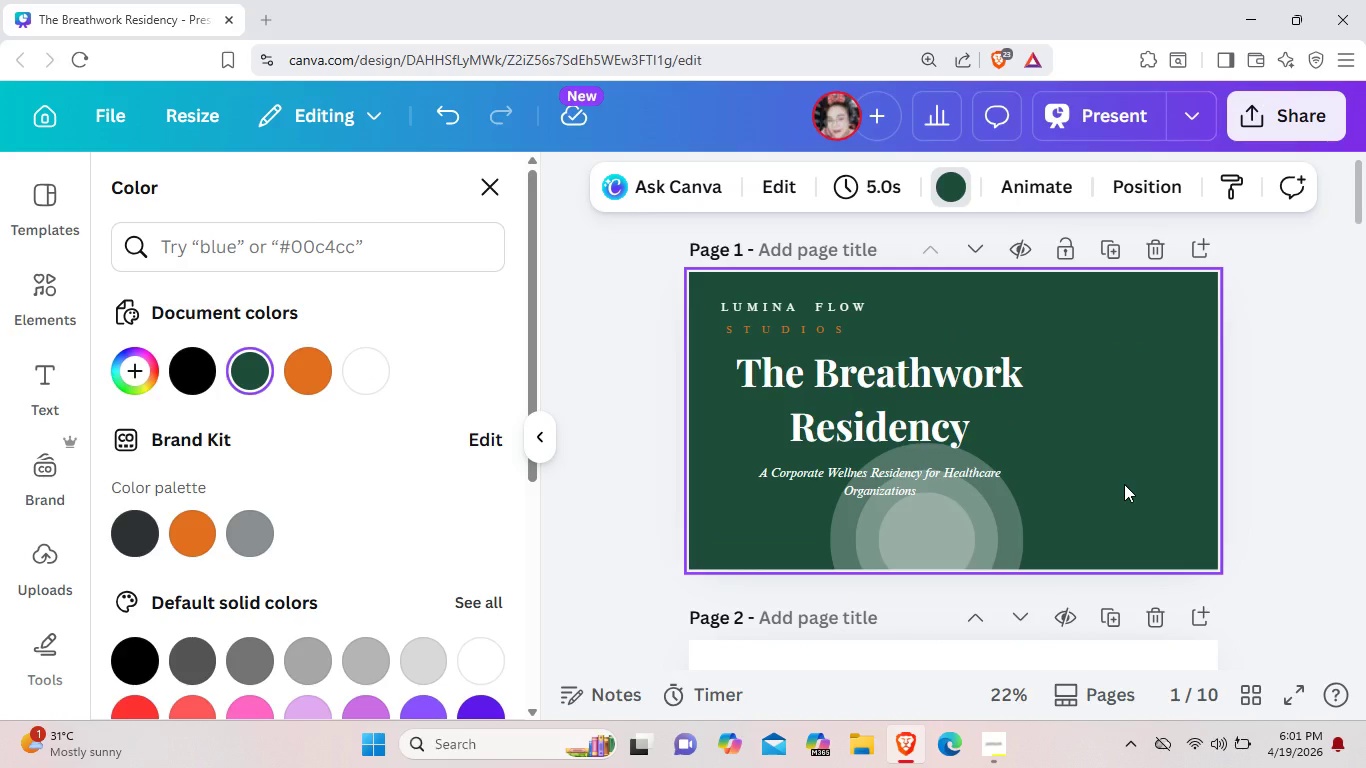 
left_click([957, 540])
 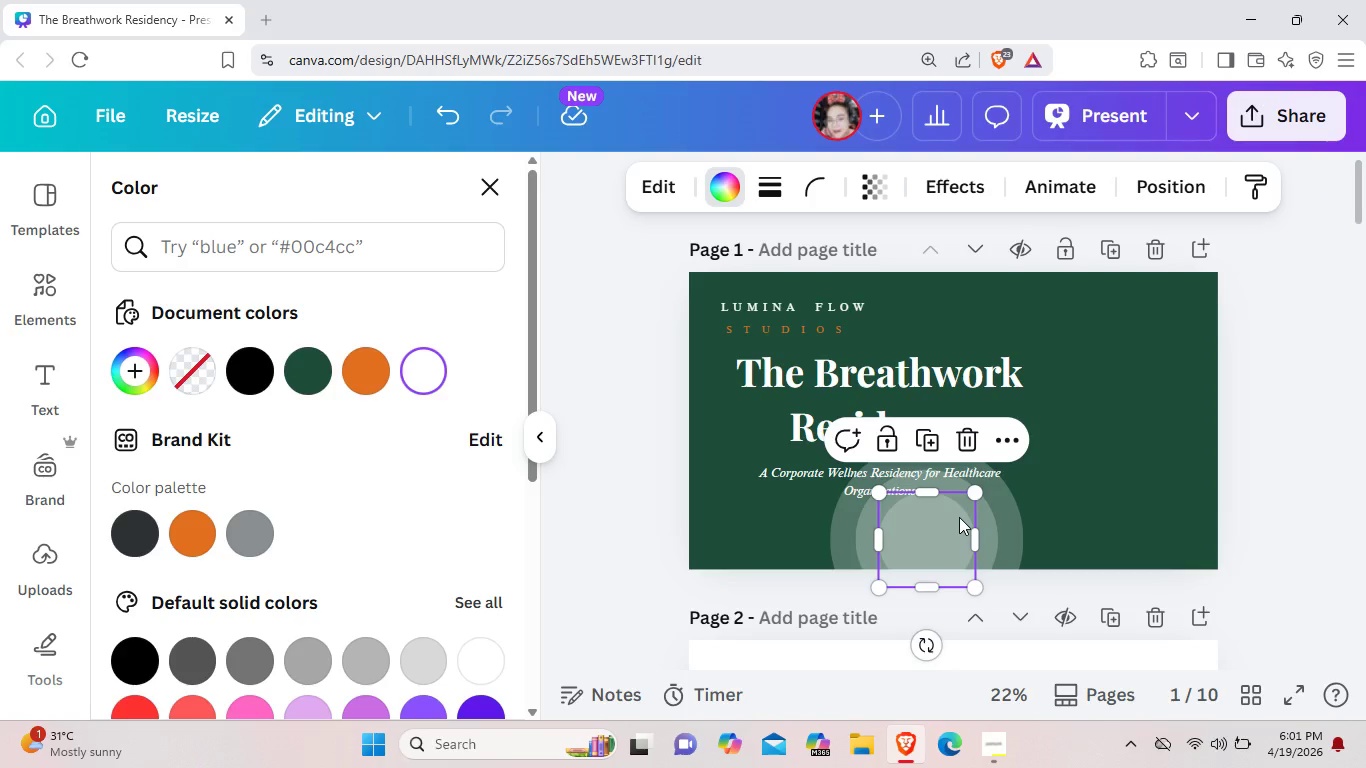 
key(Backspace)
 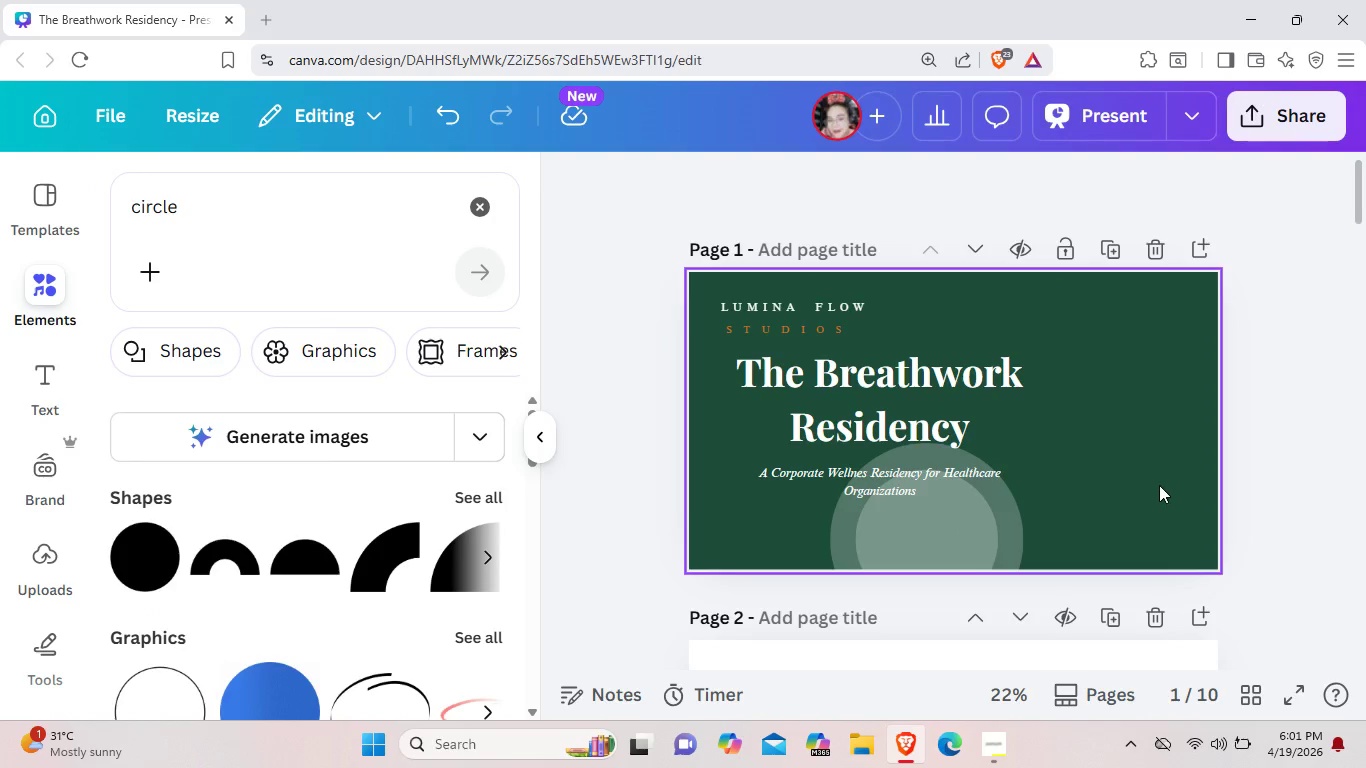 
left_click_drag(start_coordinate=[1165, 493], to_coordinate=[793, 569])
 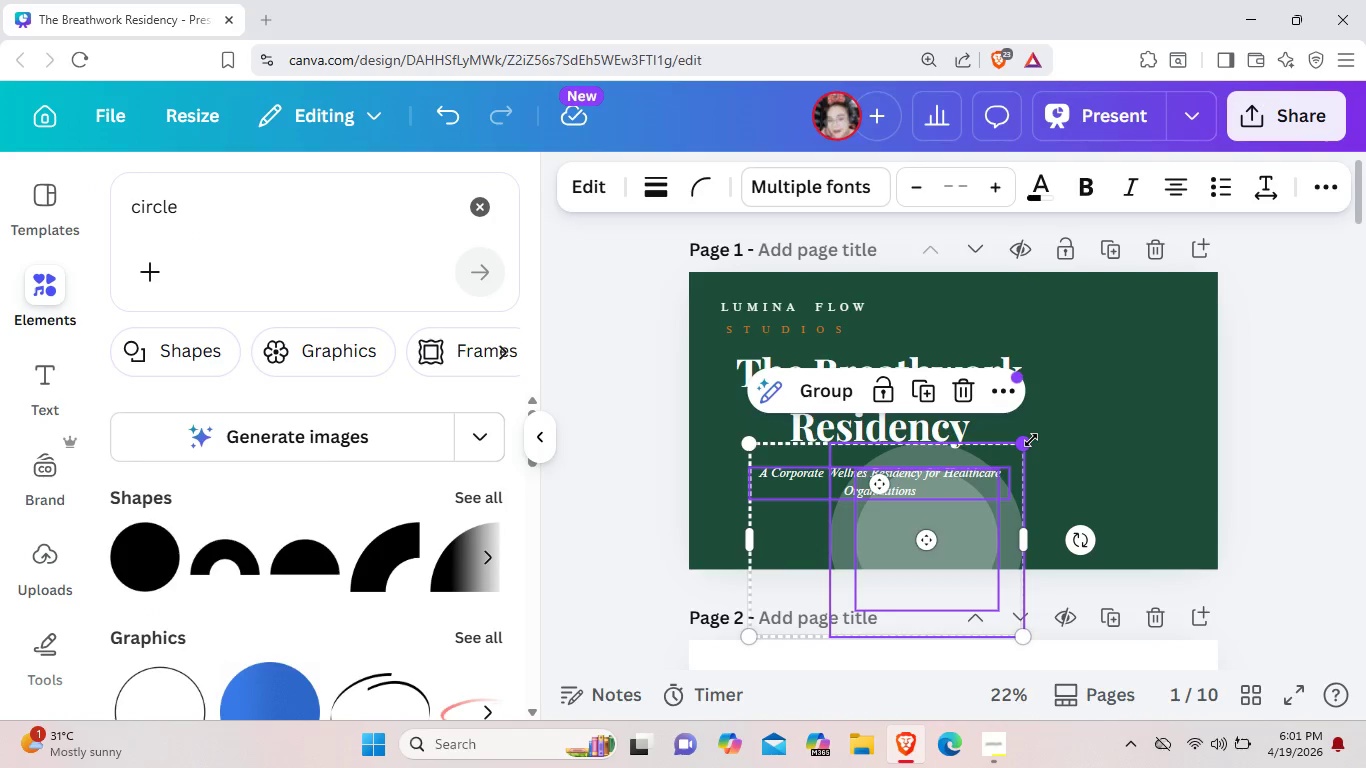 
left_click_drag(start_coordinate=[1031, 440], to_coordinate=[1079, 395])
 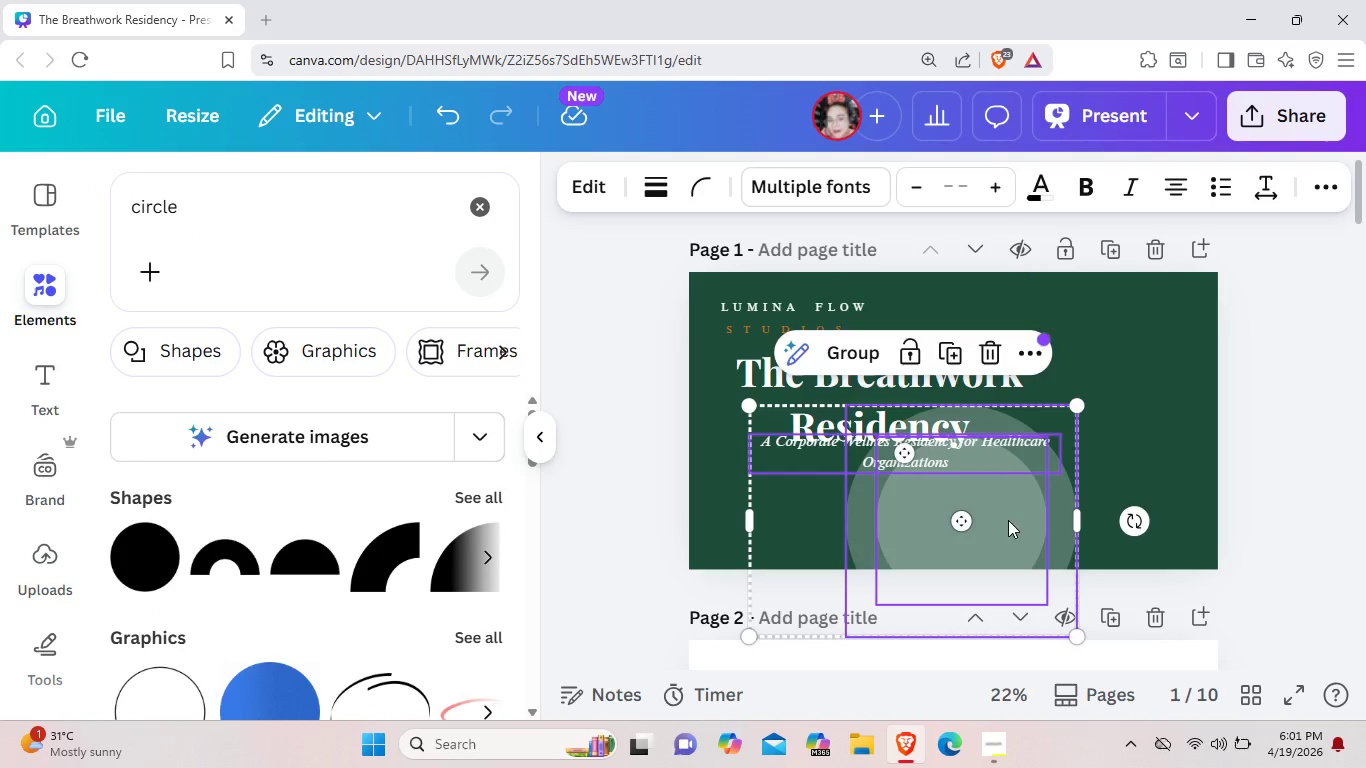 
left_click_drag(start_coordinate=[1012, 510], to_coordinate=[949, 531])
 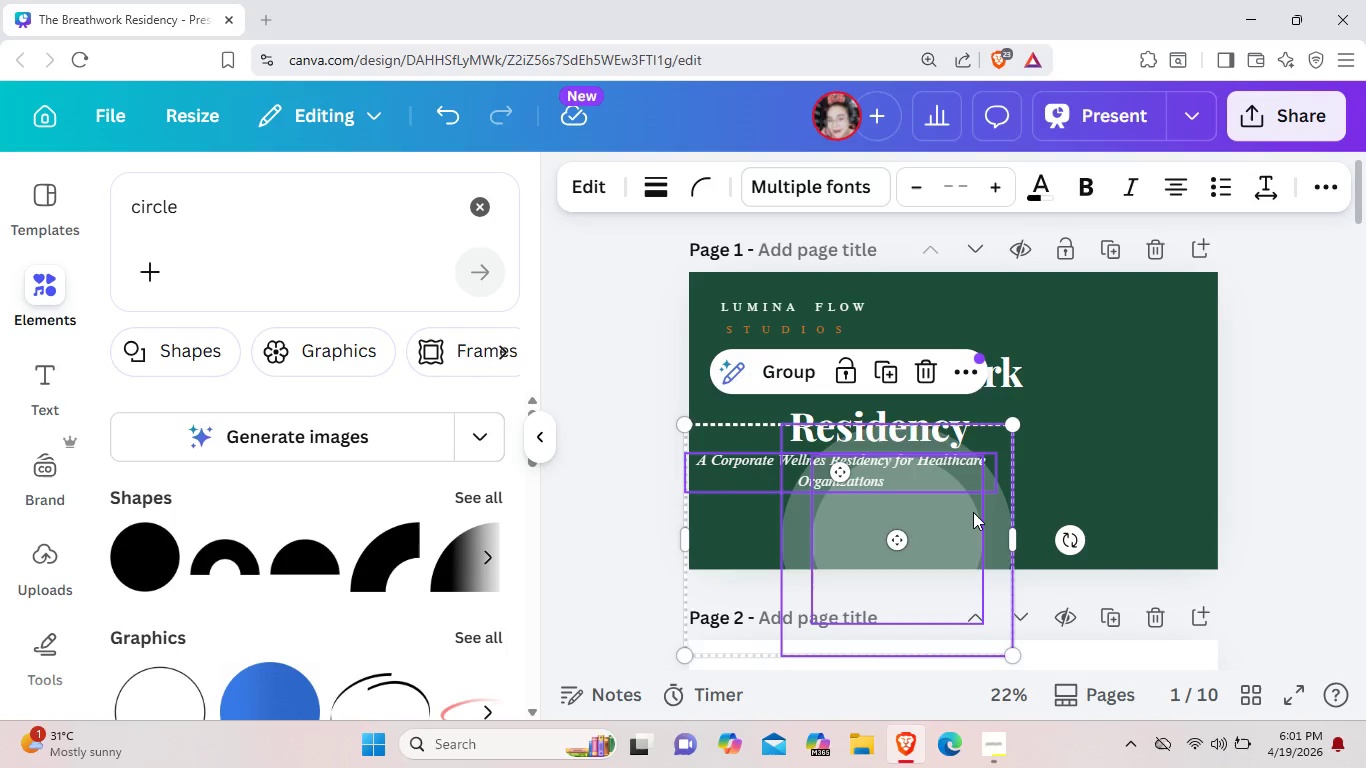 
left_click_drag(start_coordinate=[974, 512], to_coordinate=[1033, 519])
 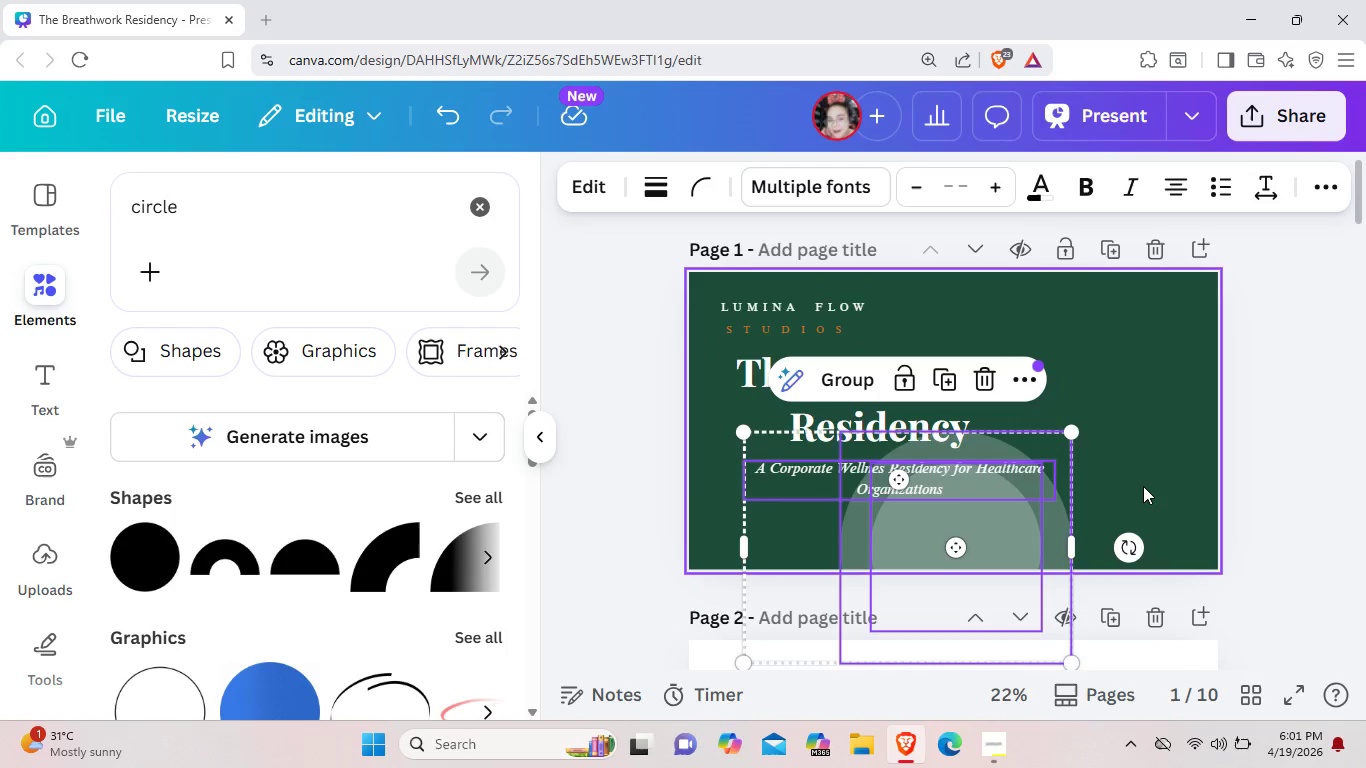 
left_click([1143, 486])
 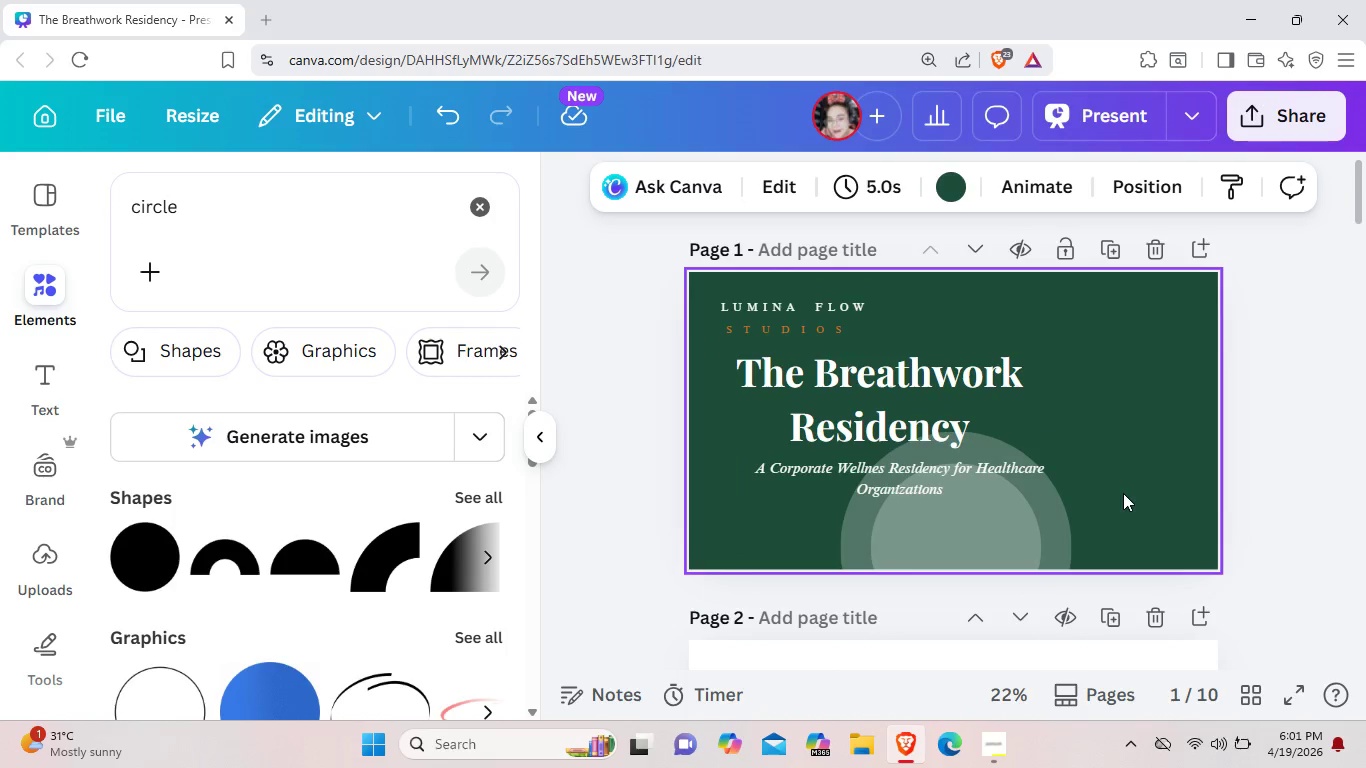 
left_click_drag(start_coordinate=[1128, 493], to_coordinate=[995, 547])
 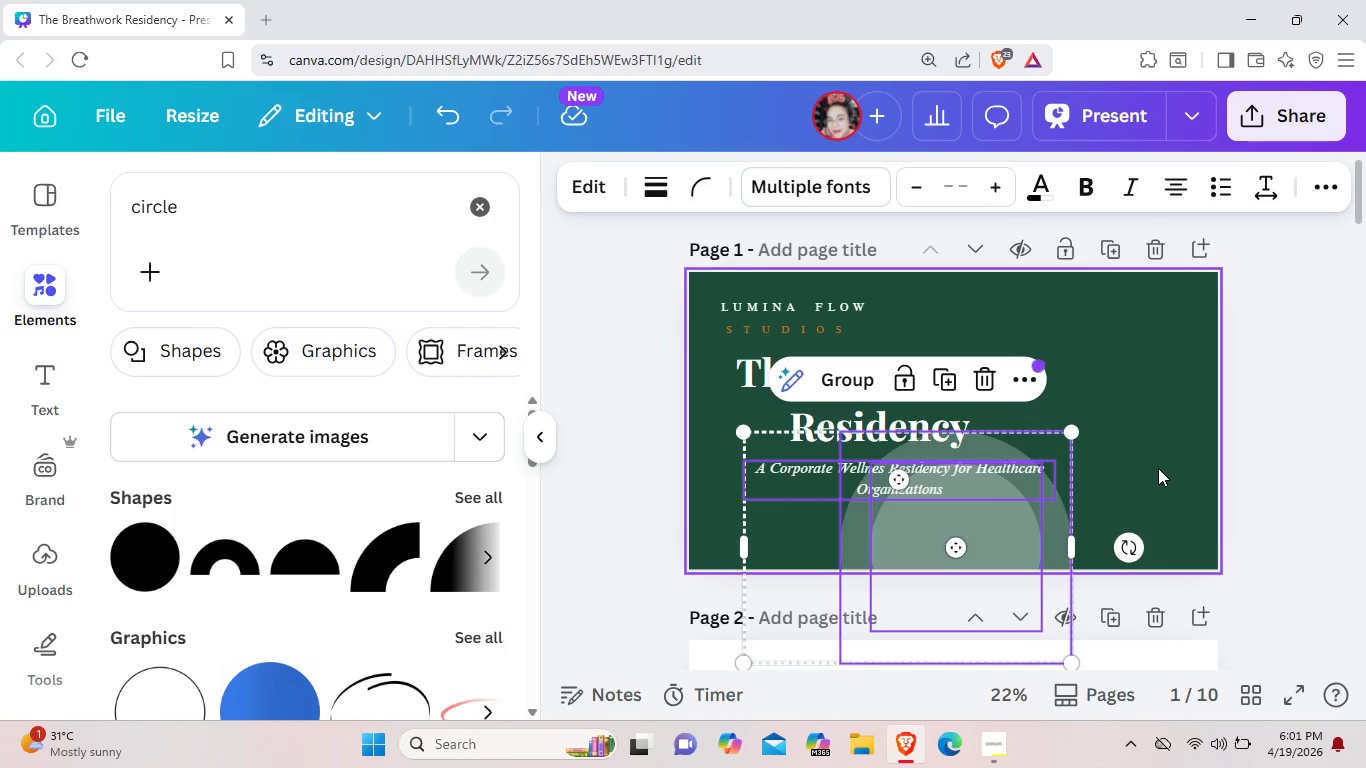 
left_click([1158, 468])
 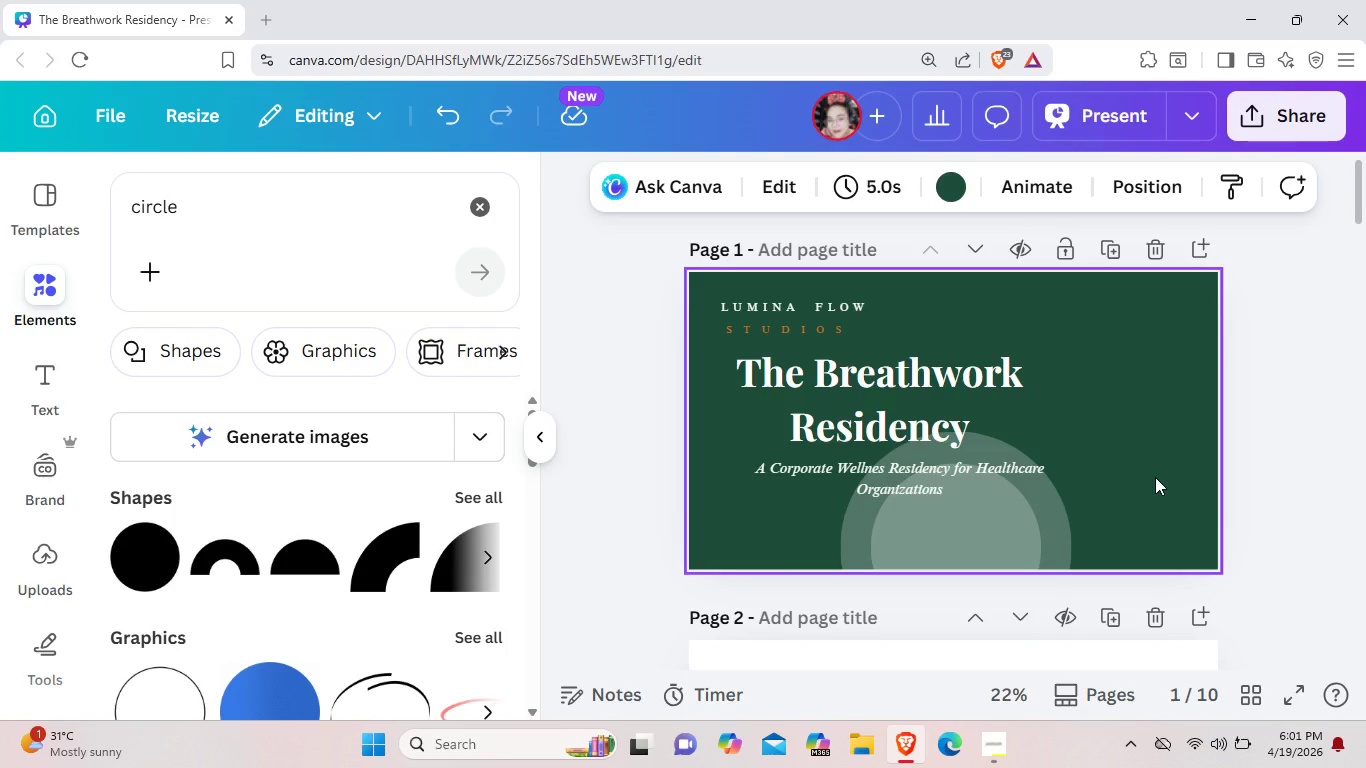 
left_click_drag(start_coordinate=[1153, 479], to_coordinate=[910, 547])
 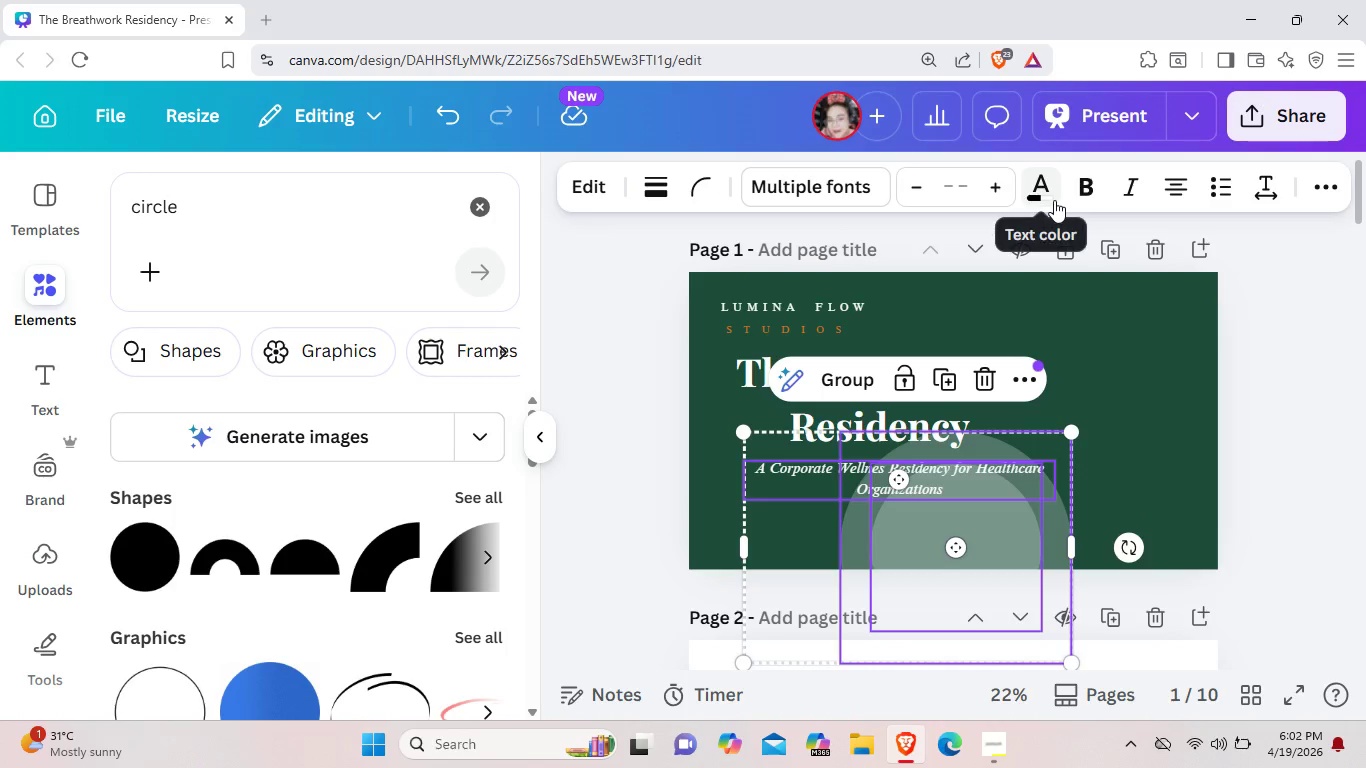 
left_click([1053, 199])
 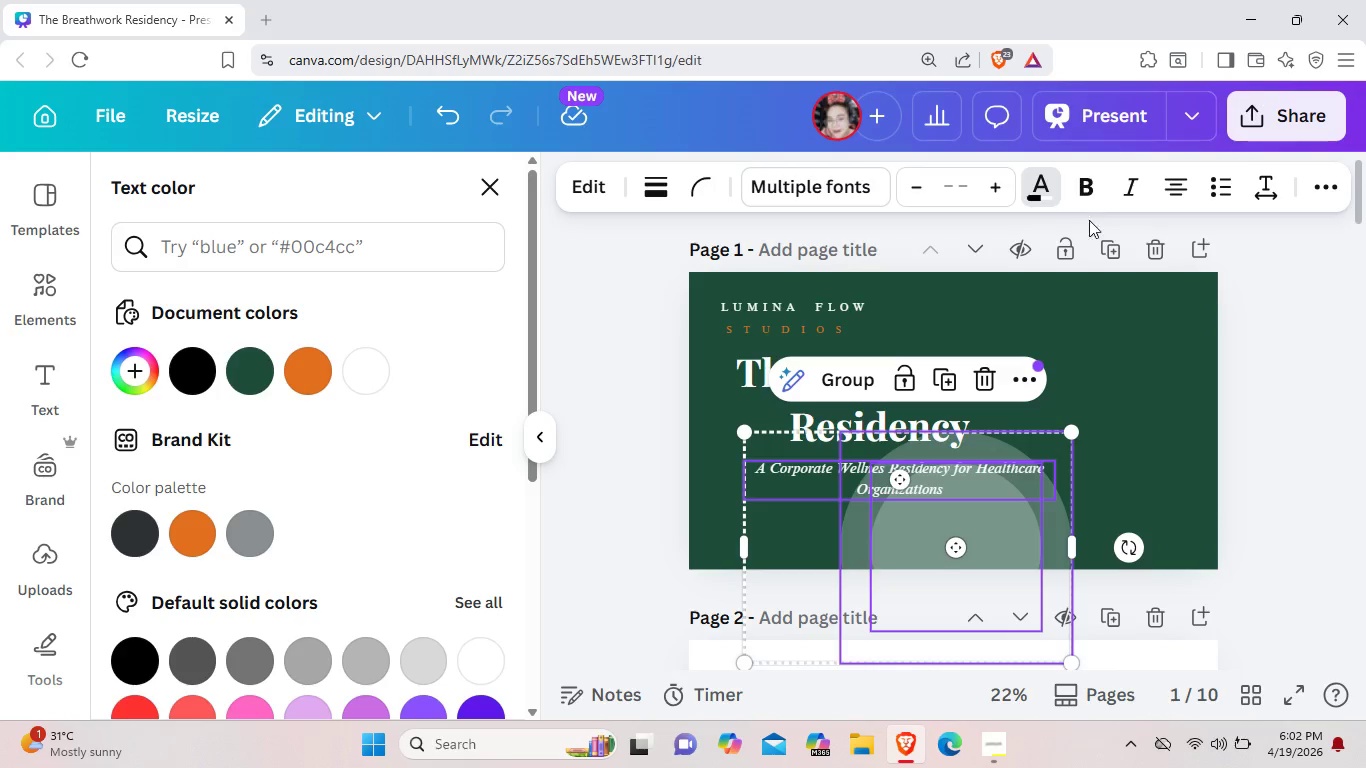 
left_click([1324, 390])
 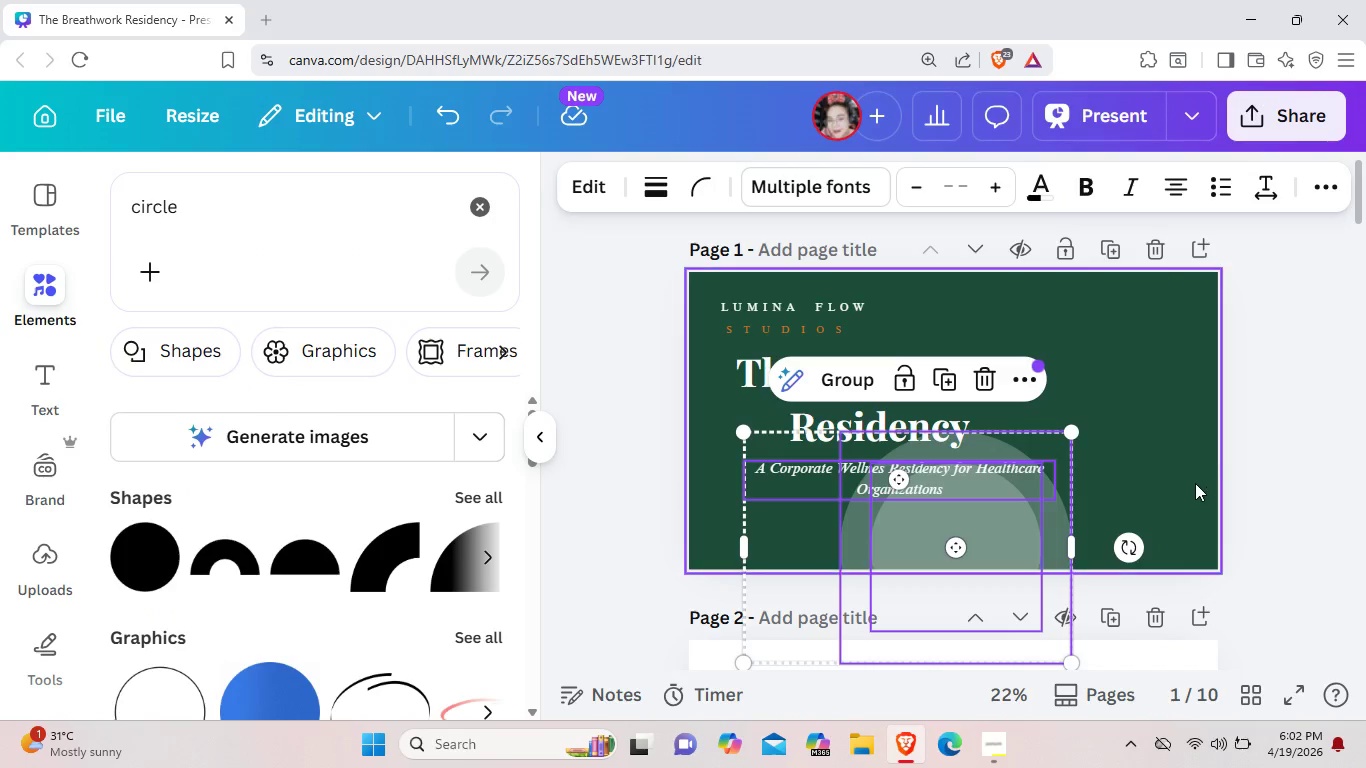 
left_click([1195, 483])
 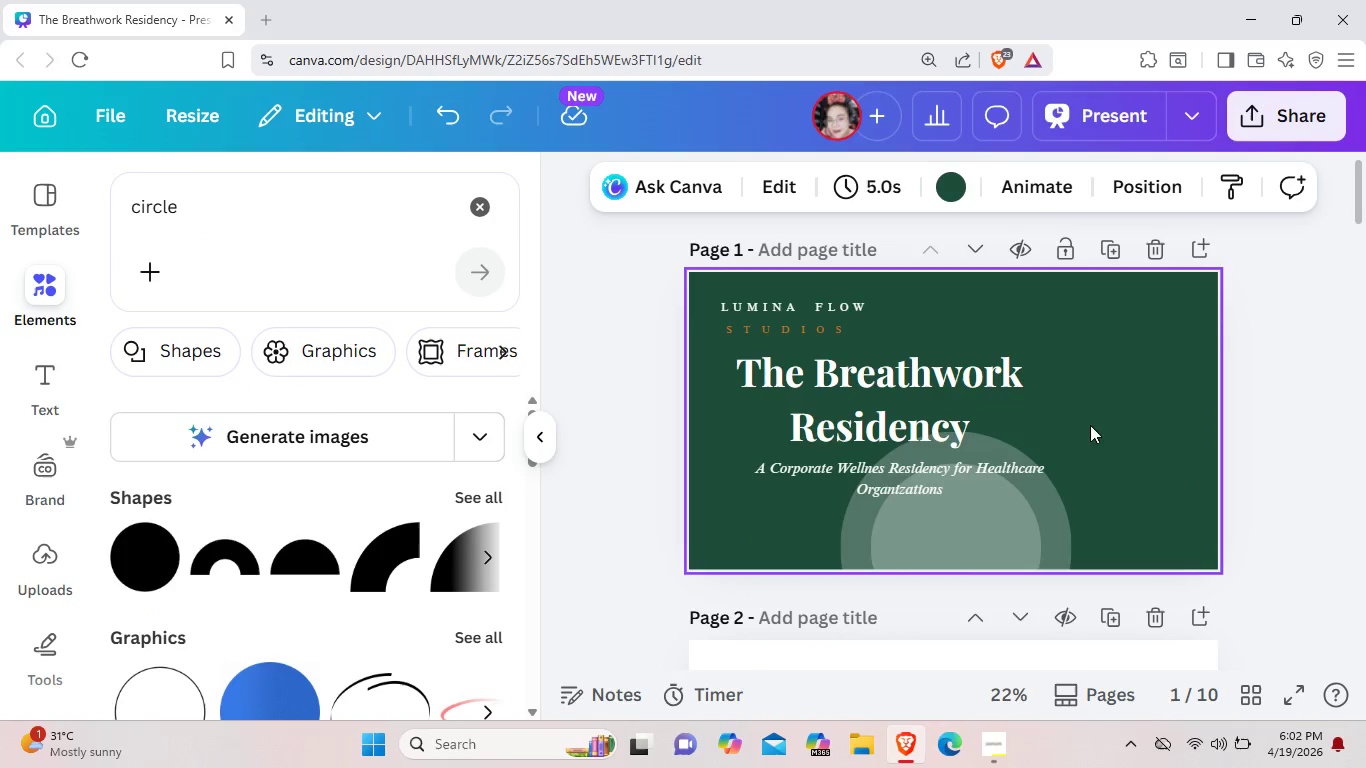 
left_click([982, 392])
 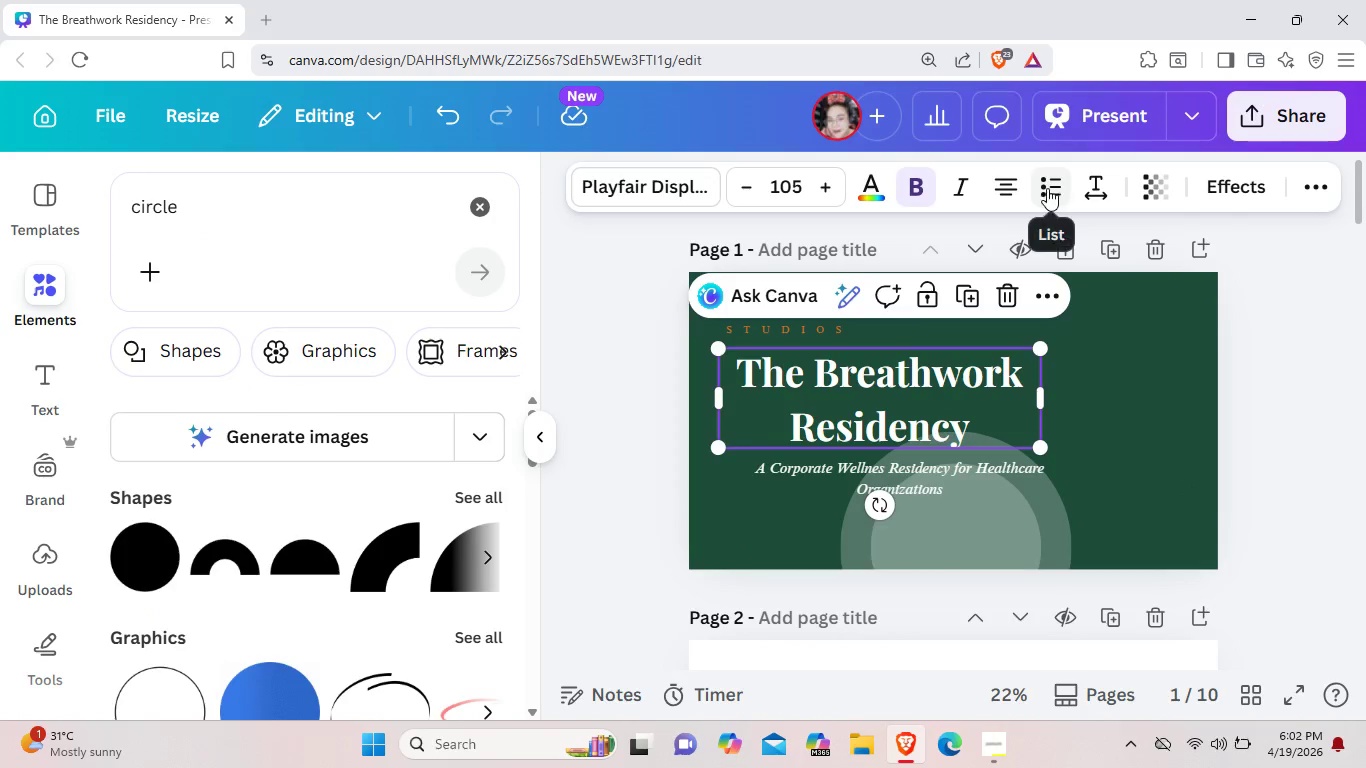 
left_click([1015, 185])
 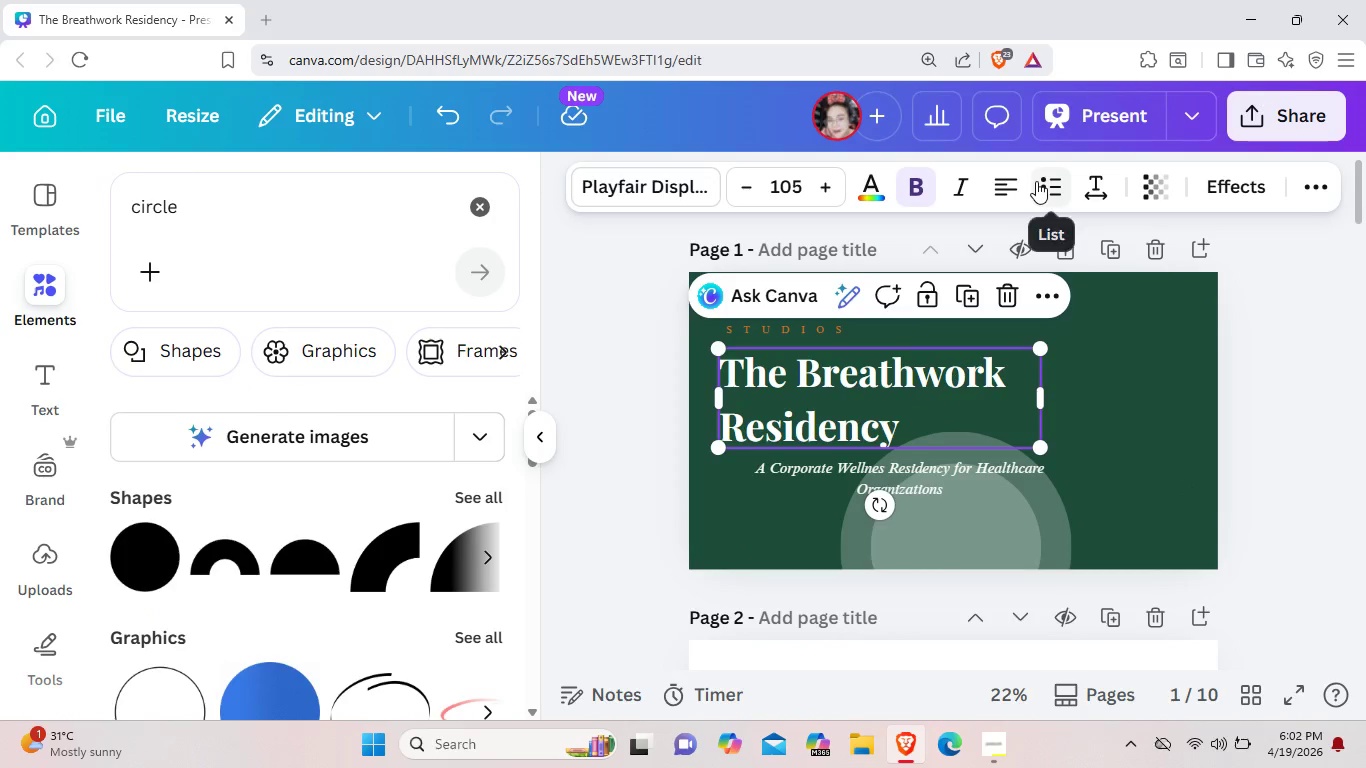 
left_click([1036, 181])
 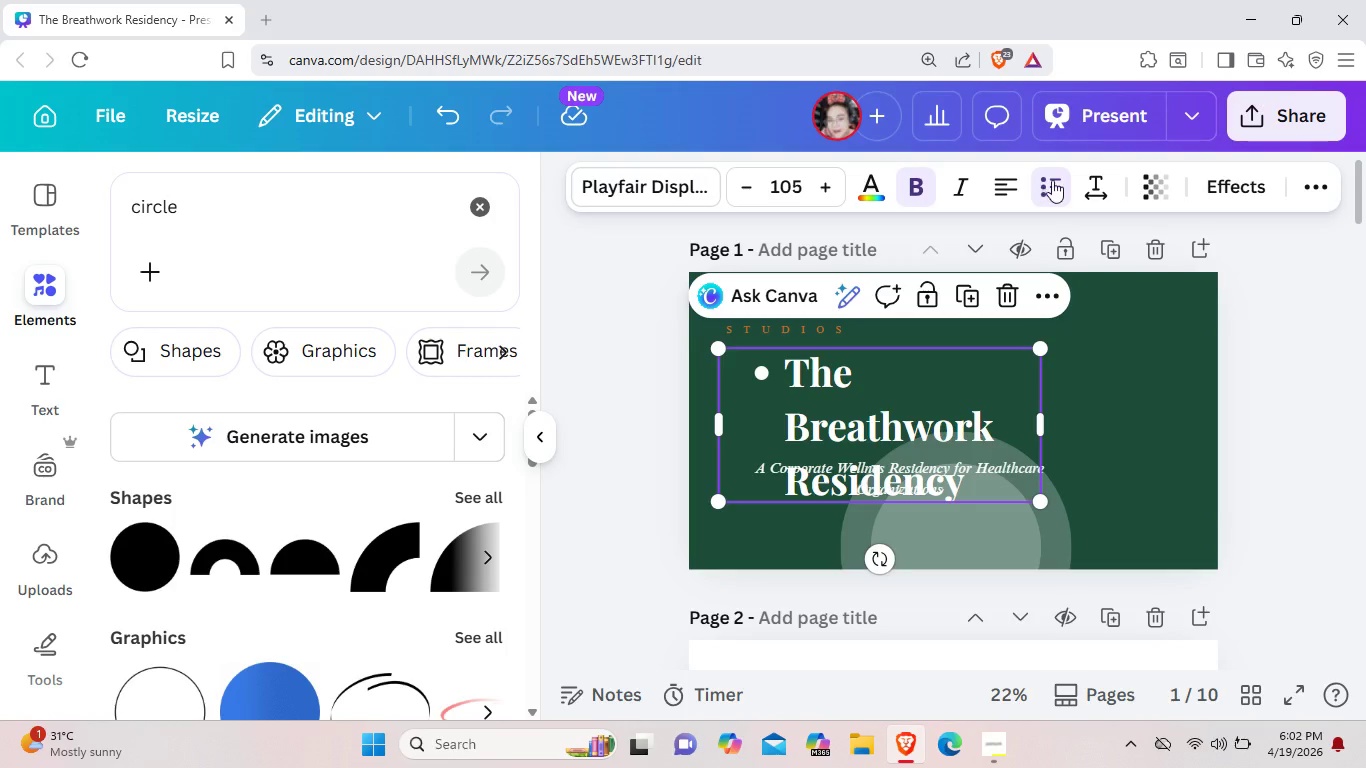 
wait(5.59)
 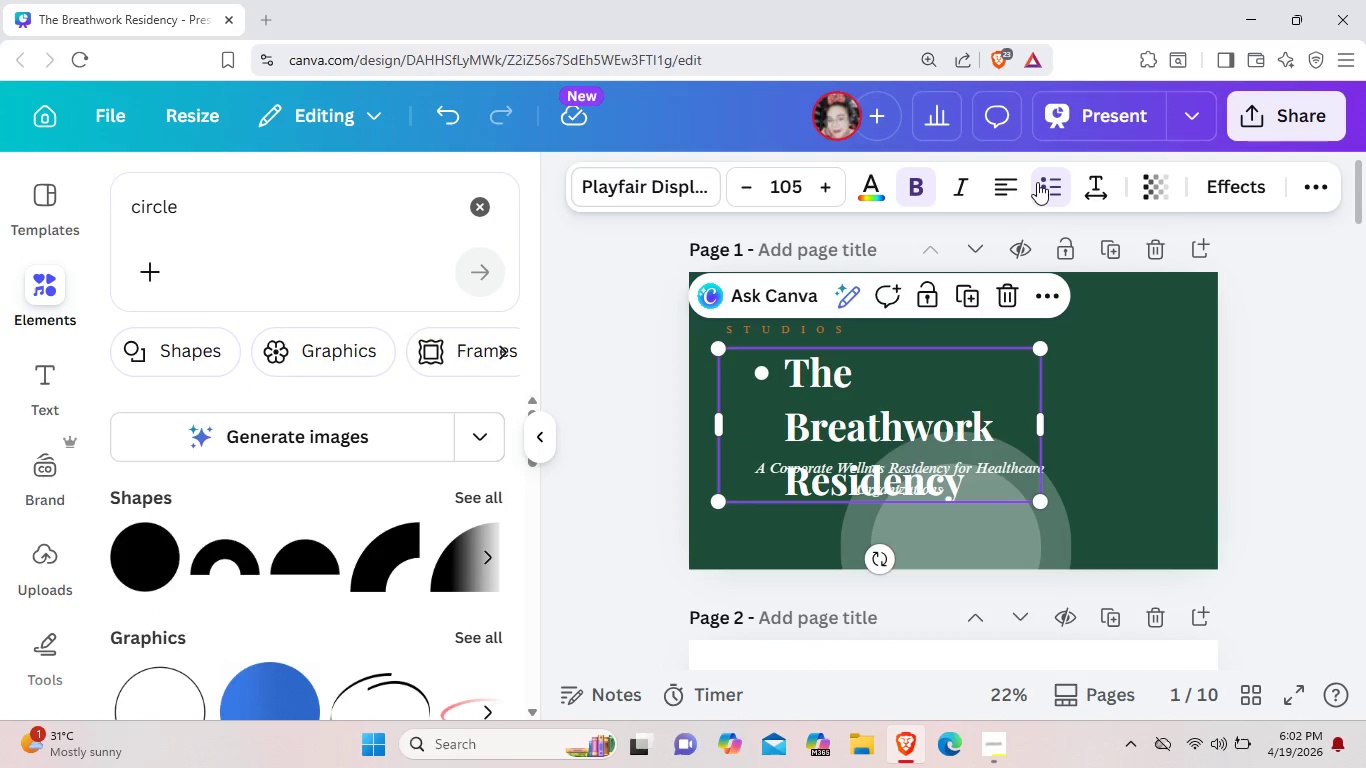 
left_click([1085, 353])
 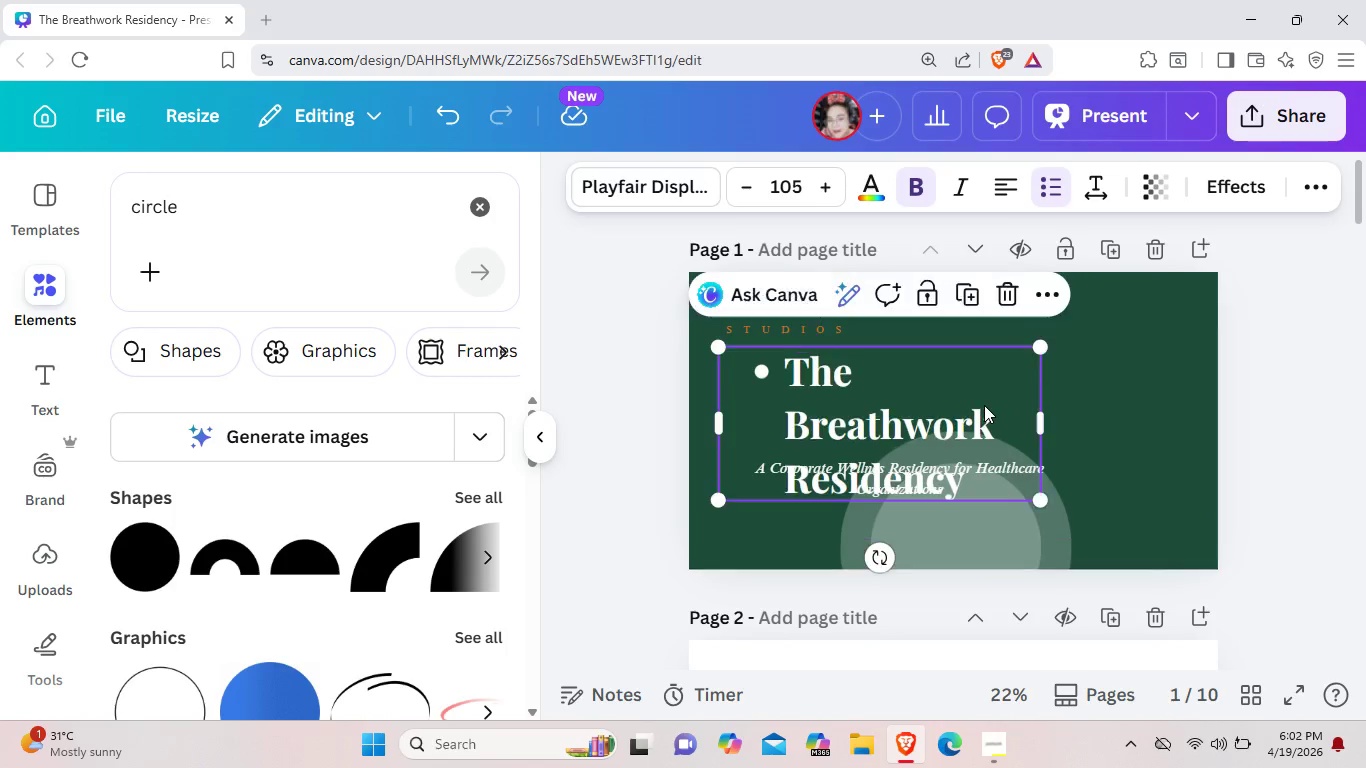 
key(Control+Z)
 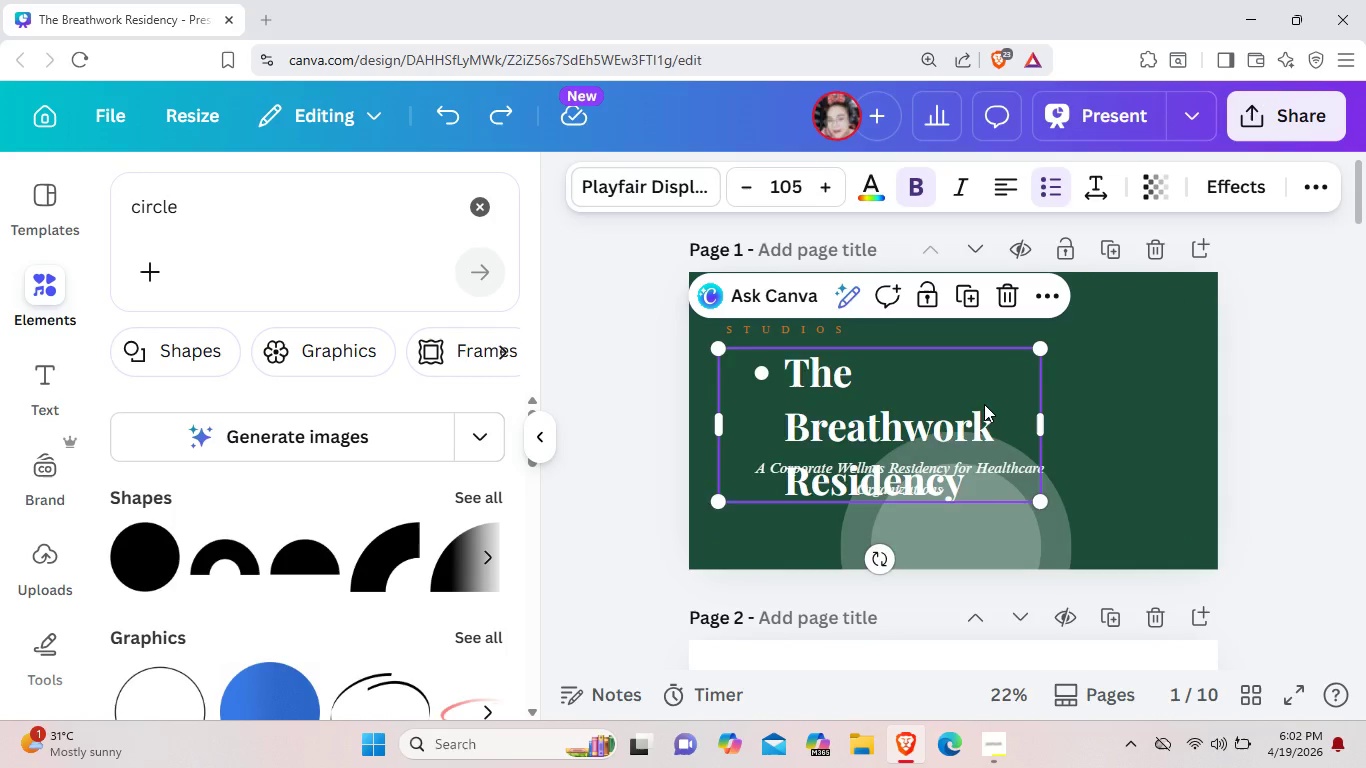 
key(Control+Z)
 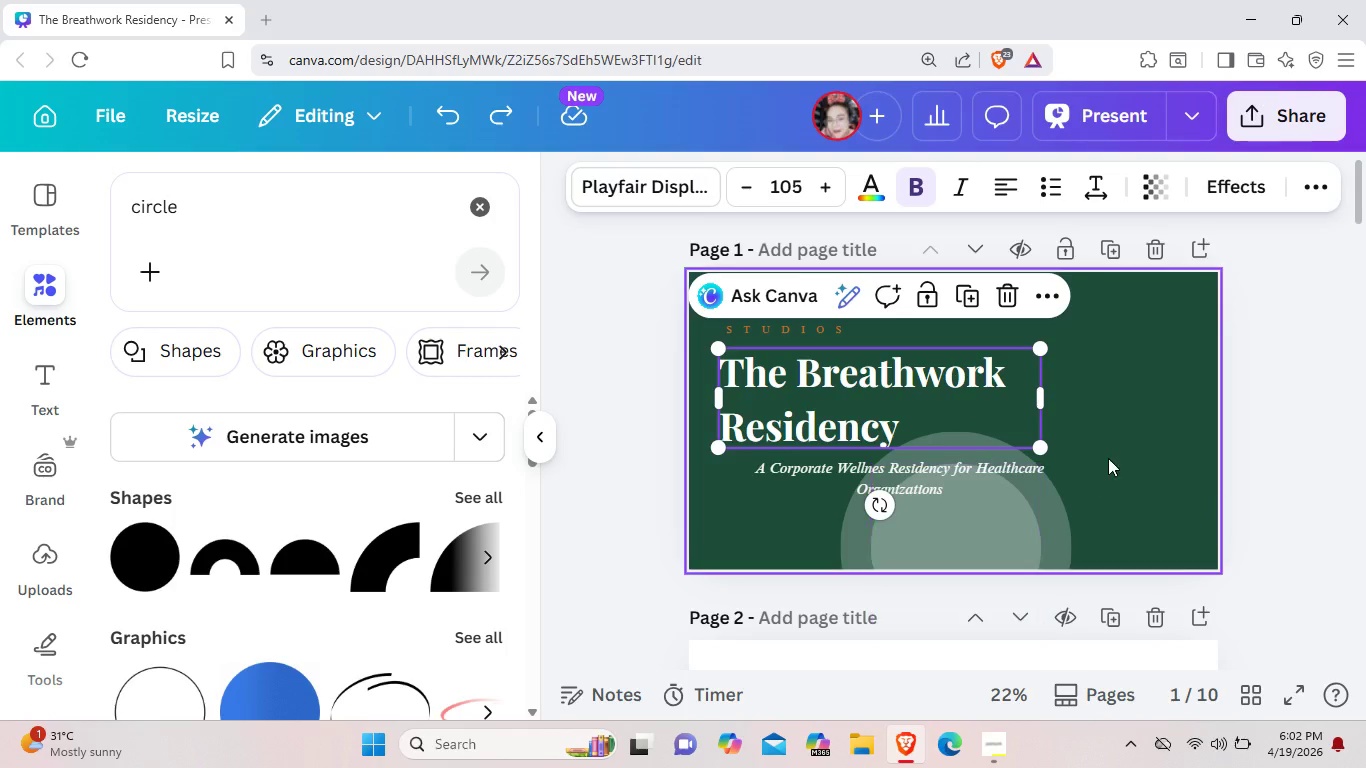 
left_click([1118, 448])
 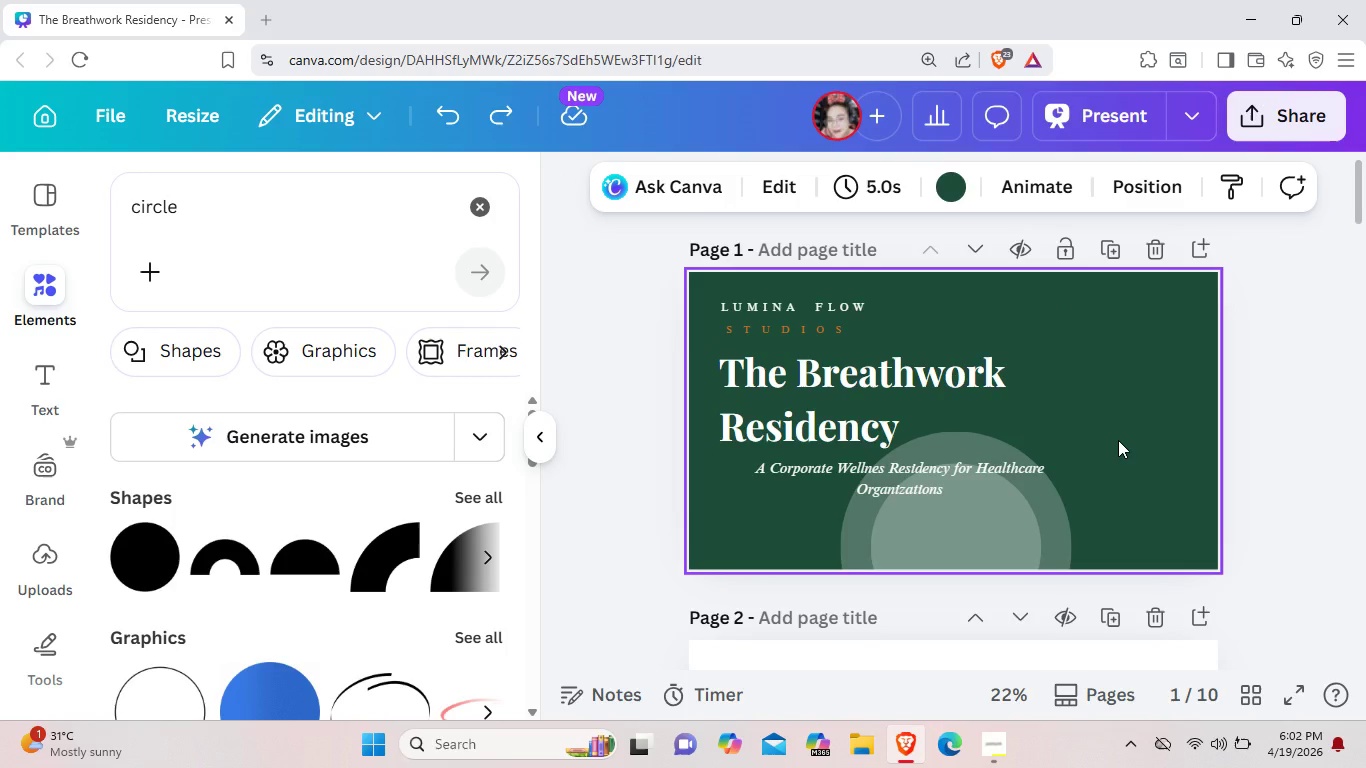 
wait(8.06)
 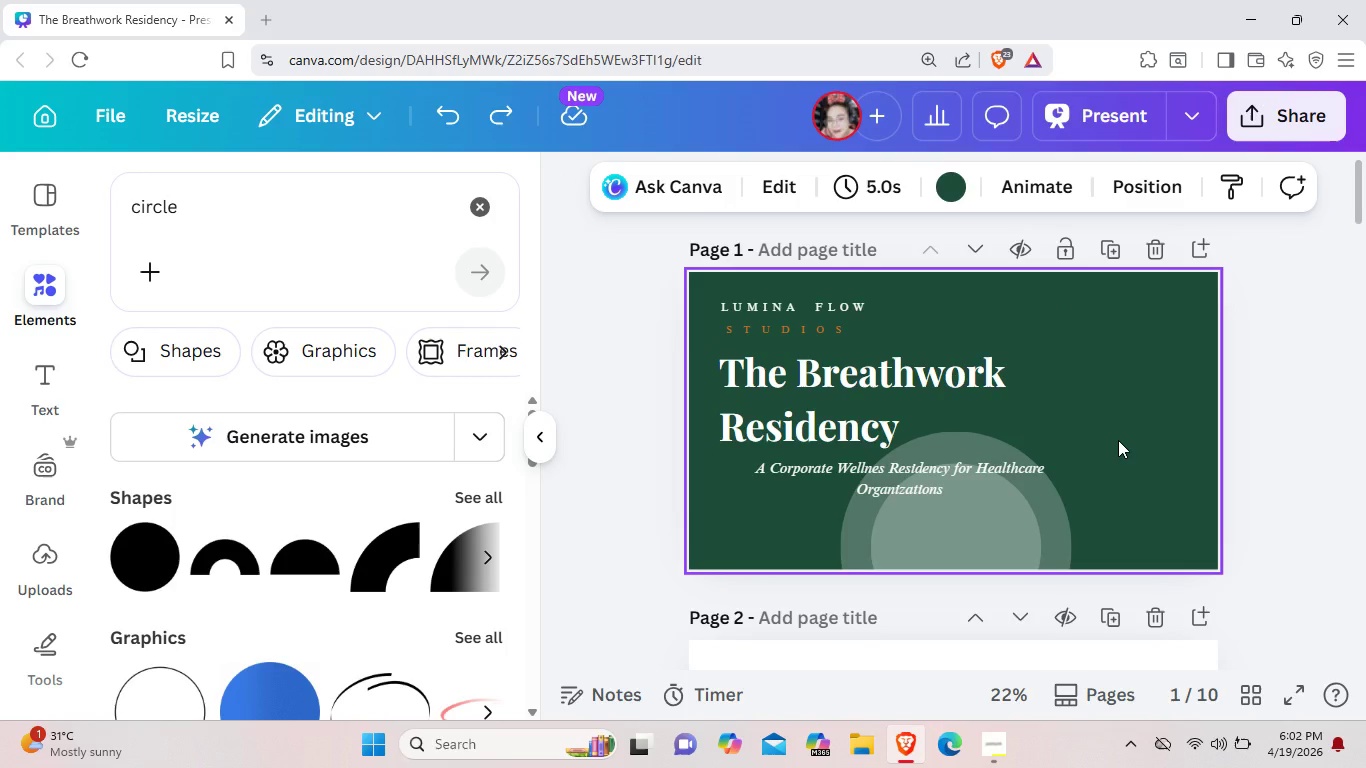 
left_click([1135, 477])
 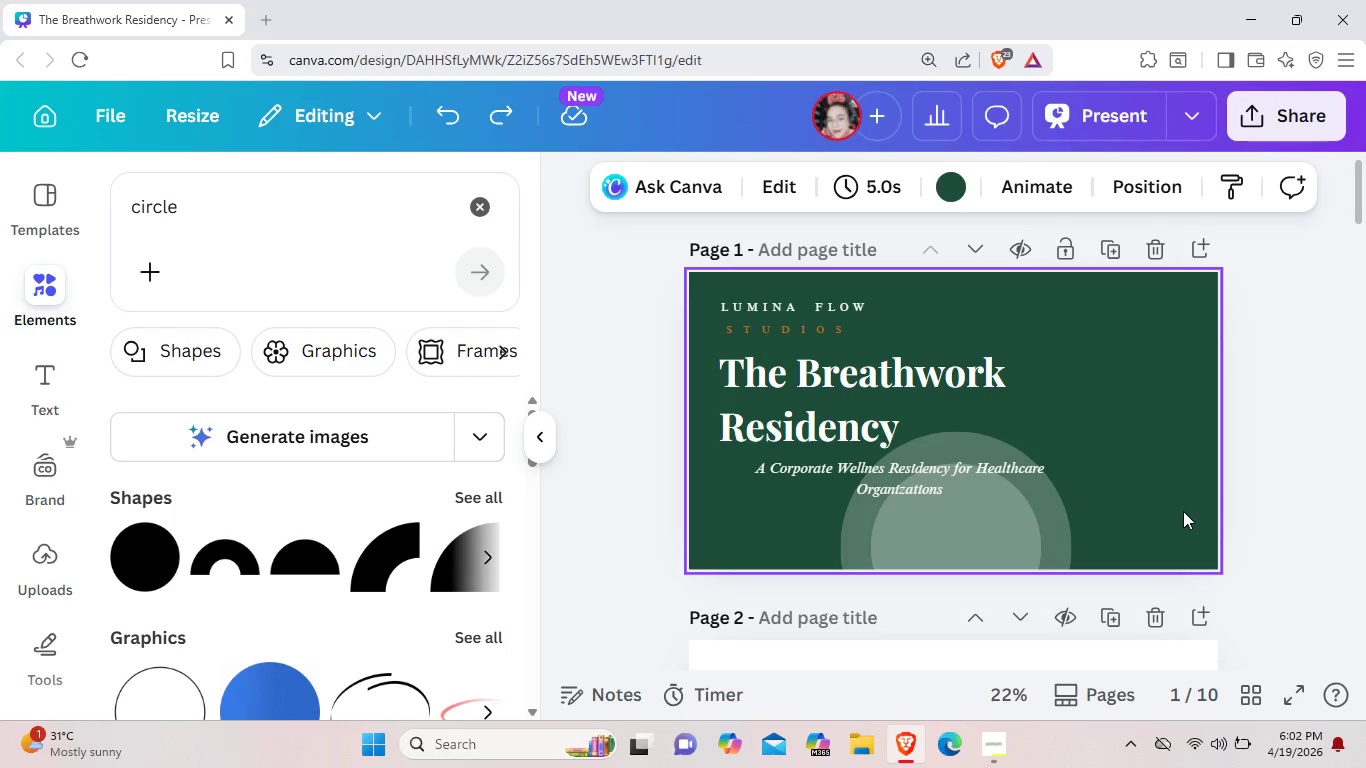 
wait(10.31)
 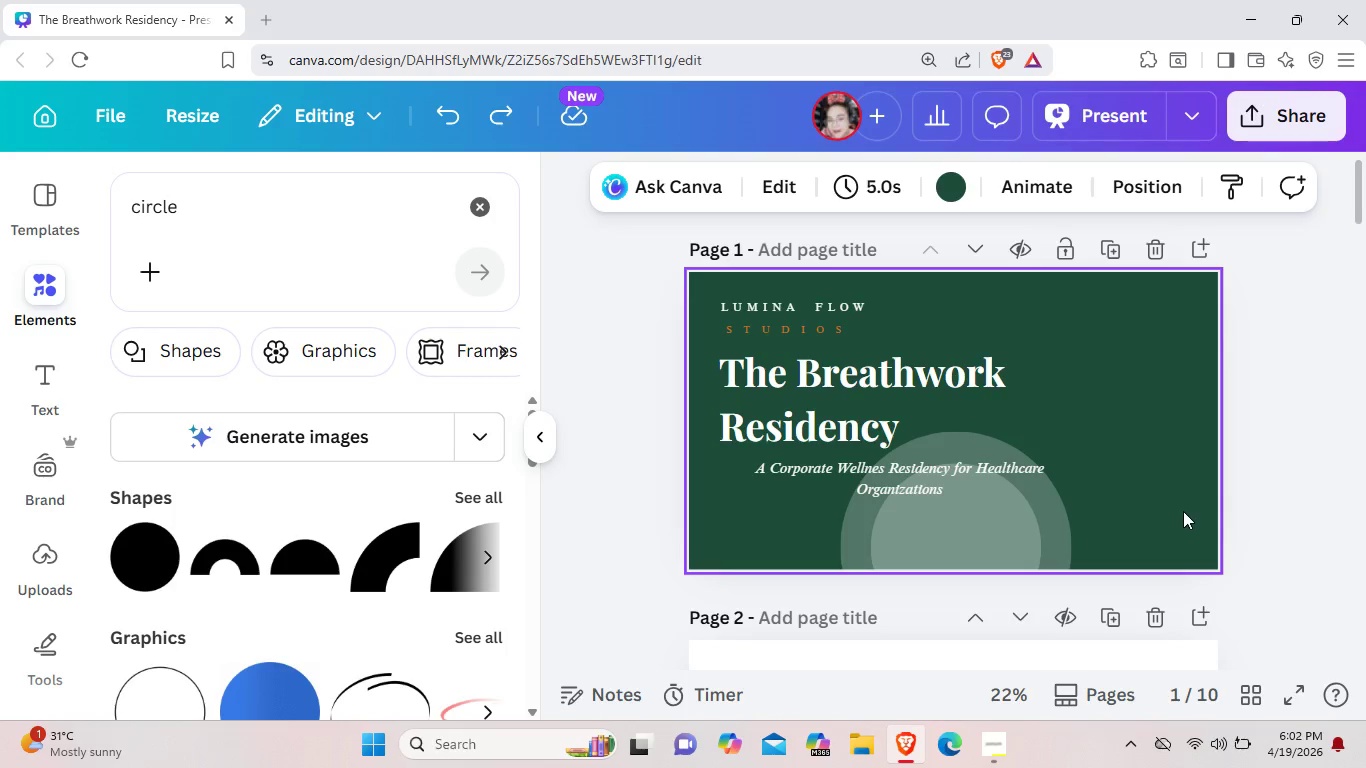 
left_click_drag(start_coordinate=[785, 487], to_coordinate=[753, 480])
 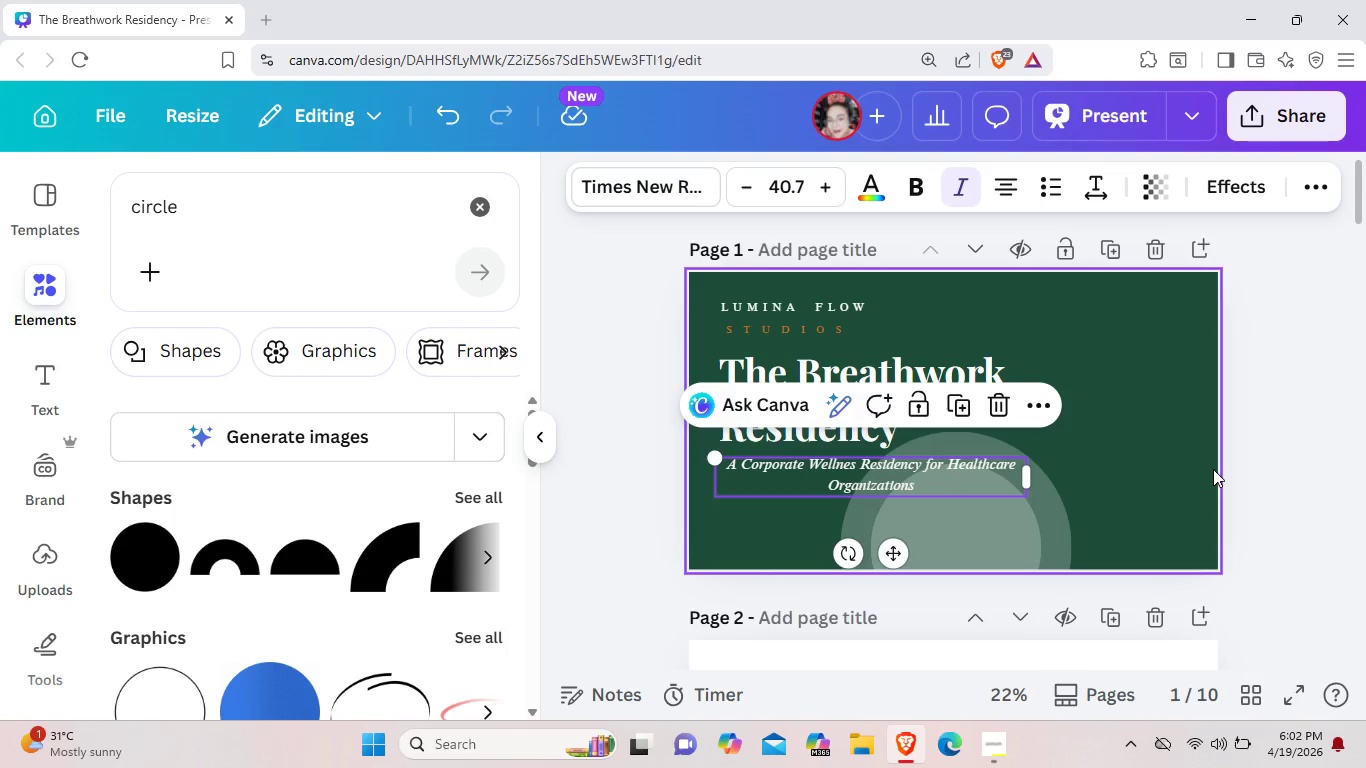 
left_click([1213, 469])
 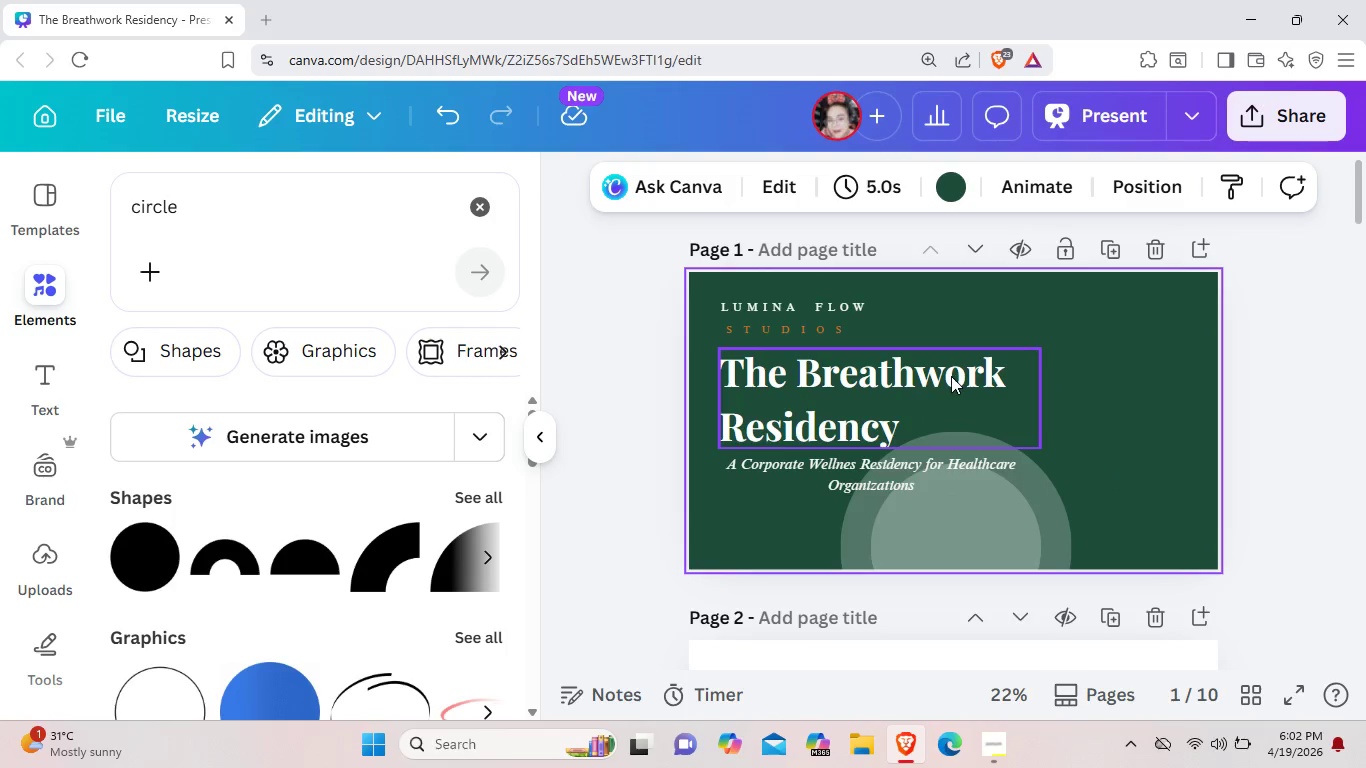 
left_click([951, 376])
 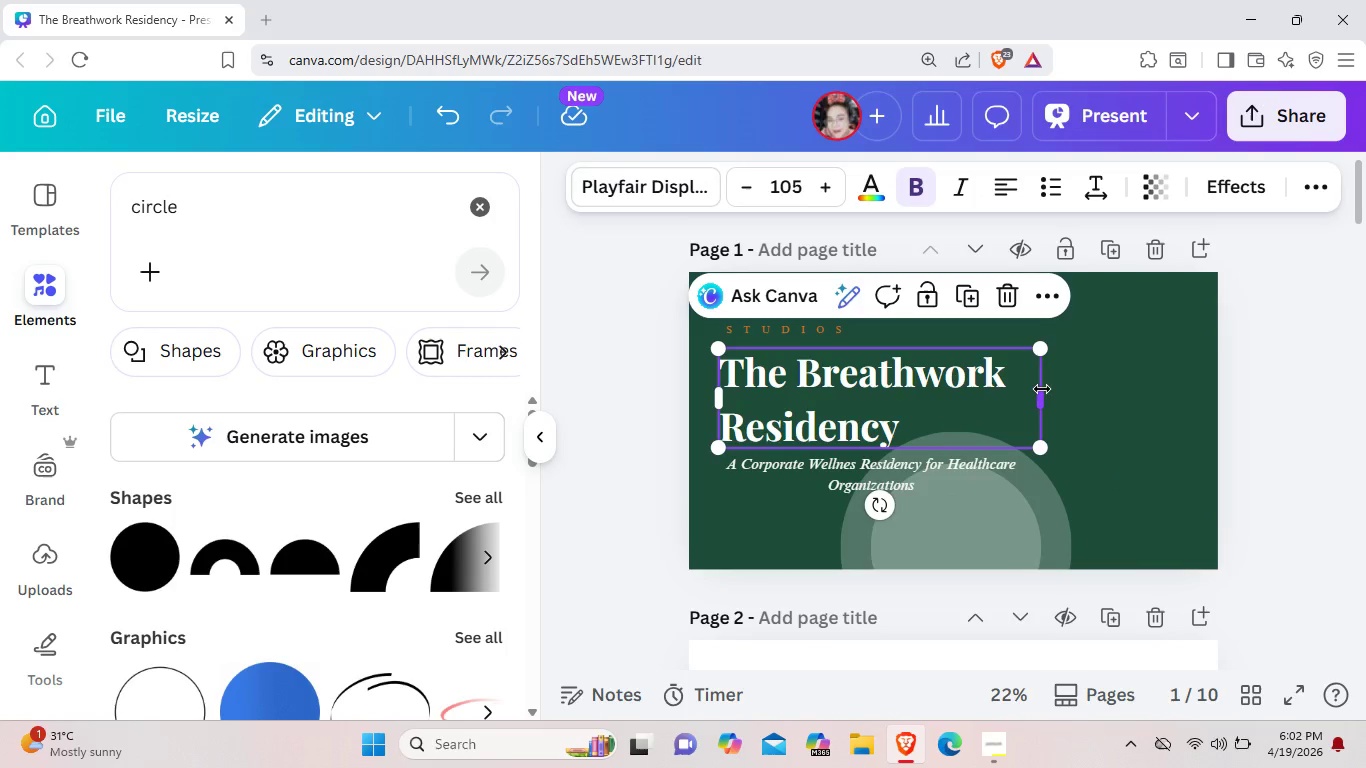 
left_click_drag(start_coordinate=[1044, 392], to_coordinate=[1097, 390])
 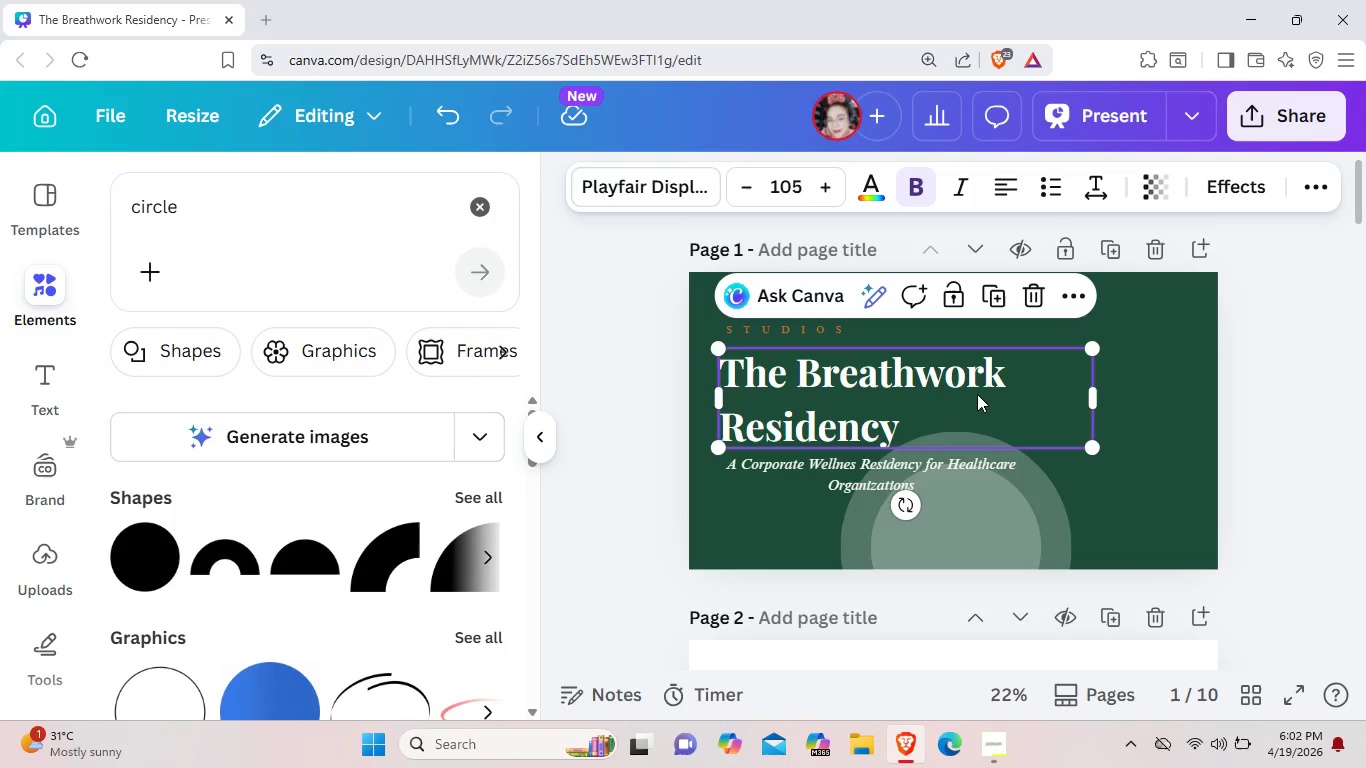 
right_click([977, 394])
 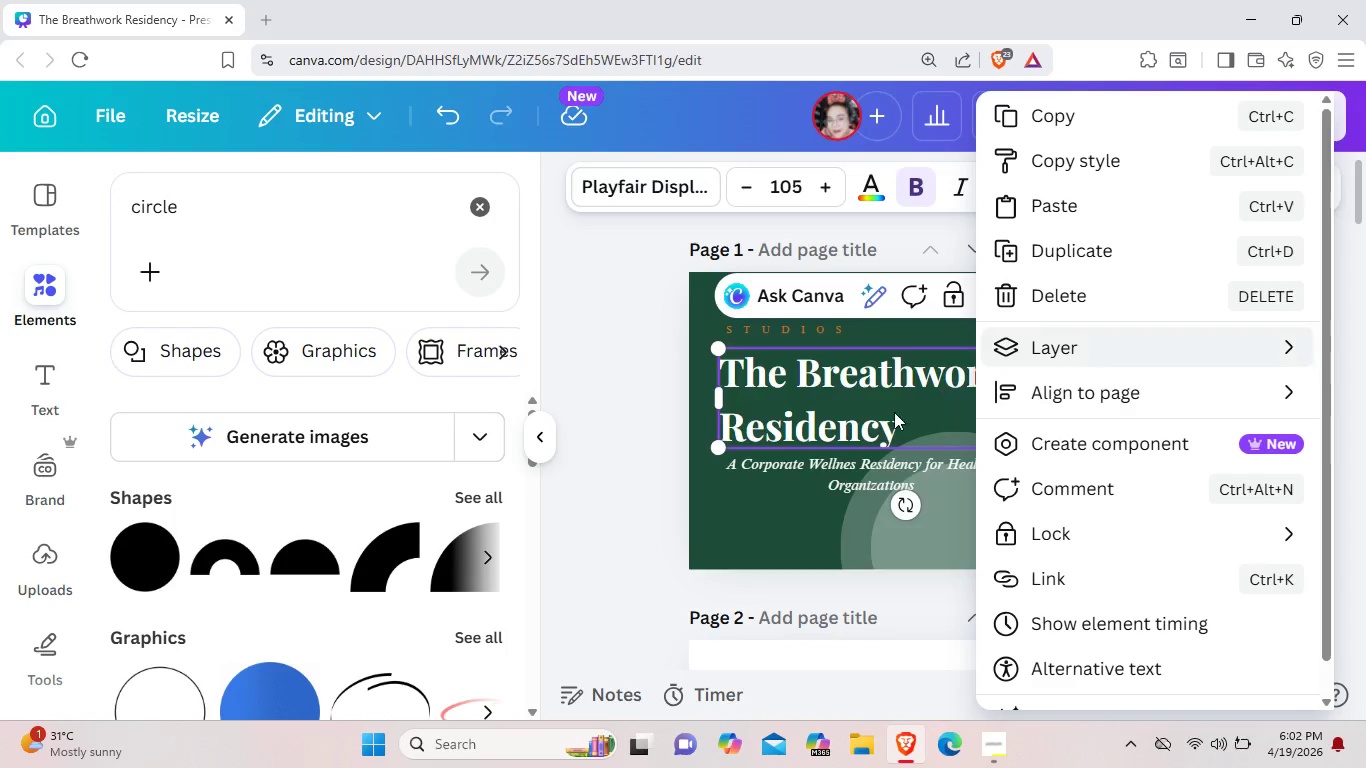 
left_click([890, 416])
 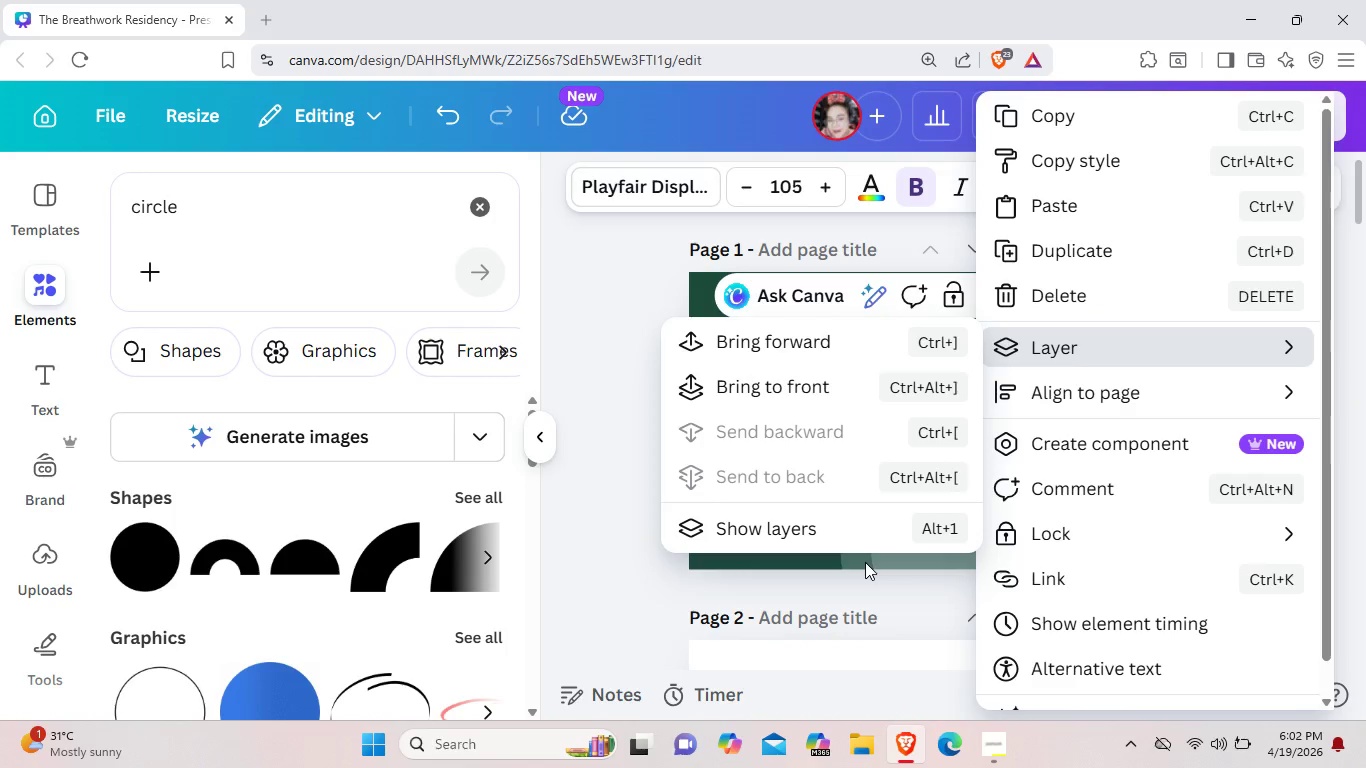 
left_click([865, 562])
 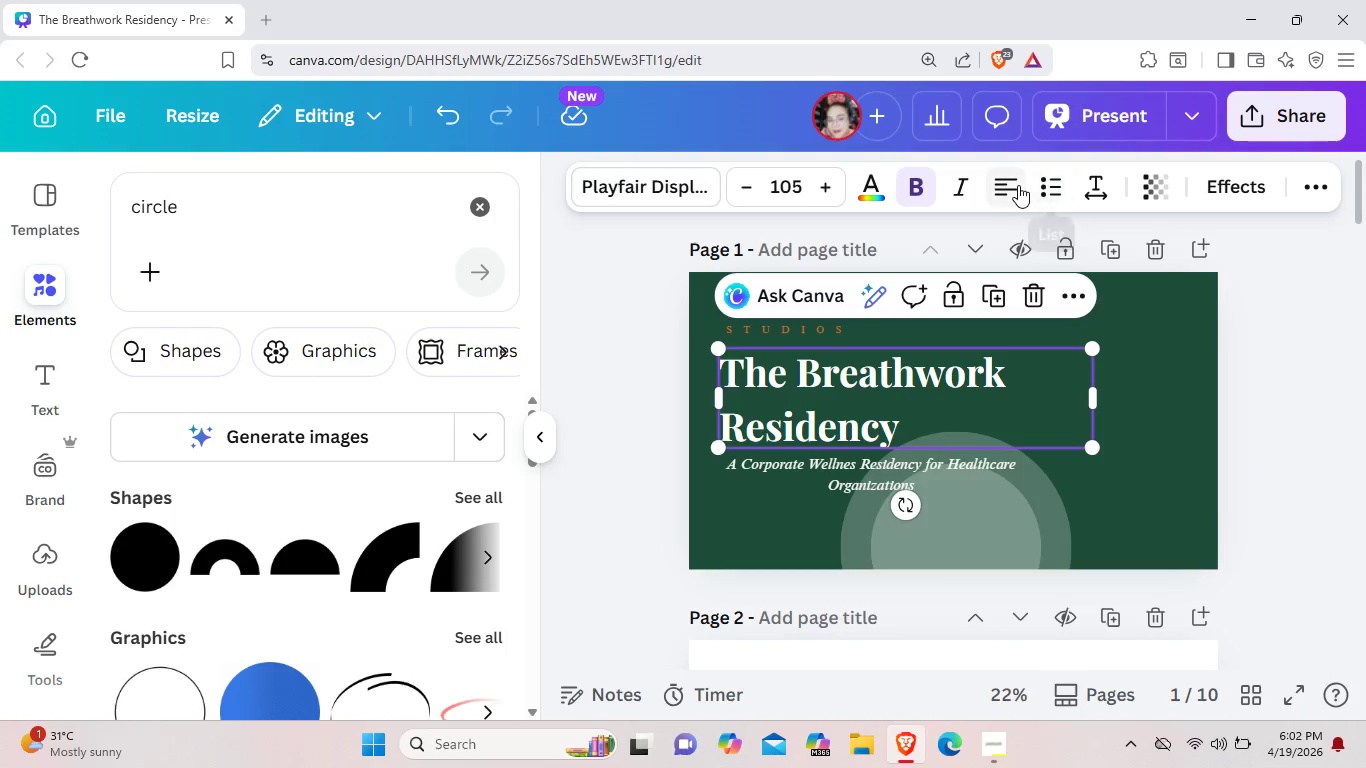 
left_click([1015, 185])
 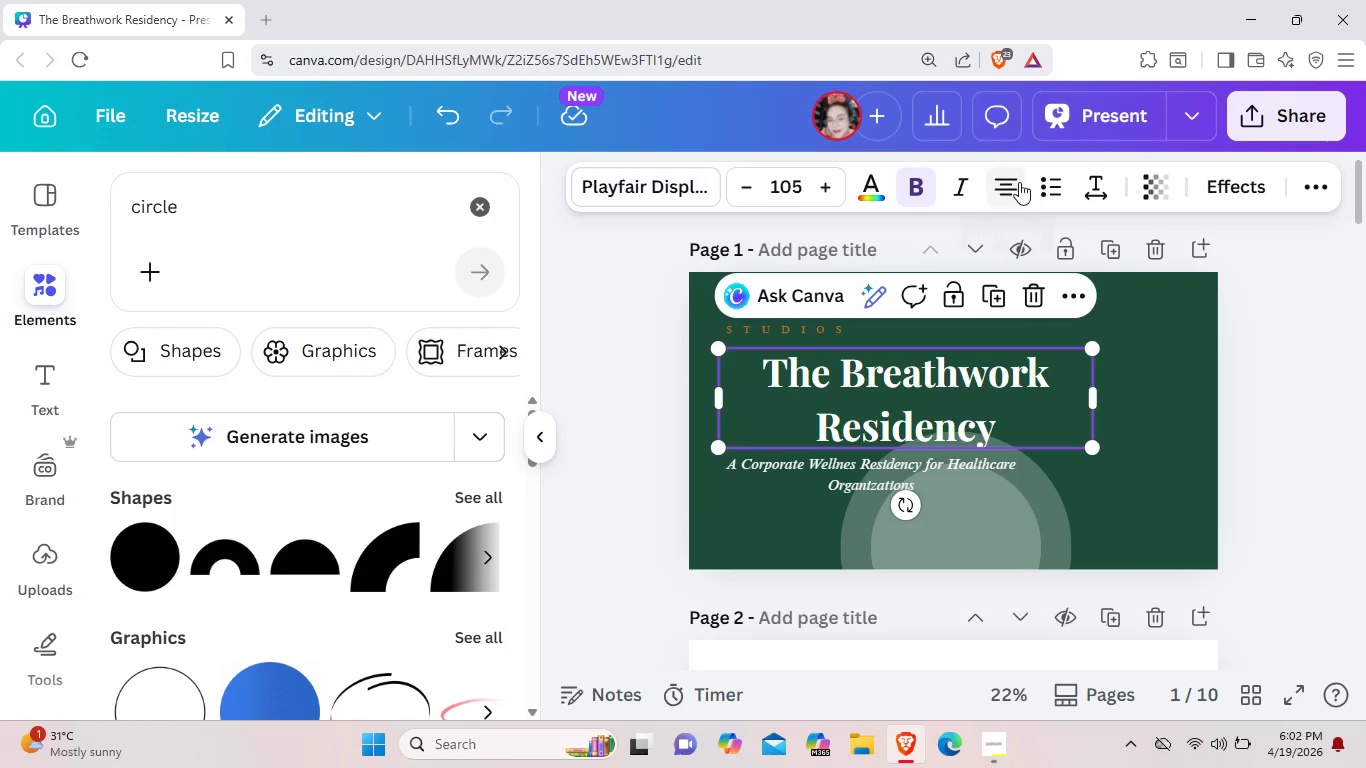 
left_click([1011, 199])
 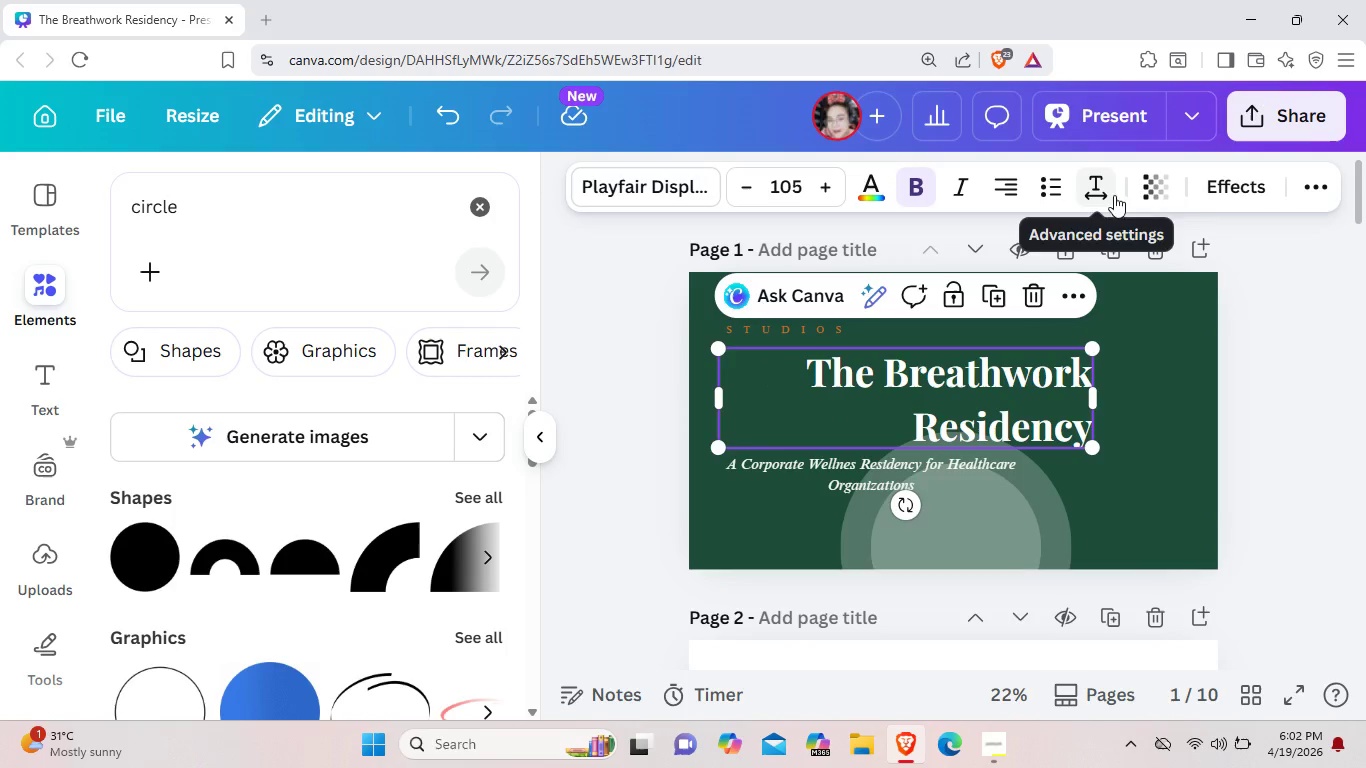 
mouse_move([1164, 204])
 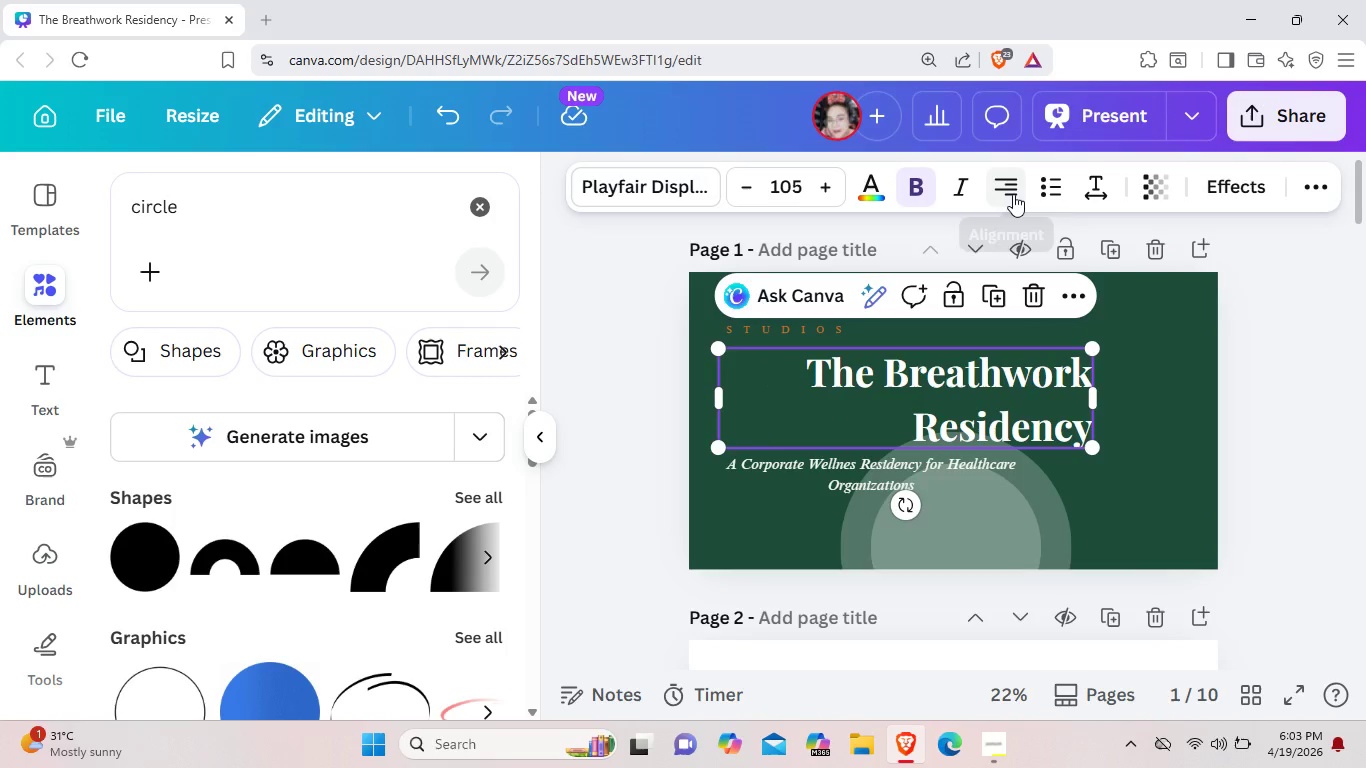 
left_click([1013, 194])
 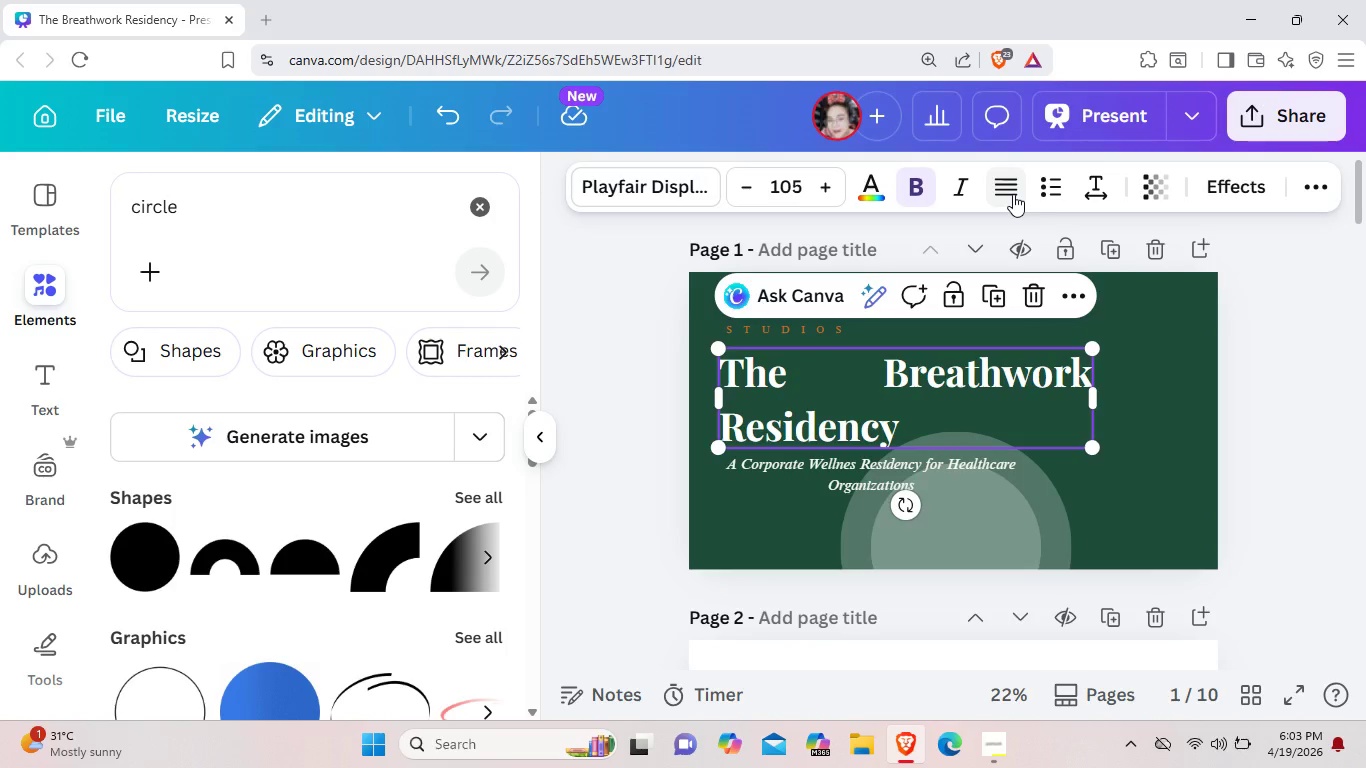 
left_click([1013, 194])
 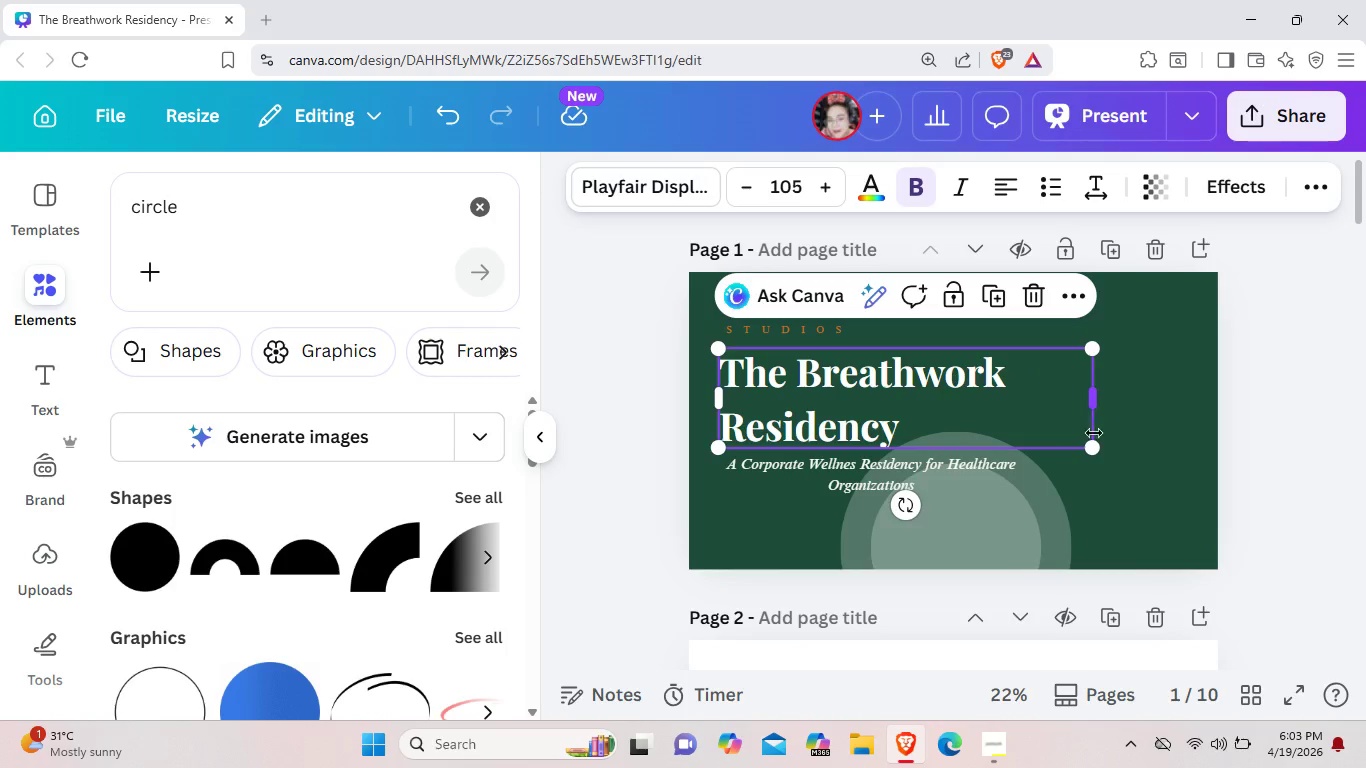 
left_click_drag(start_coordinate=[1097, 450], to_coordinate=[1087, 432])
 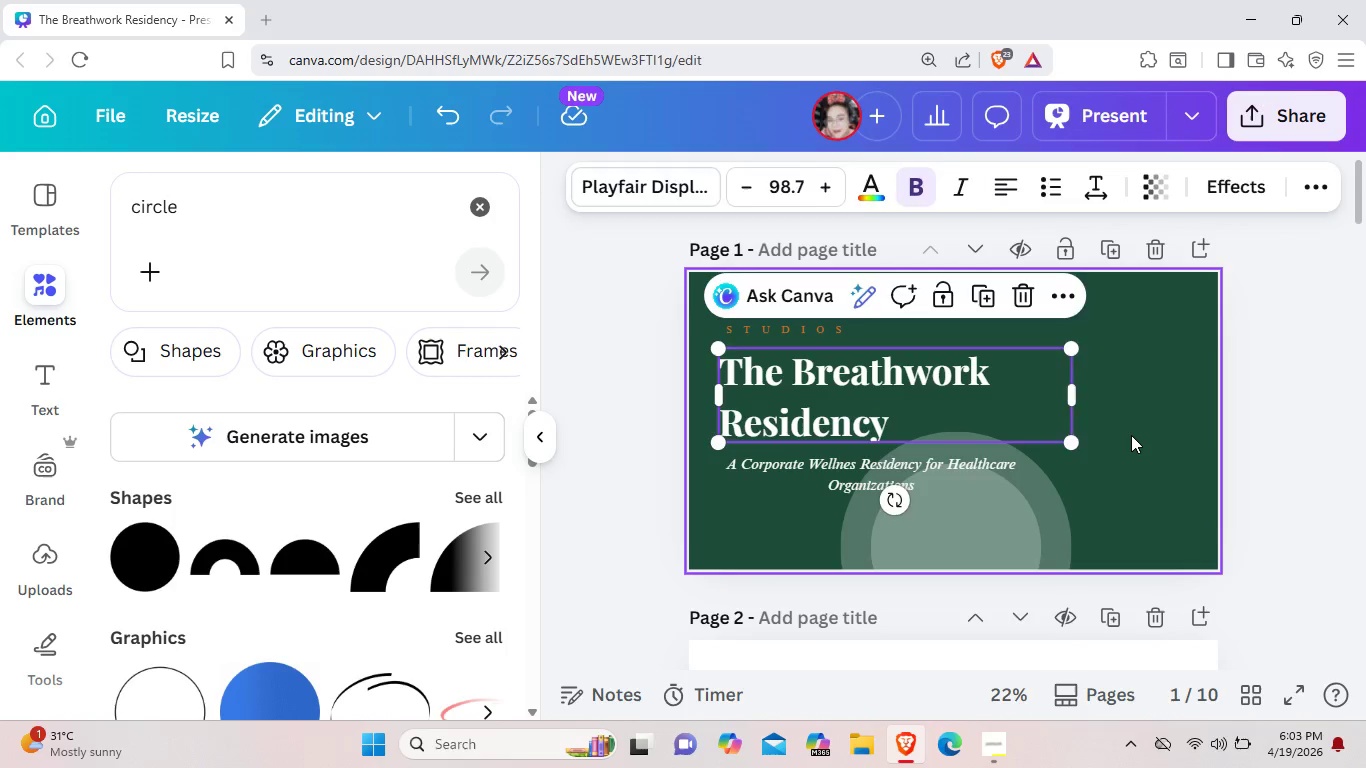 
left_click([1131, 435])
 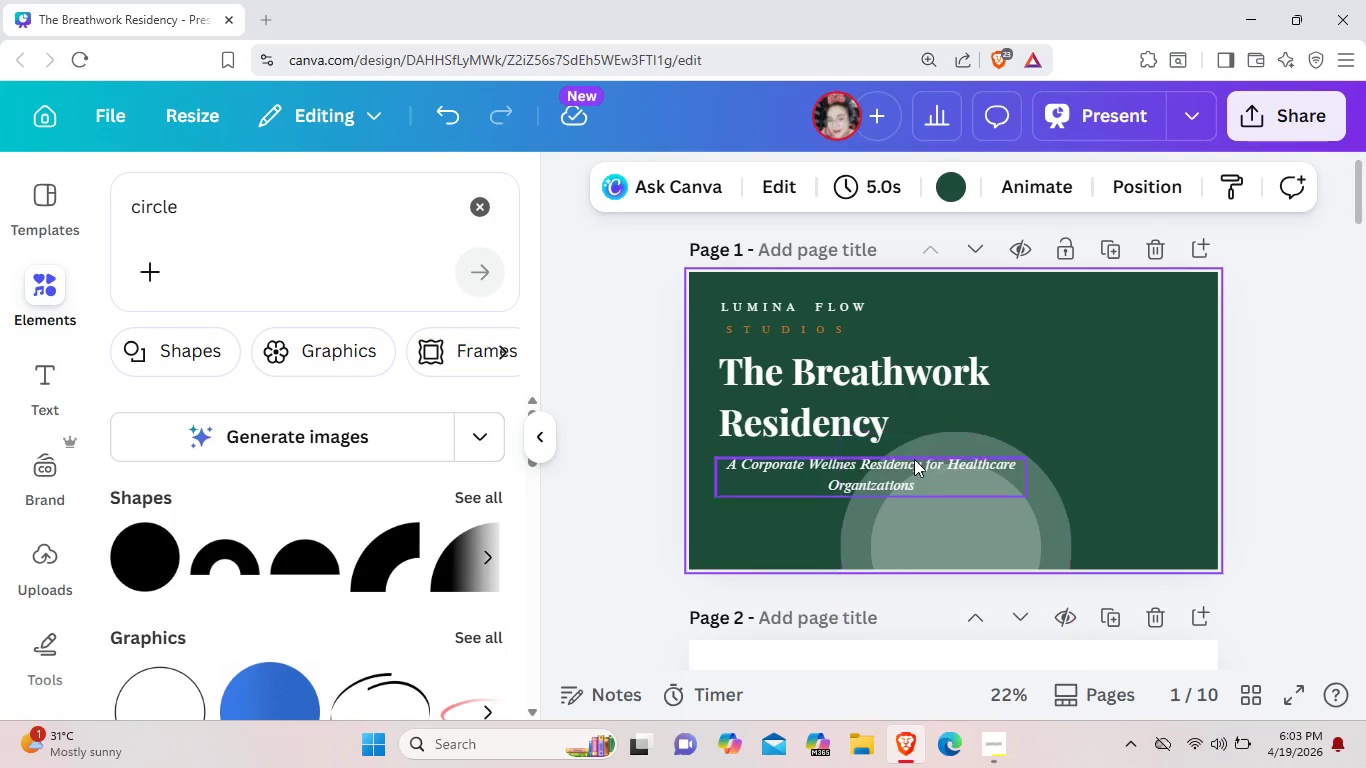 
mouse_move([860, 460])
 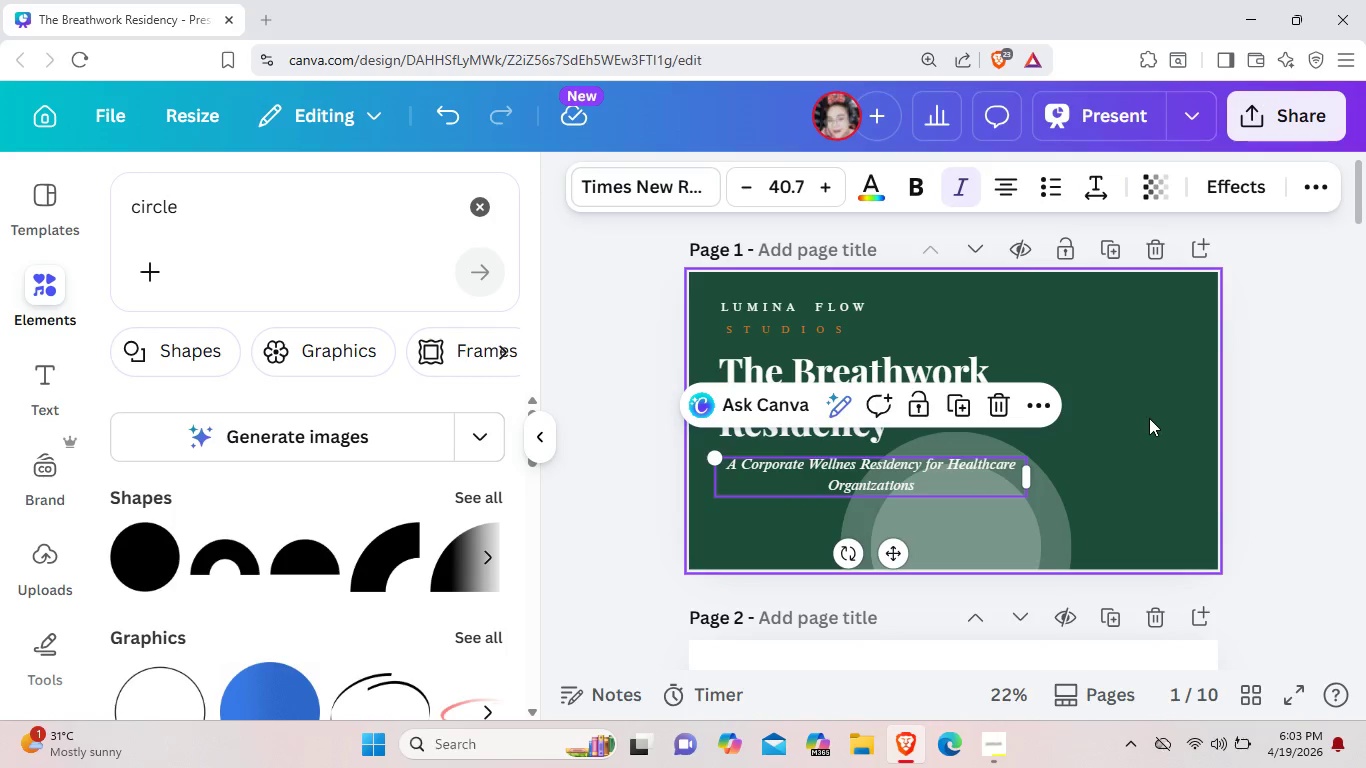 
left_click([1149, 418])
 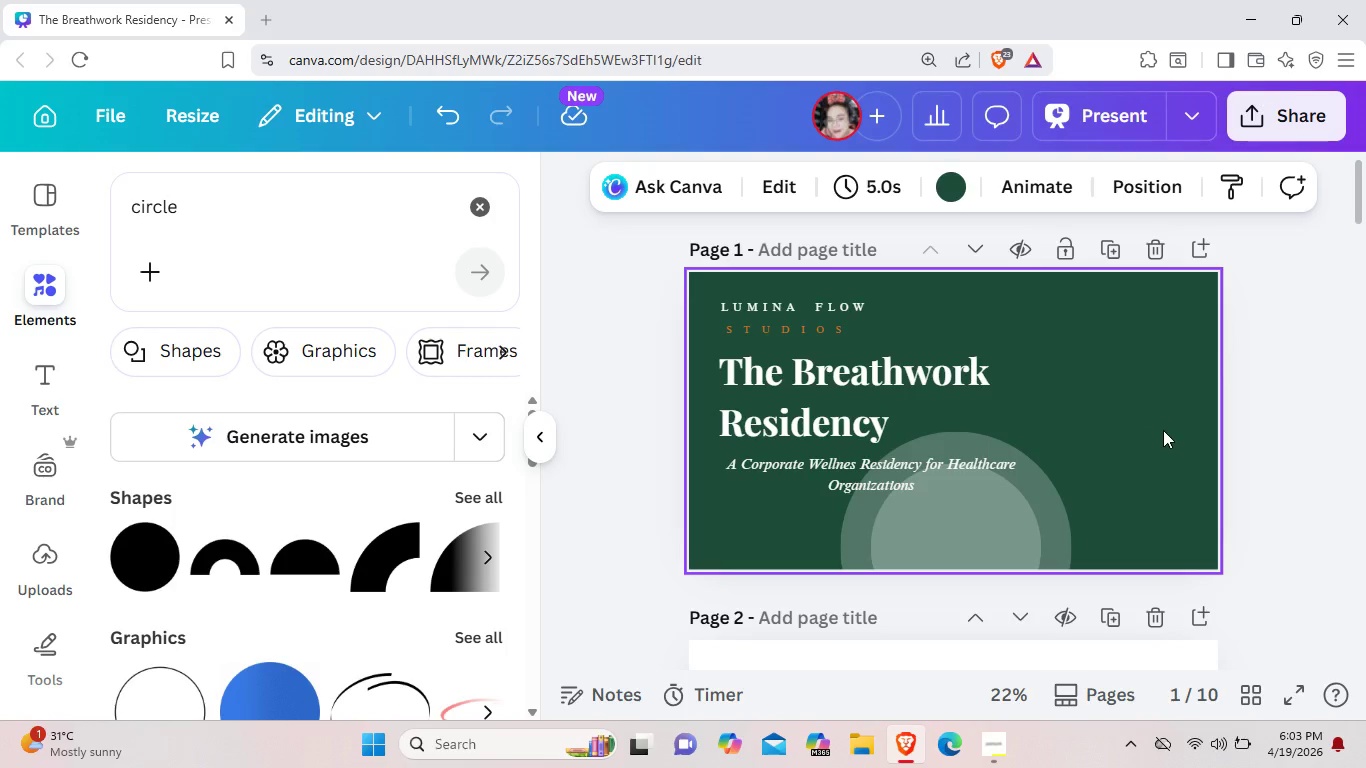 
wait(24.83)
 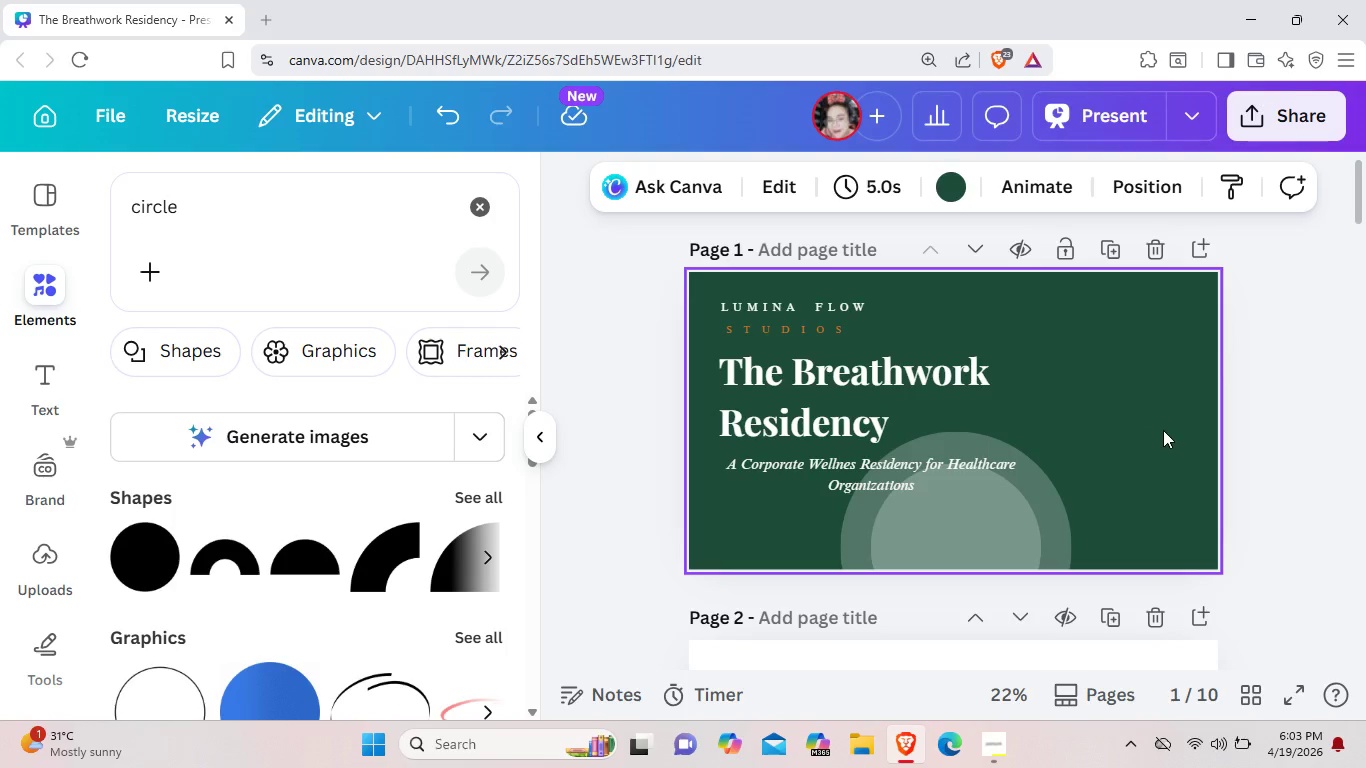 
left_click([1102, 461])
 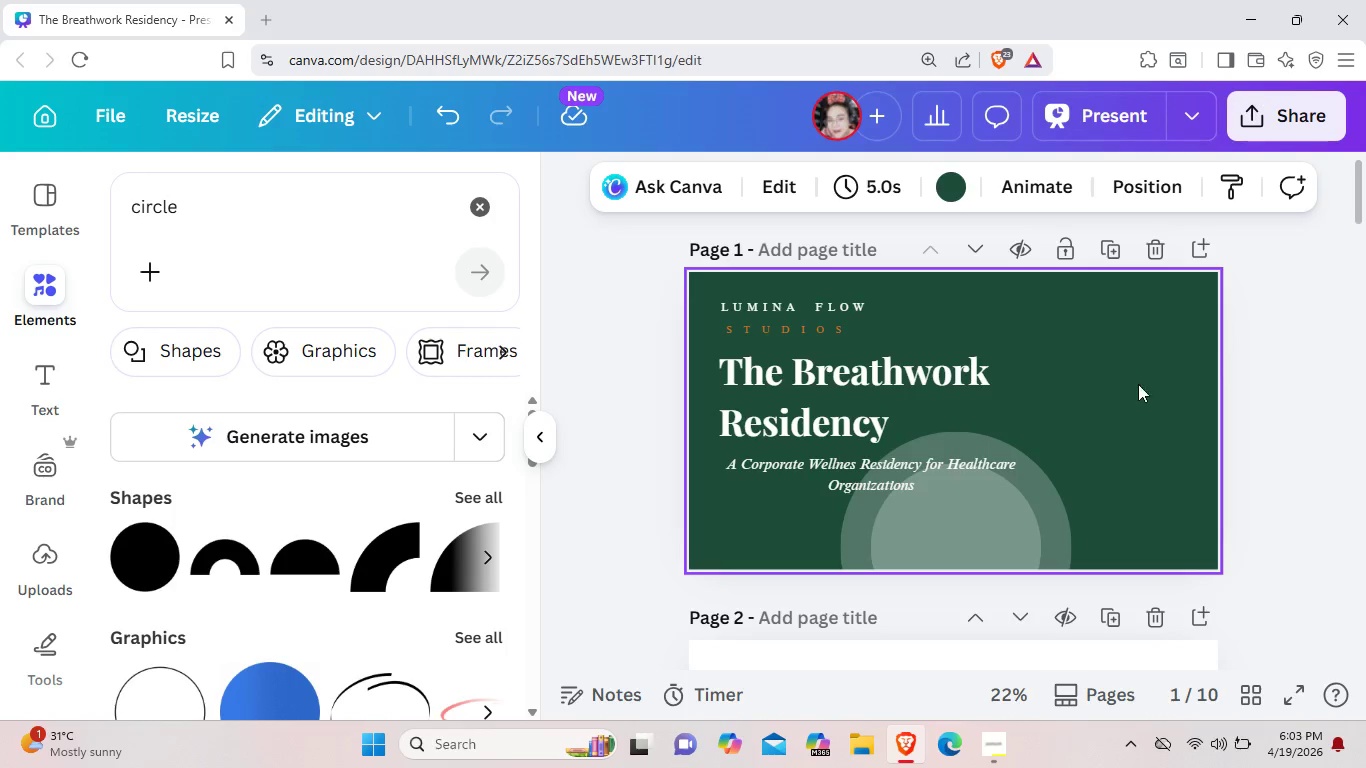 
left_click([1169, 307])
 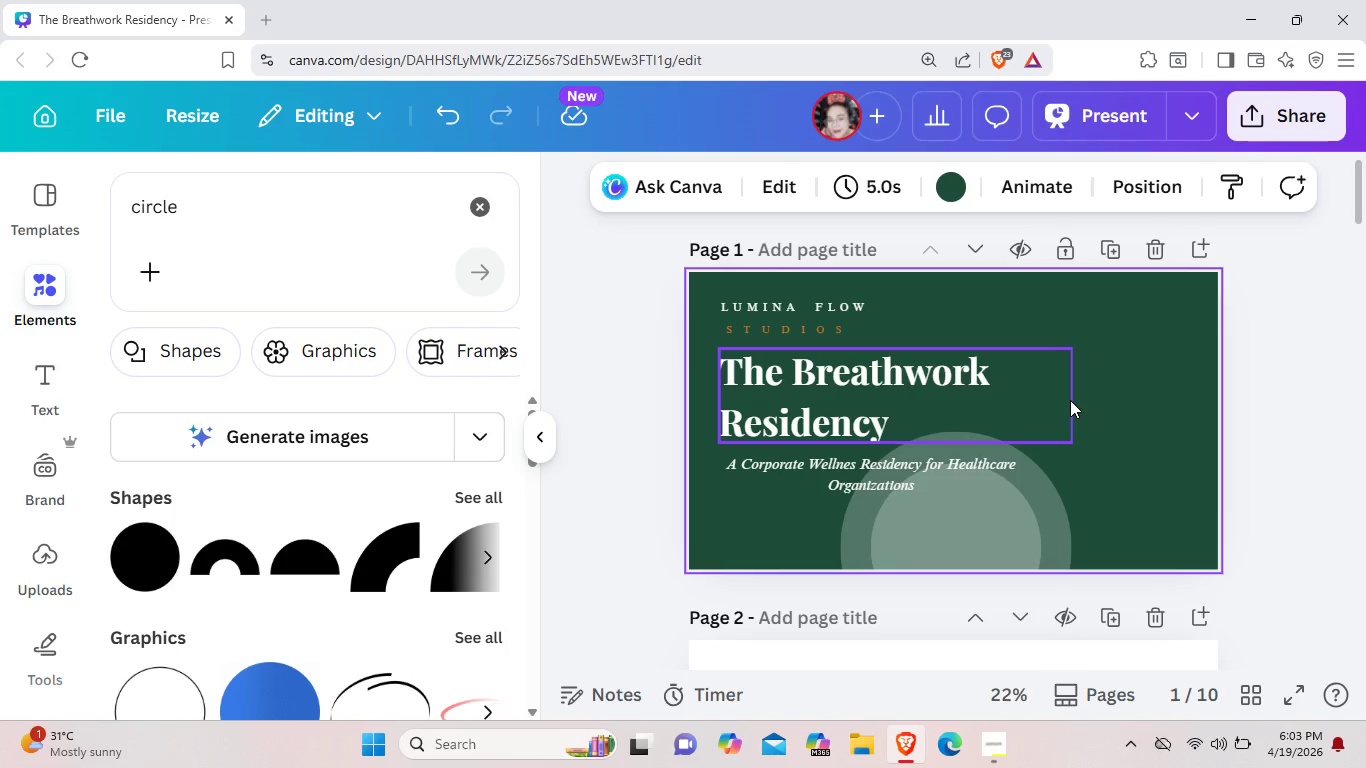 
wait(10.45)
 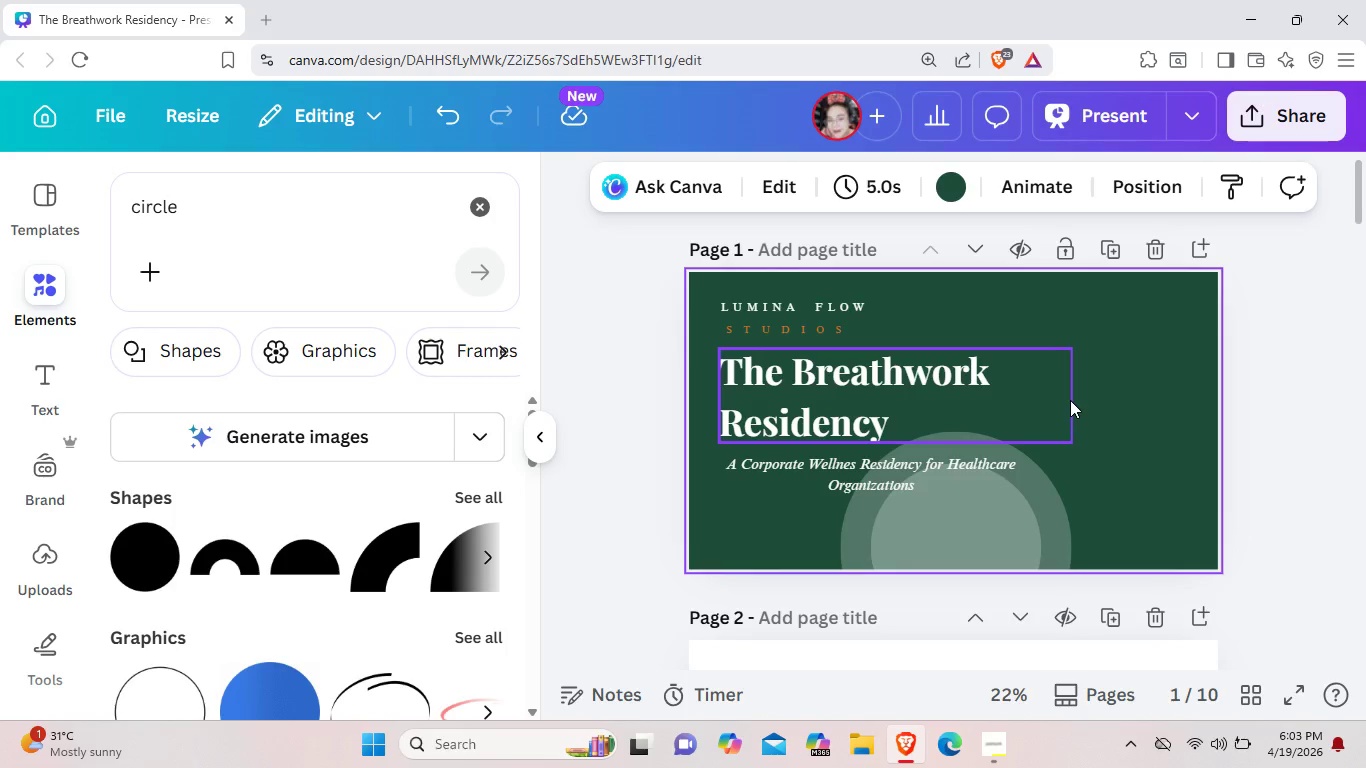 
left_click_drag(start_coordinate=[1151, 515], to_coordinate=[907, 519])
 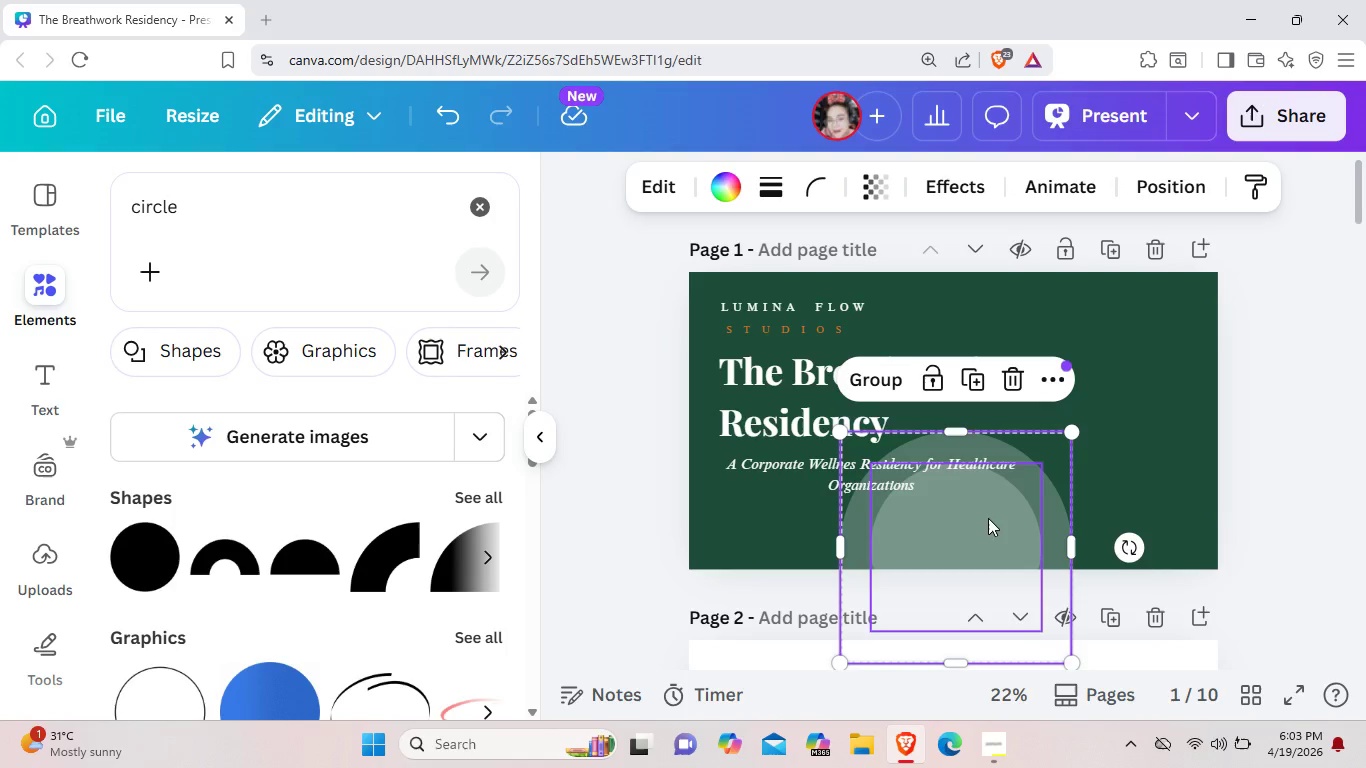 
left_click_drag(start_coordinate=[988, 518], to_coordinate=[878, 507])
 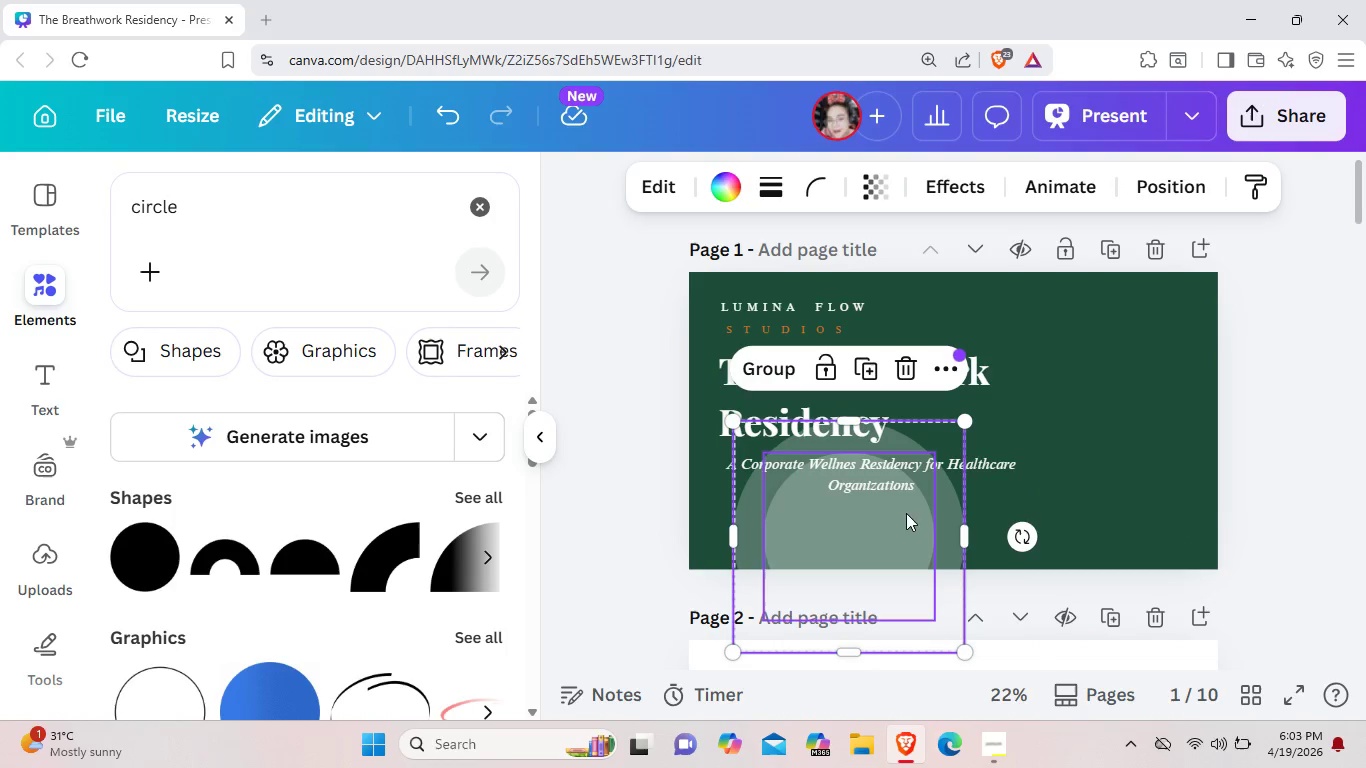 
left_click_drag(start_coordinate=[902, 517], to_coordinate=[892, 519])
 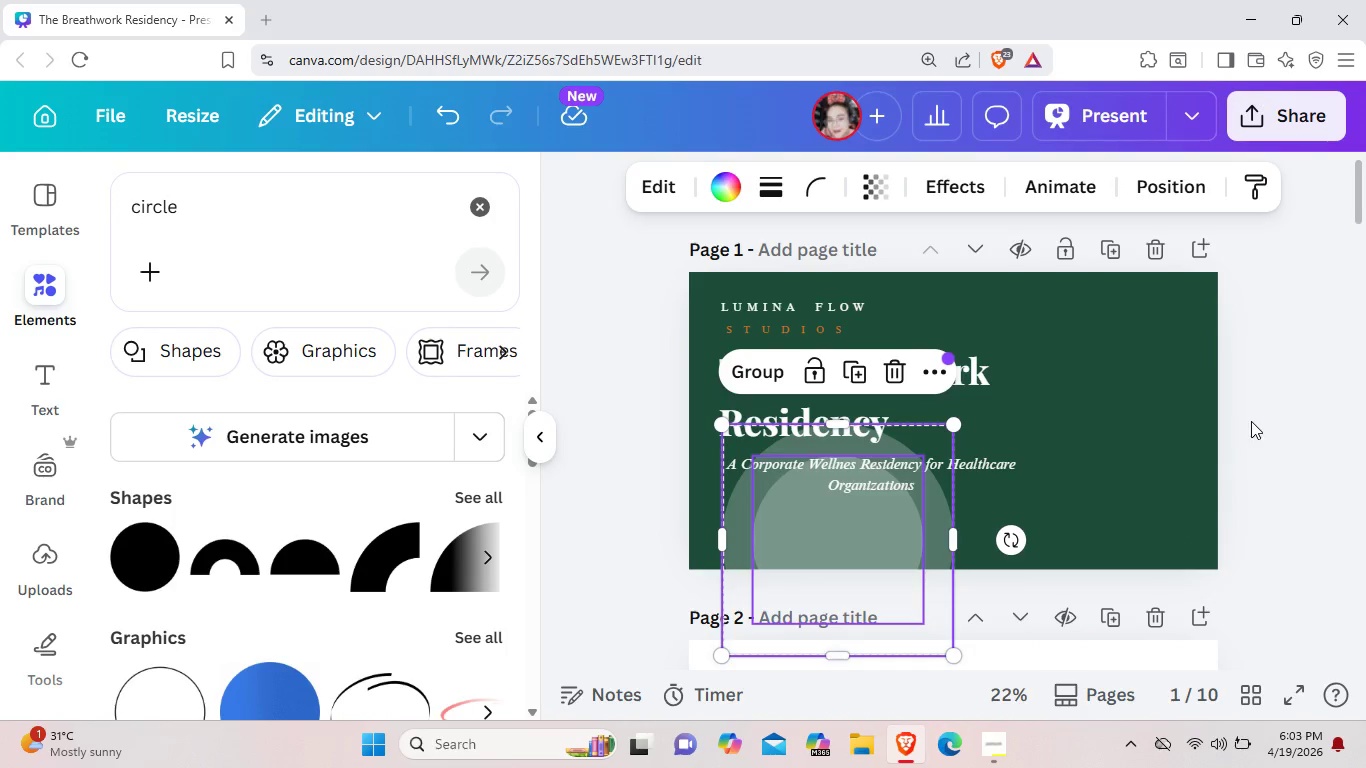 
left_click([1251, 421])
 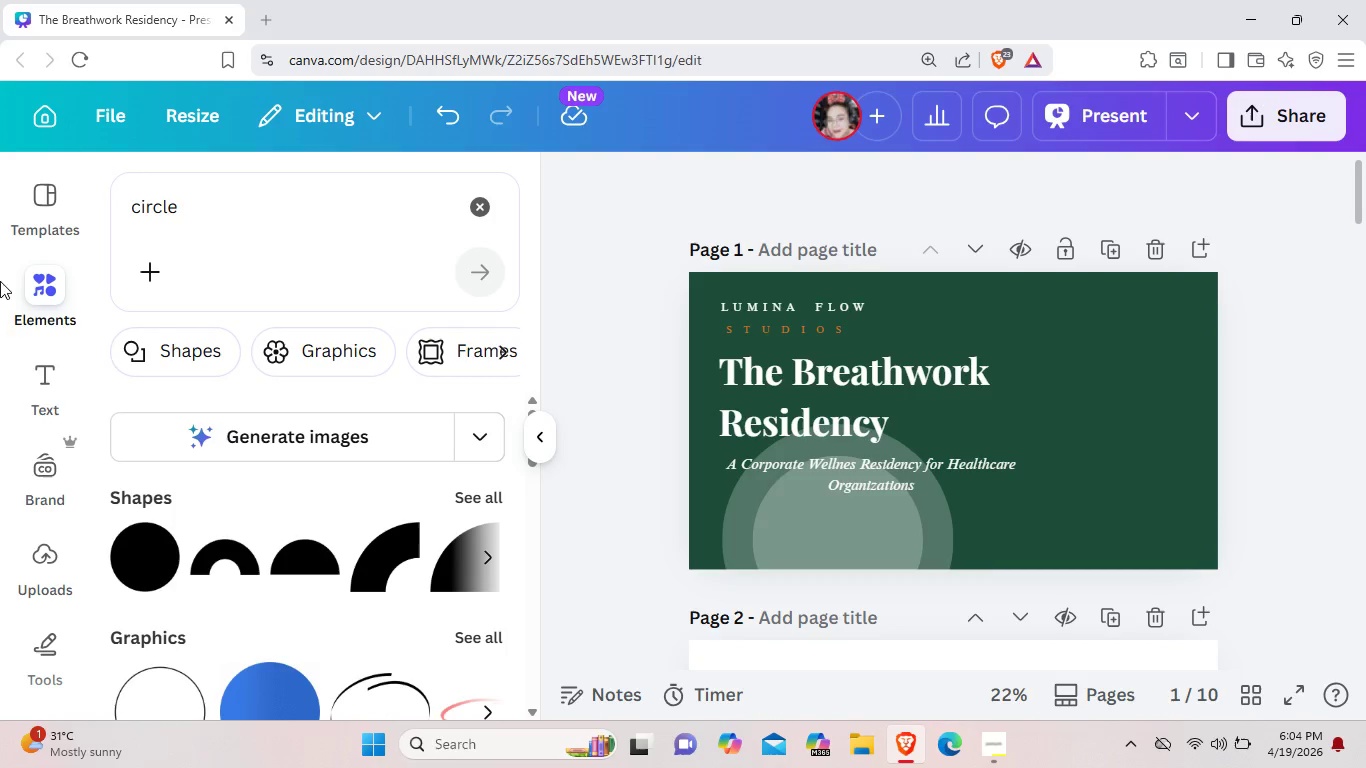 
left_click([56, 302])
 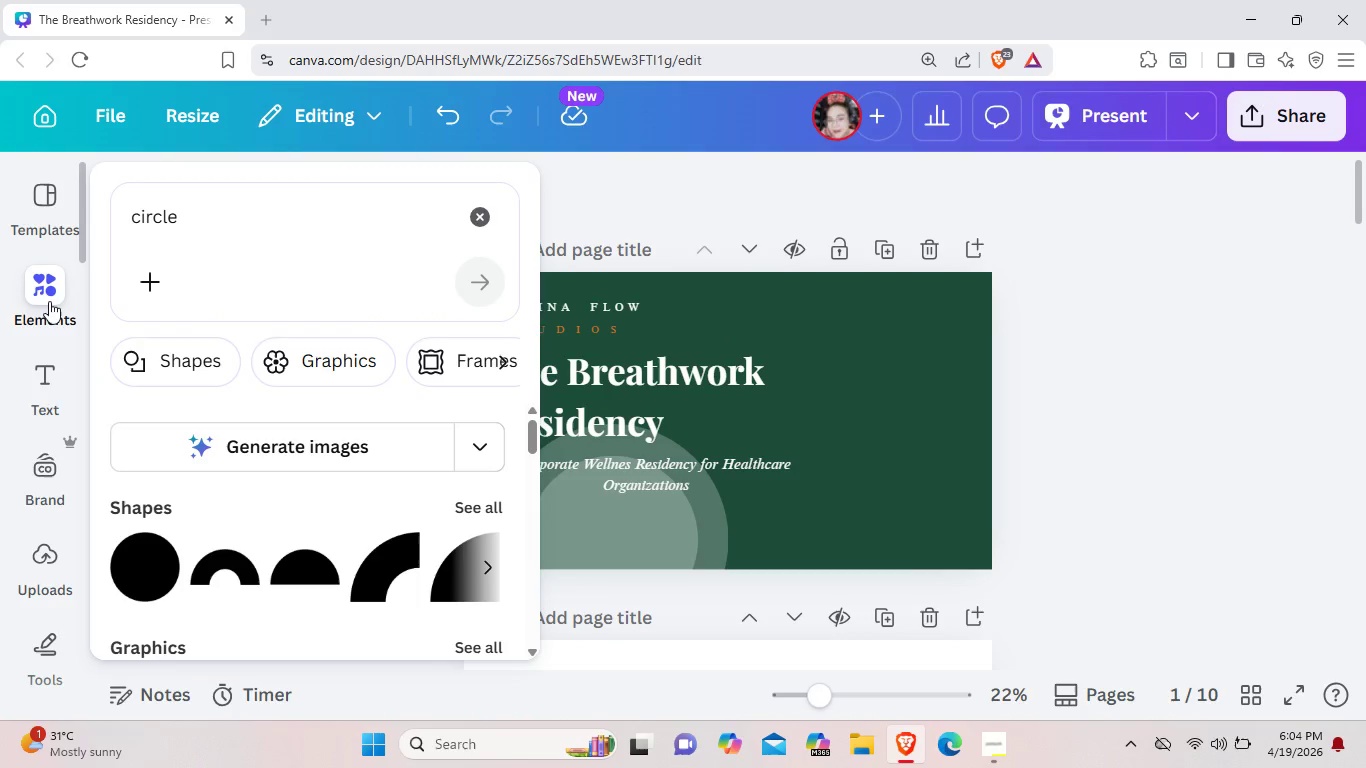 
left_click([44, 301])
 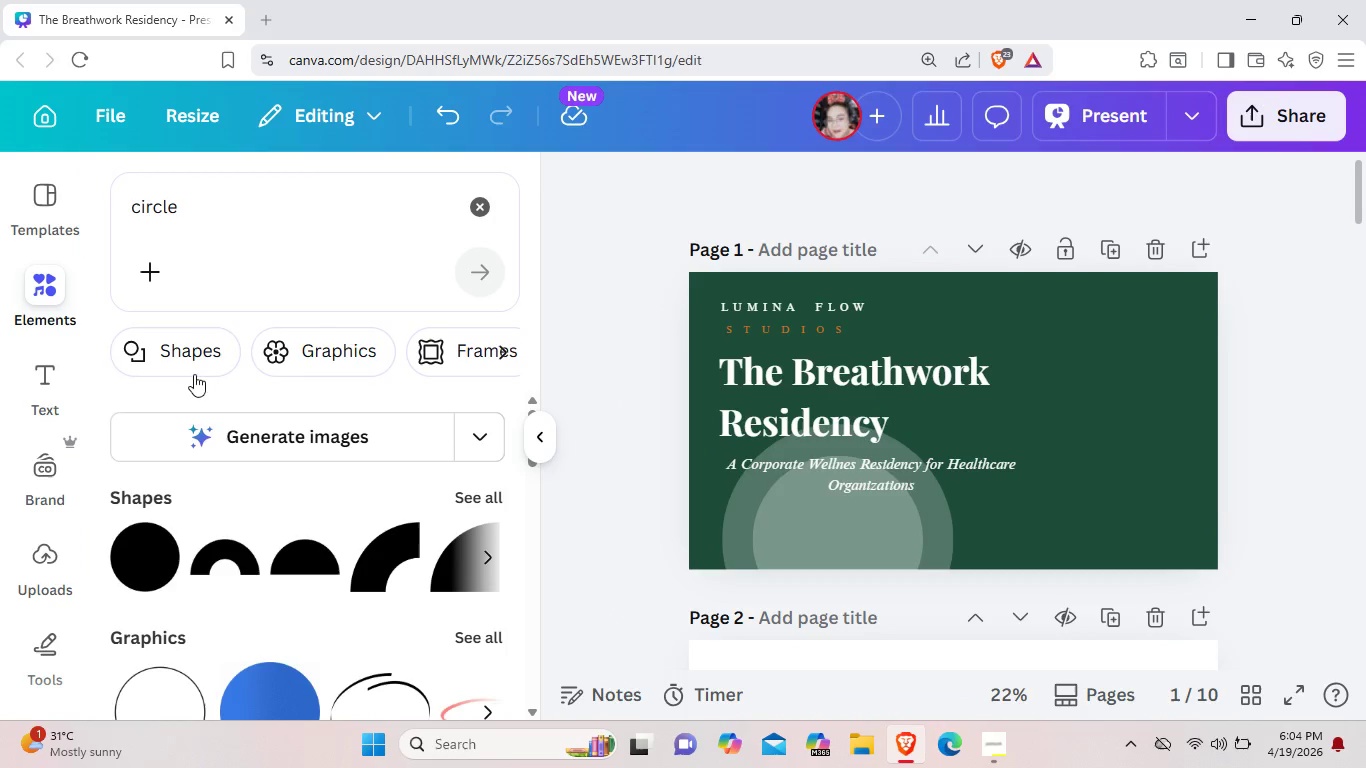 
wait(8.88)
 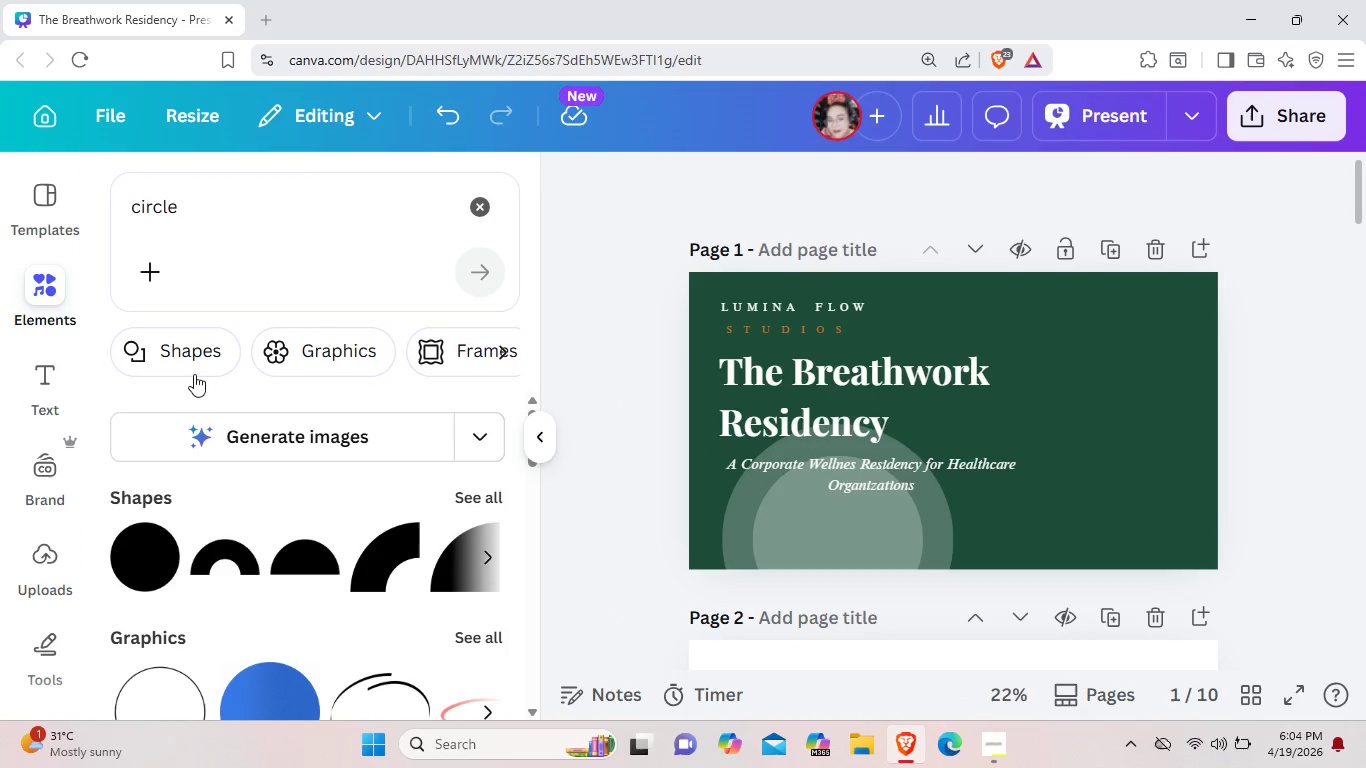 
left_click([464, 500])
 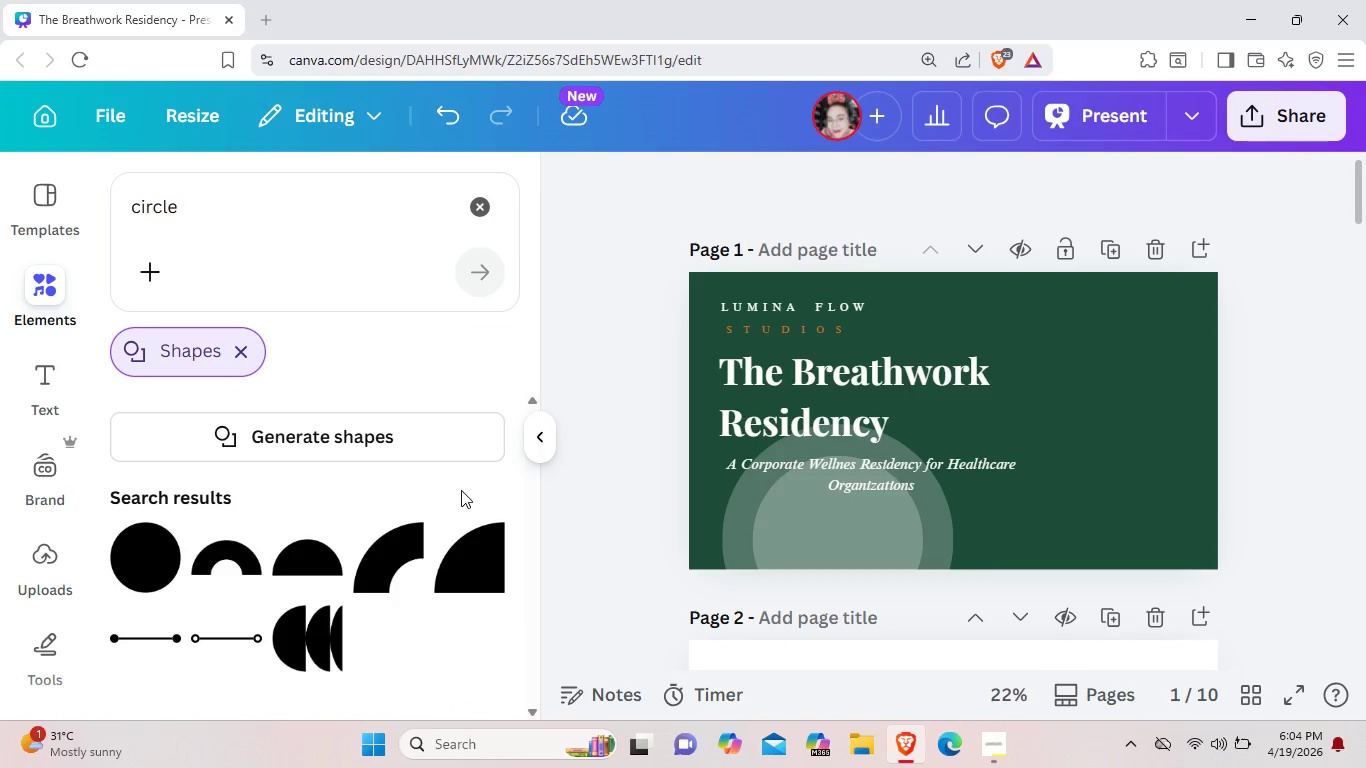 
scroll: coordinate [391, 547], scroll_direction: down, amount: 7.0
 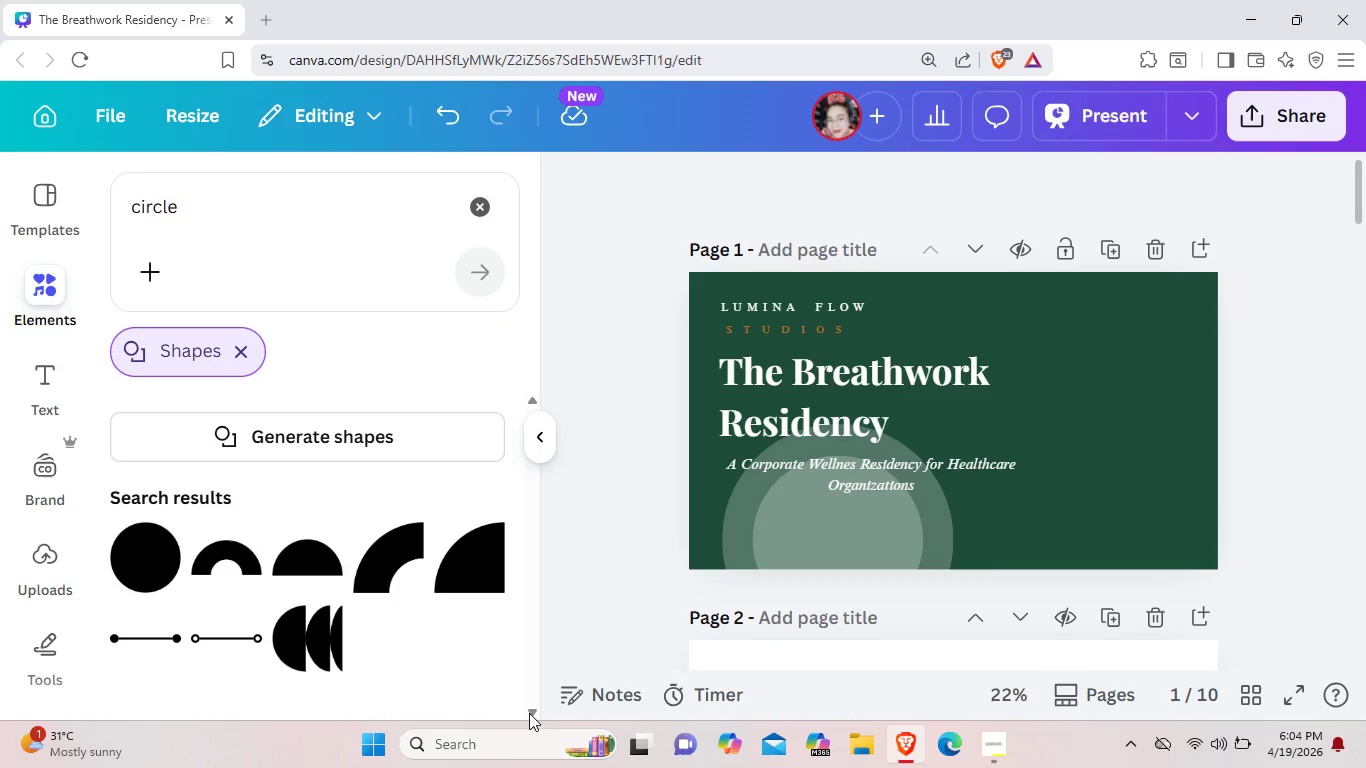 
double_click([529, 713])
 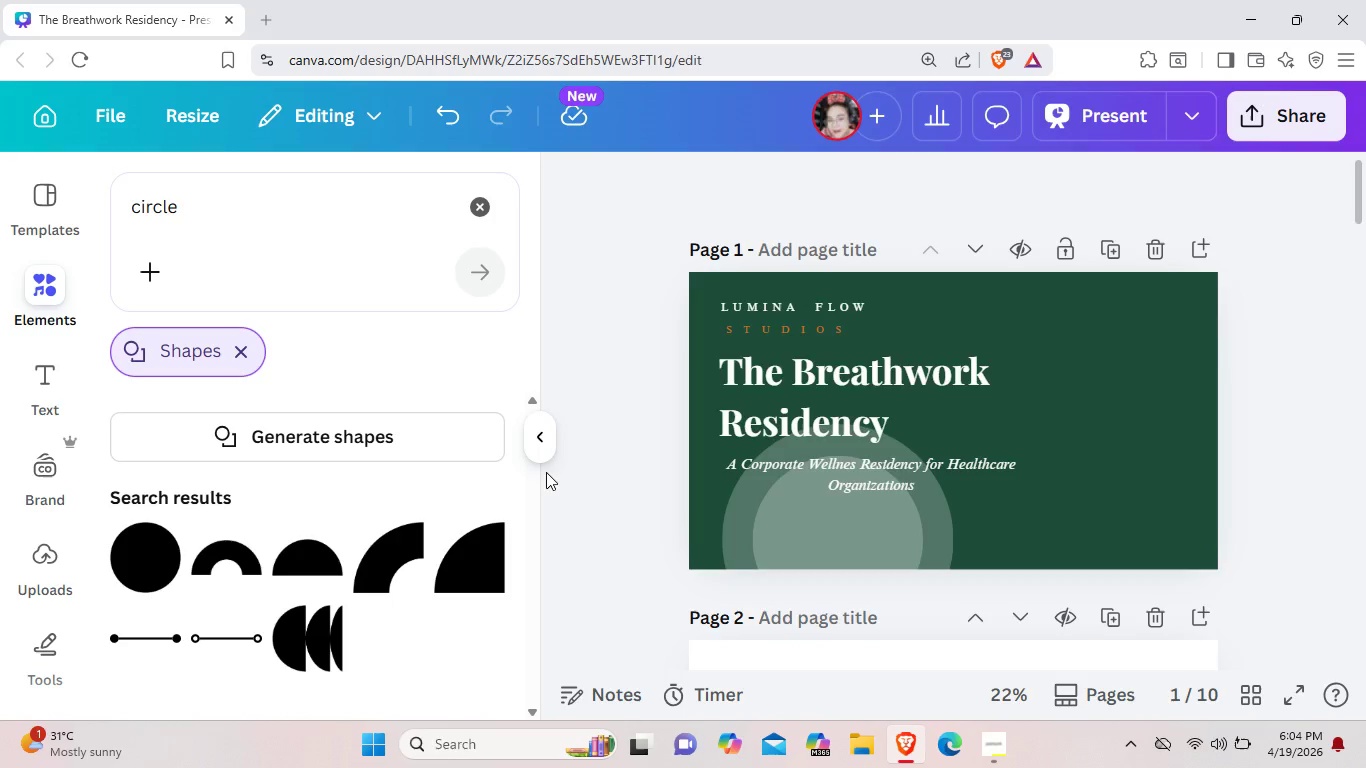 
scroll: coordinate [381, 523], scroll_direction: down, amount: 4.0
 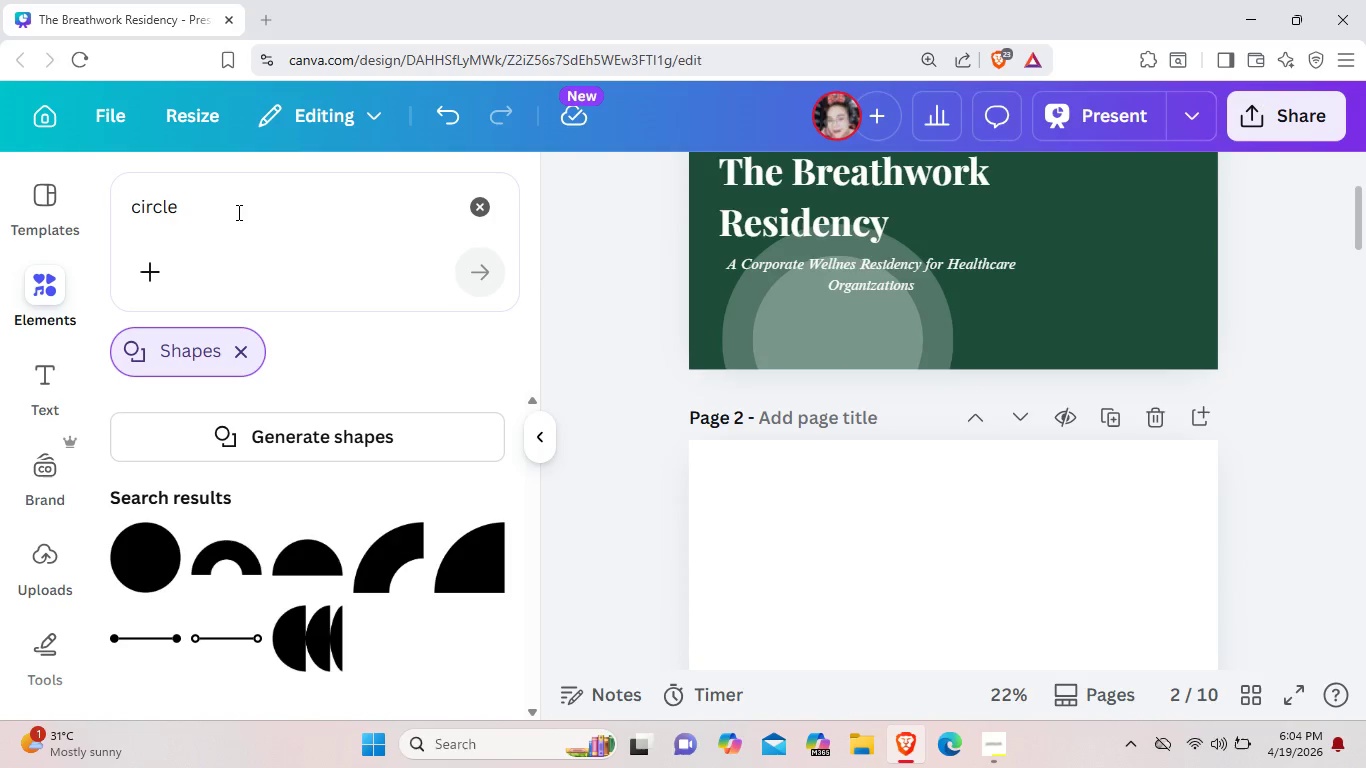 
left_click([237, 212])
 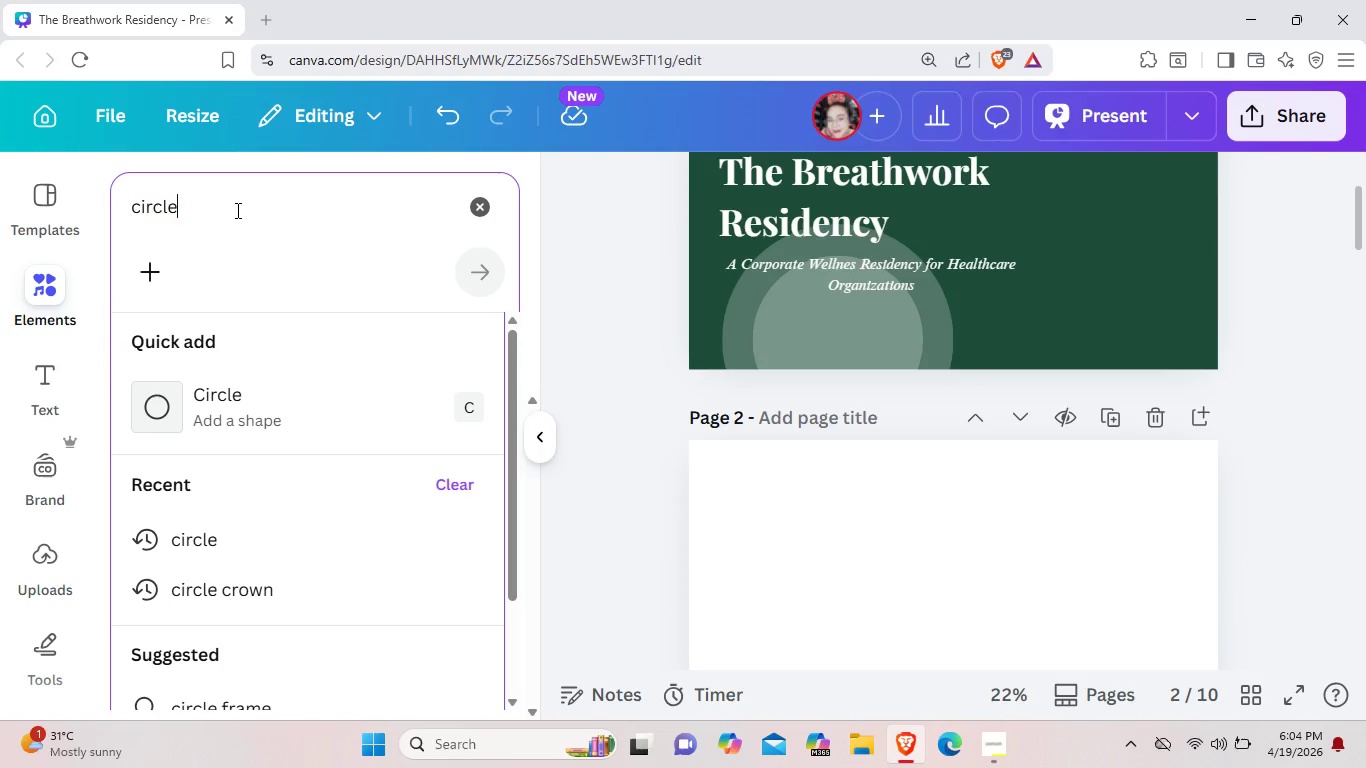 
key(Backspace)
 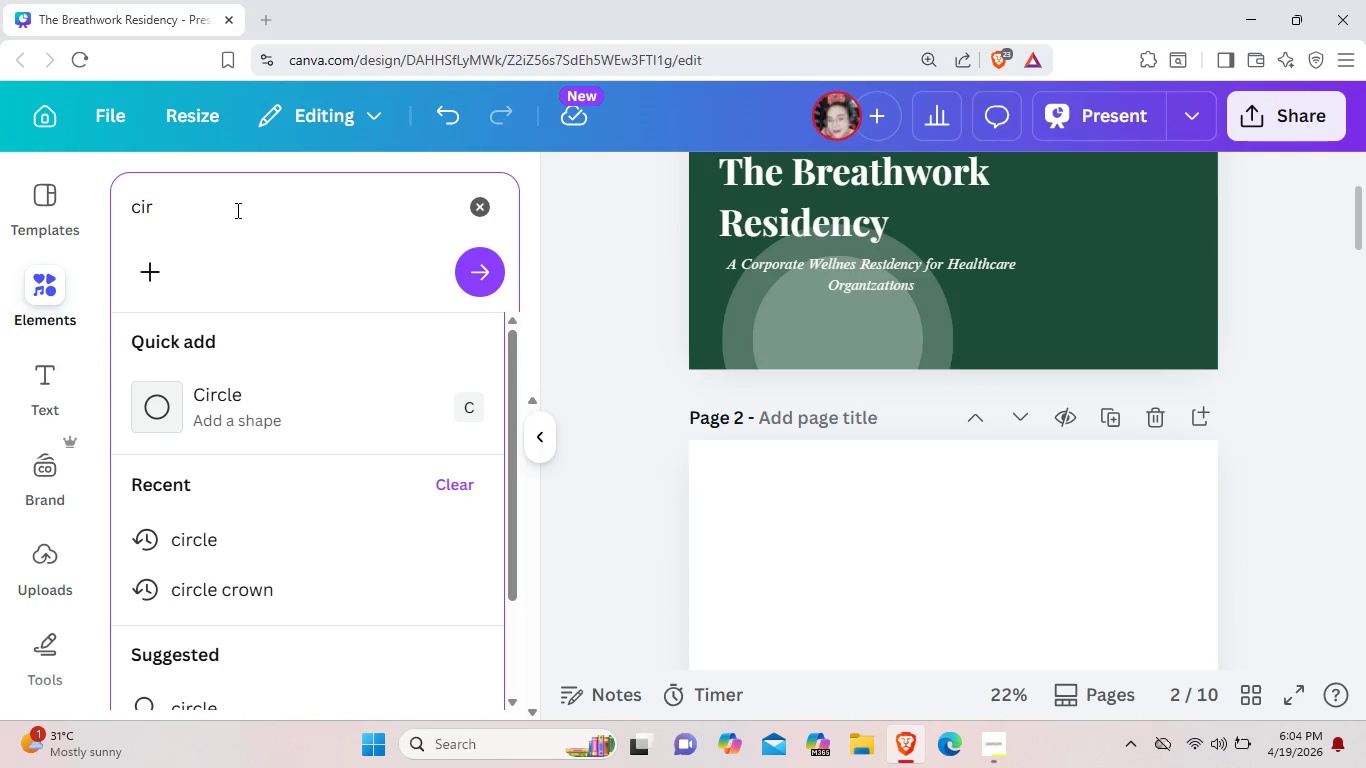 
key(Backspace)
 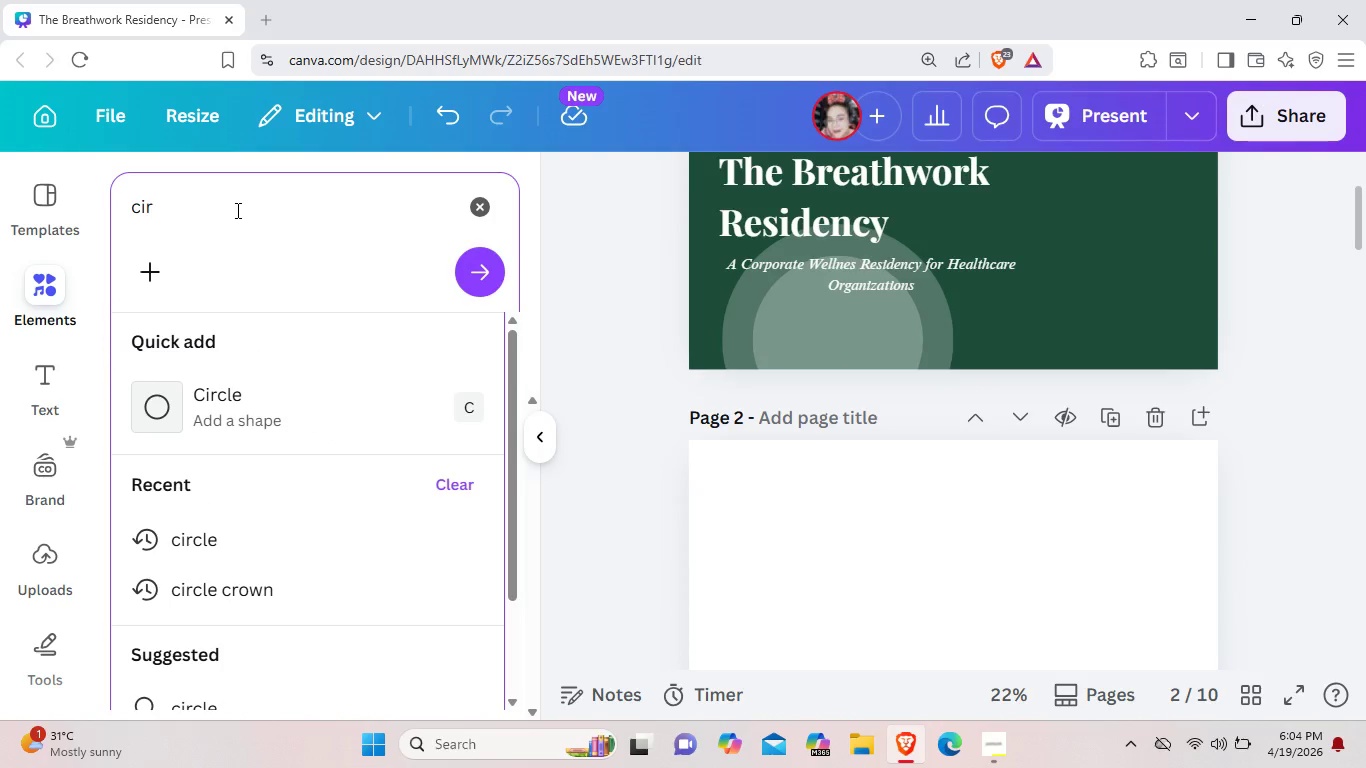 
key(Backspace)
 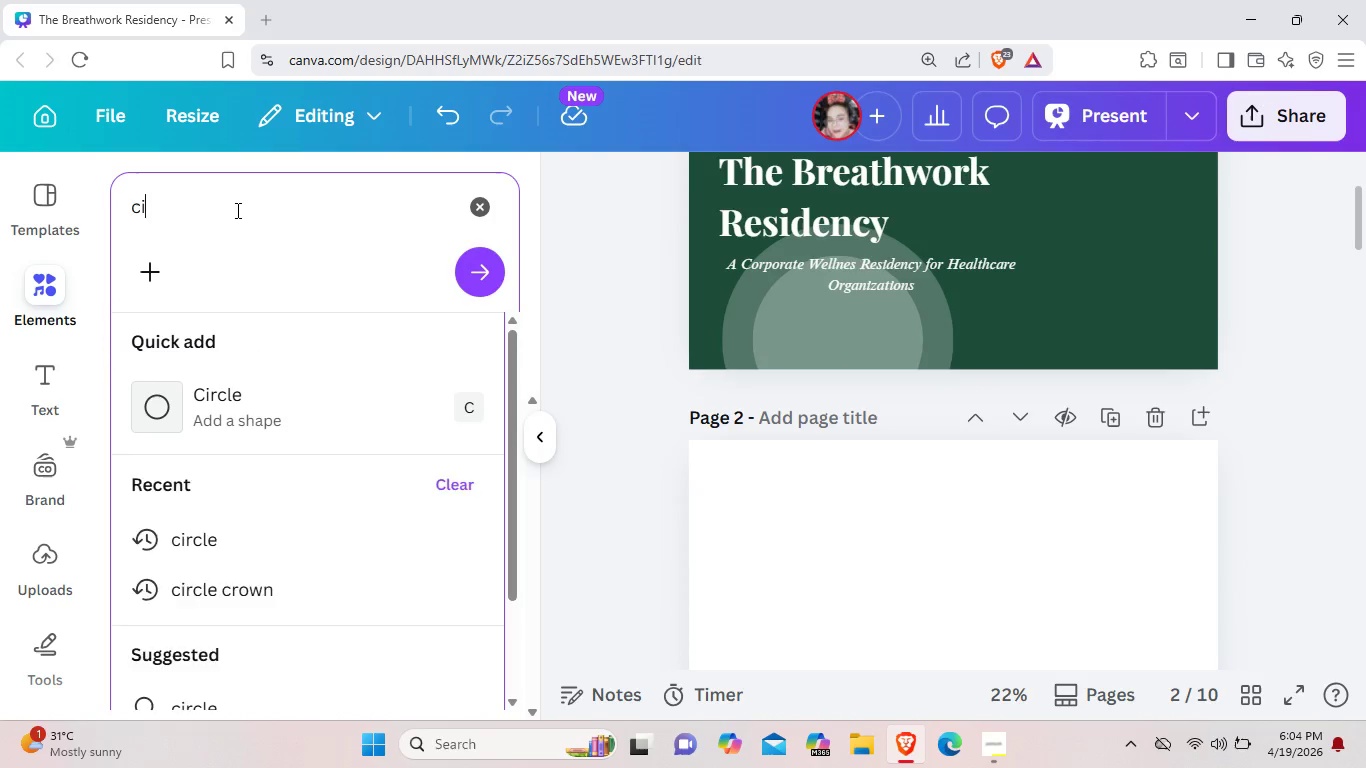 
key(Backspace)
 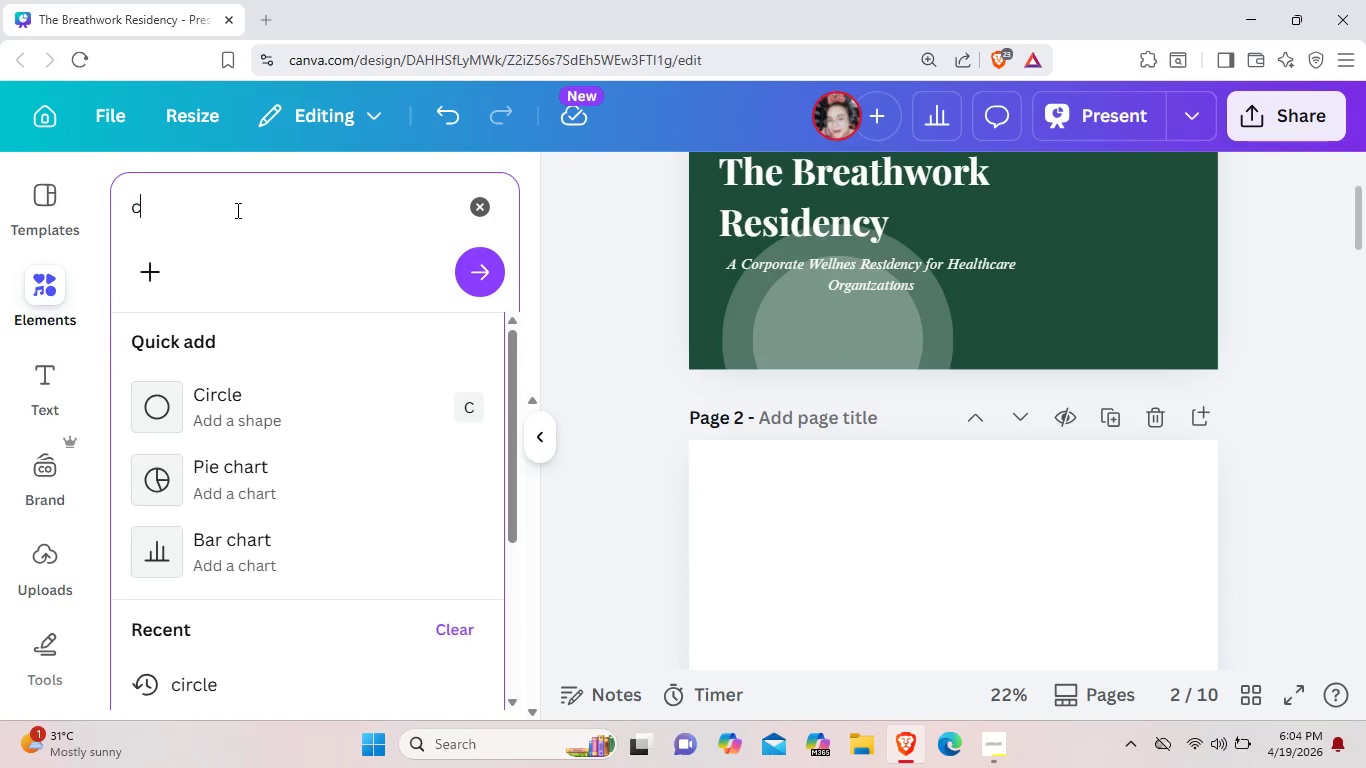 
key(Backspace)
 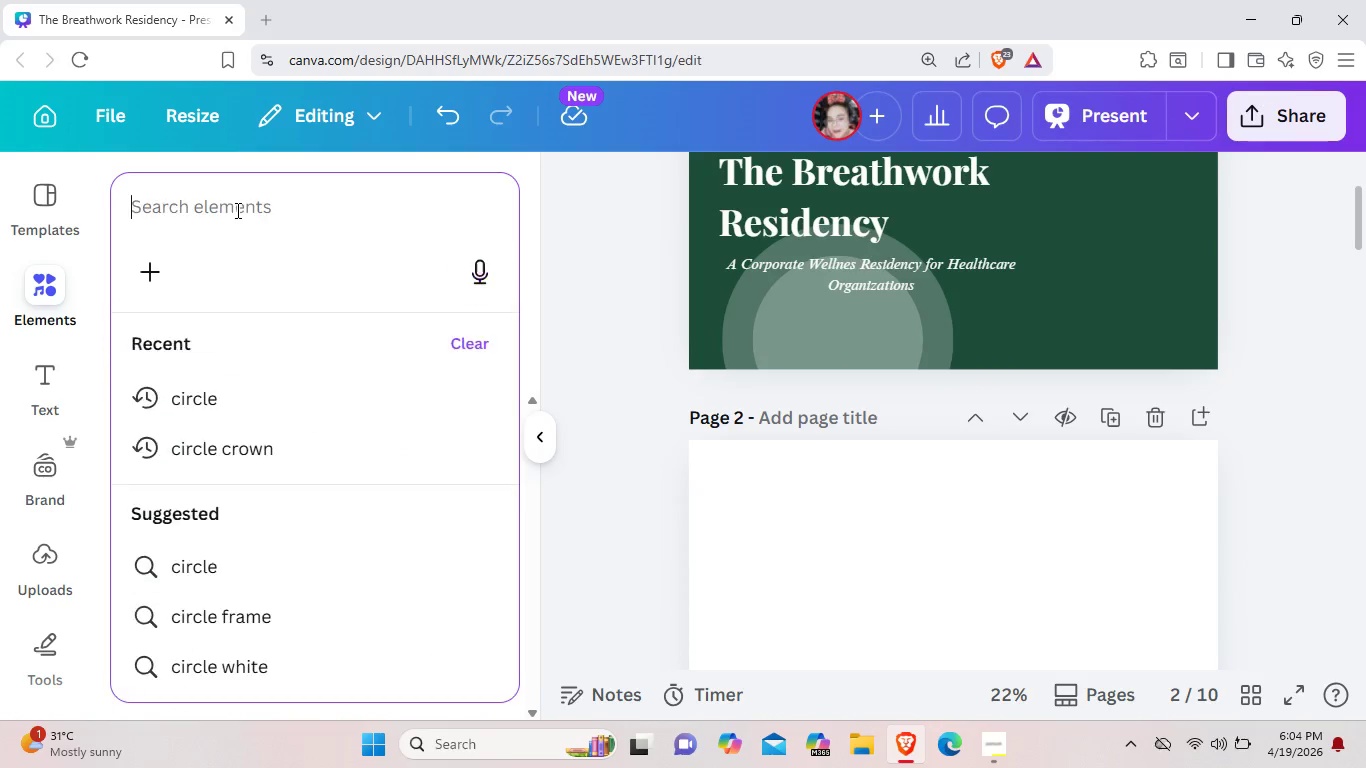 
key(Backspace)
 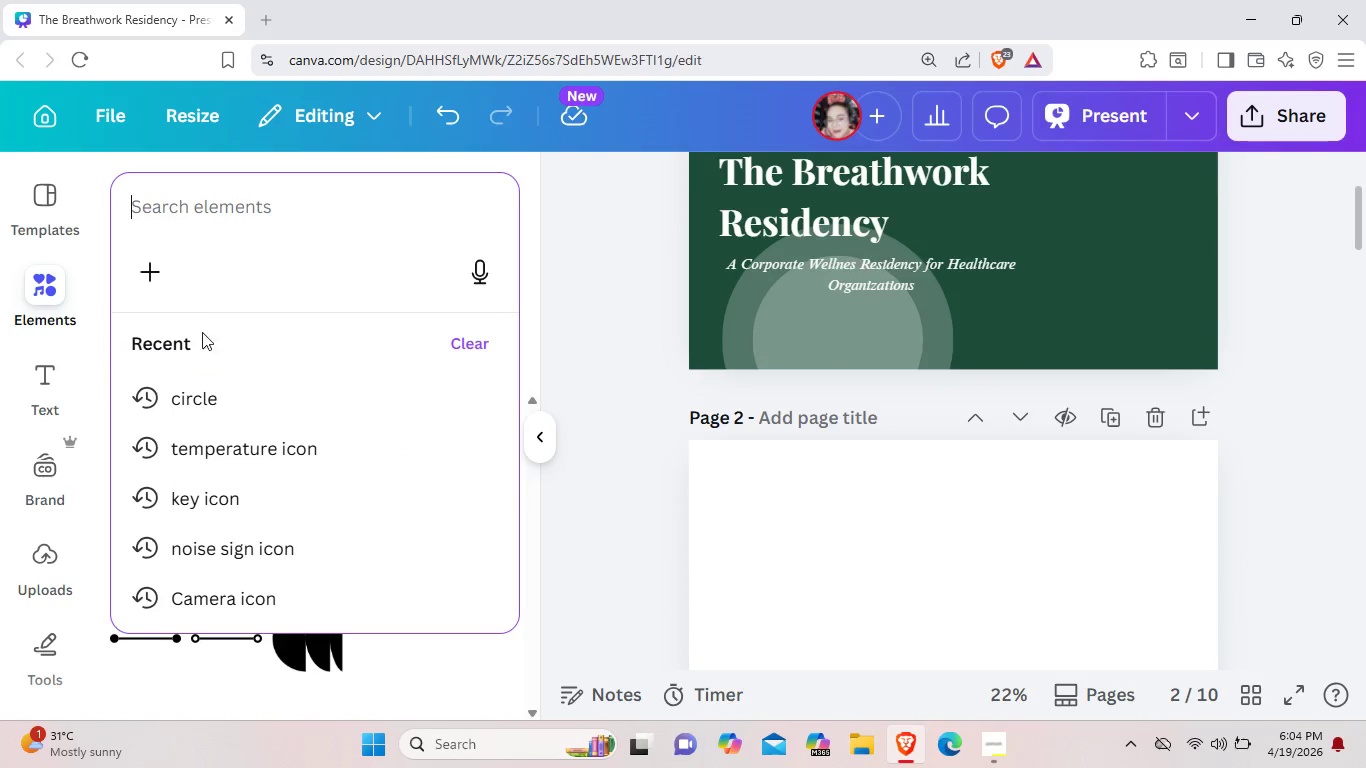 
scroll: coordinate [319, 542], scroll_direction: down, amount: 6.0
 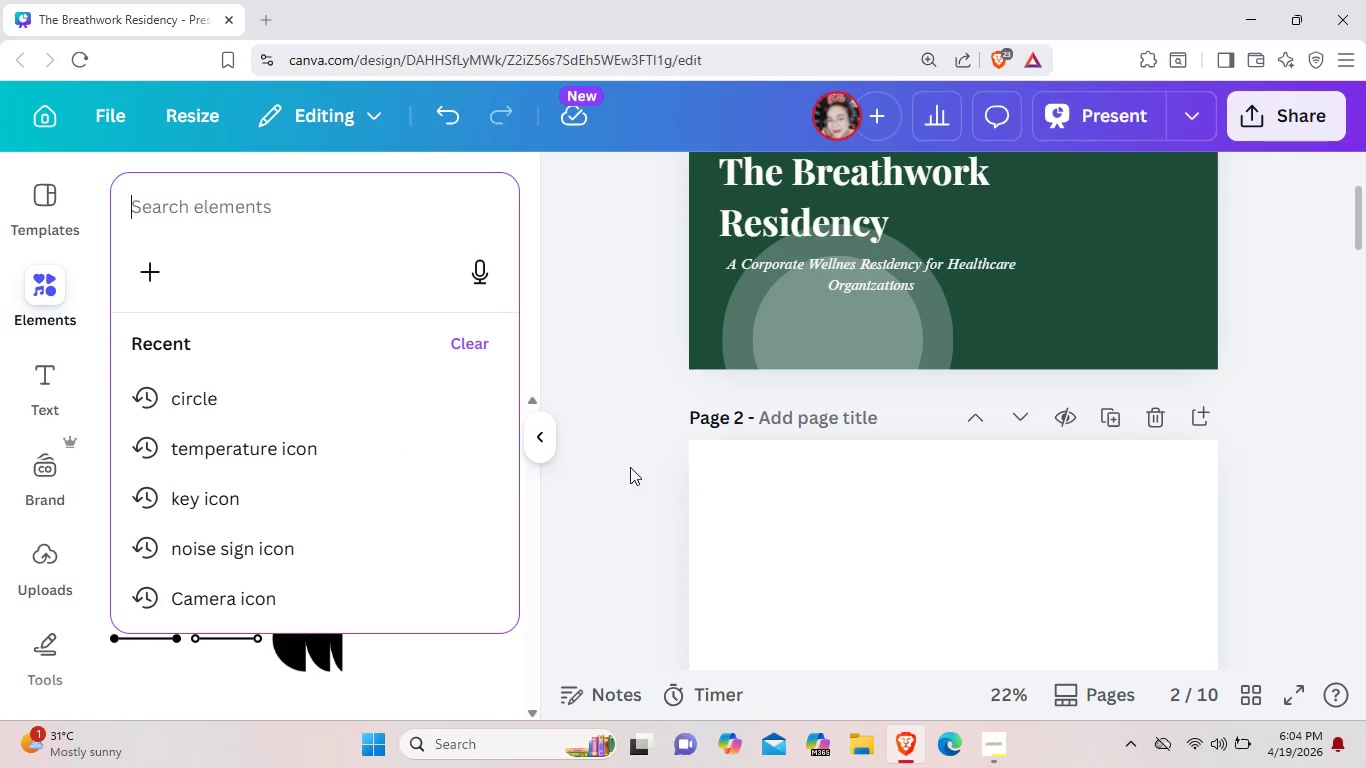 
left_click([630, 467])
 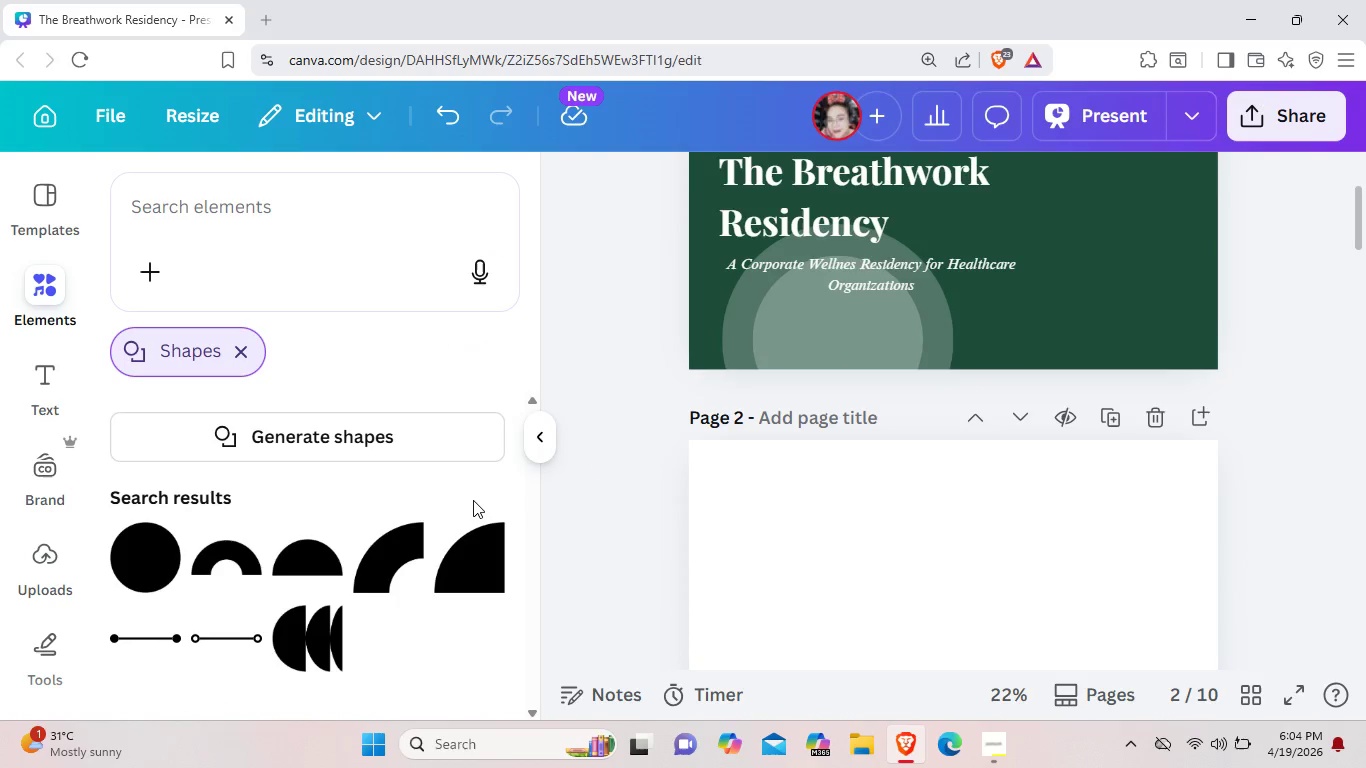 
scroll: coordinate [337, 594], scroll_direction: down, amount: 6.0
 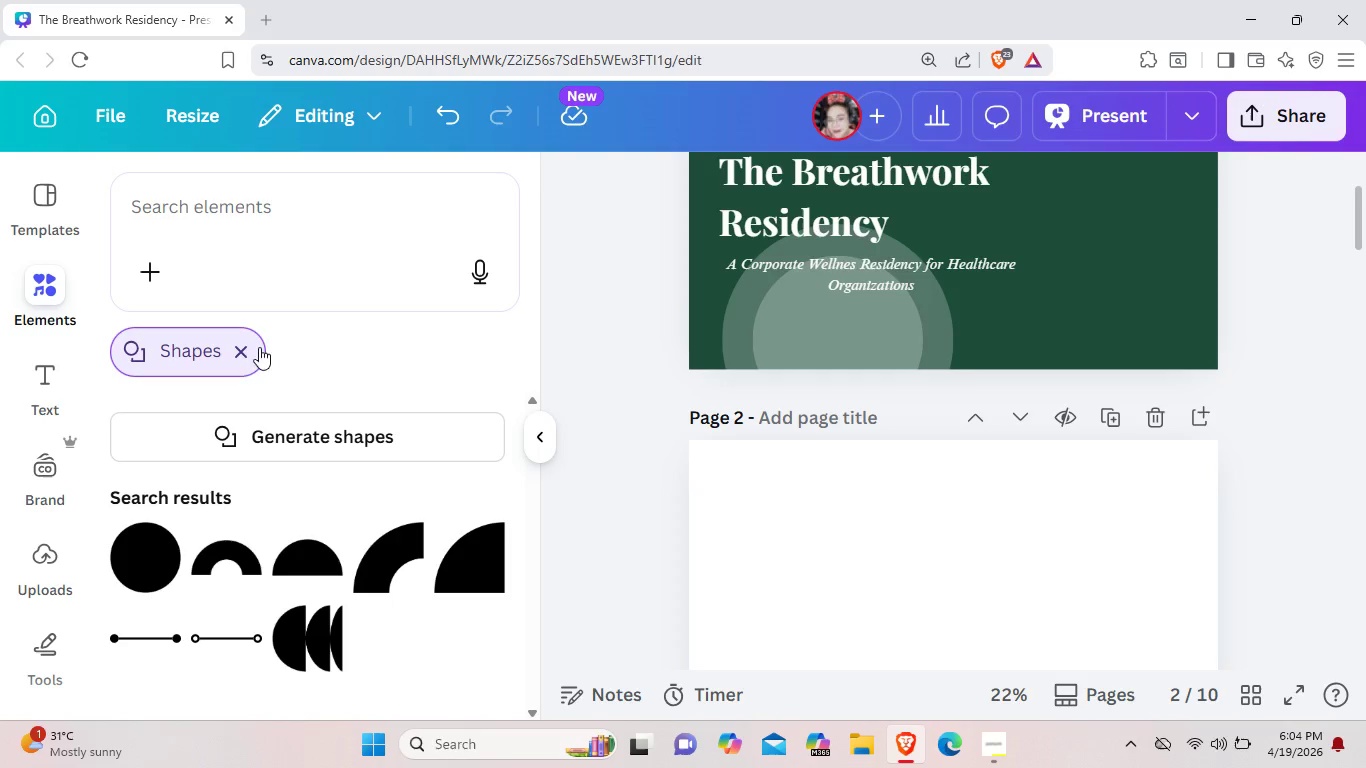 
left_click([247, 348])
 